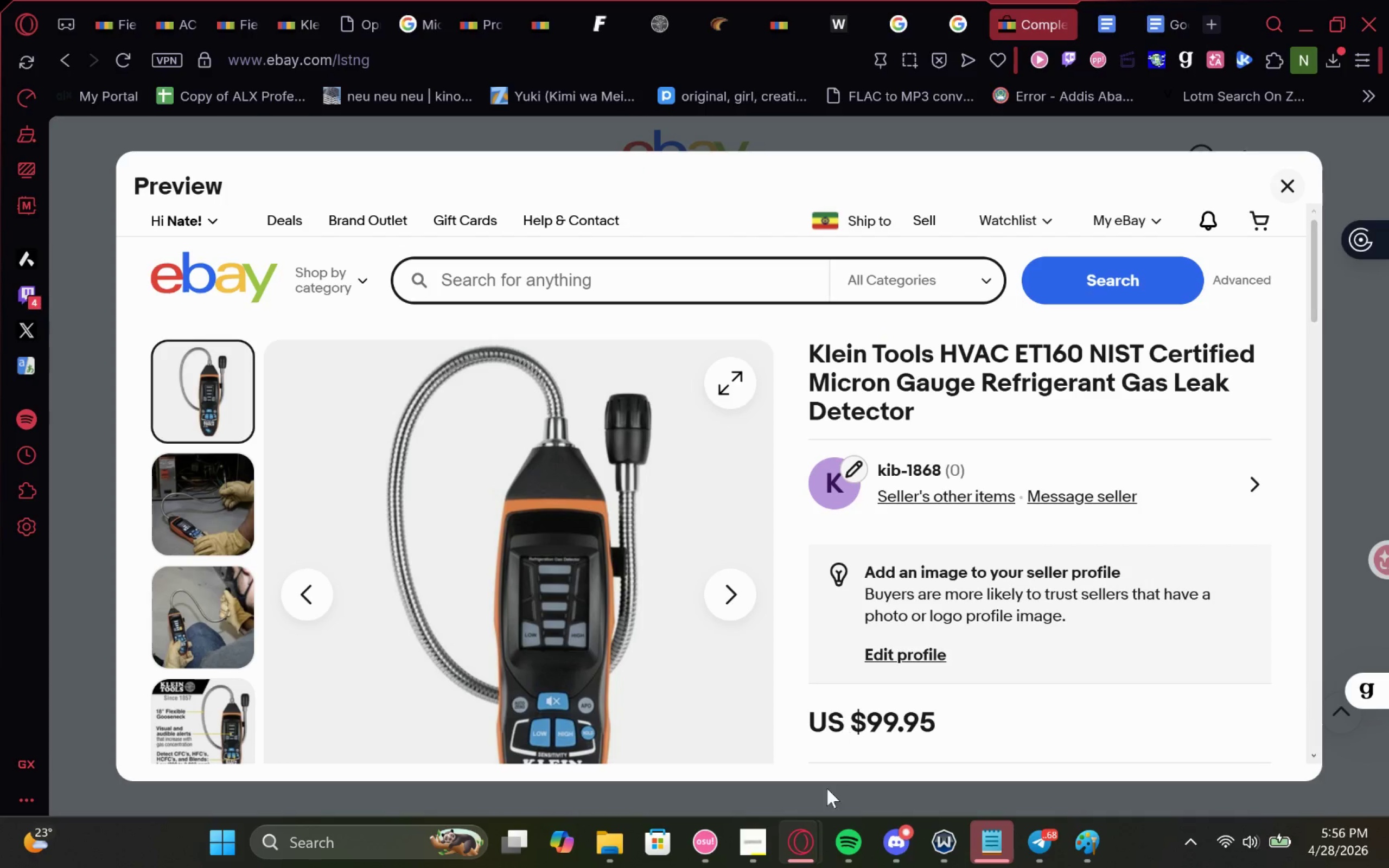 
right_click([747, 502])
 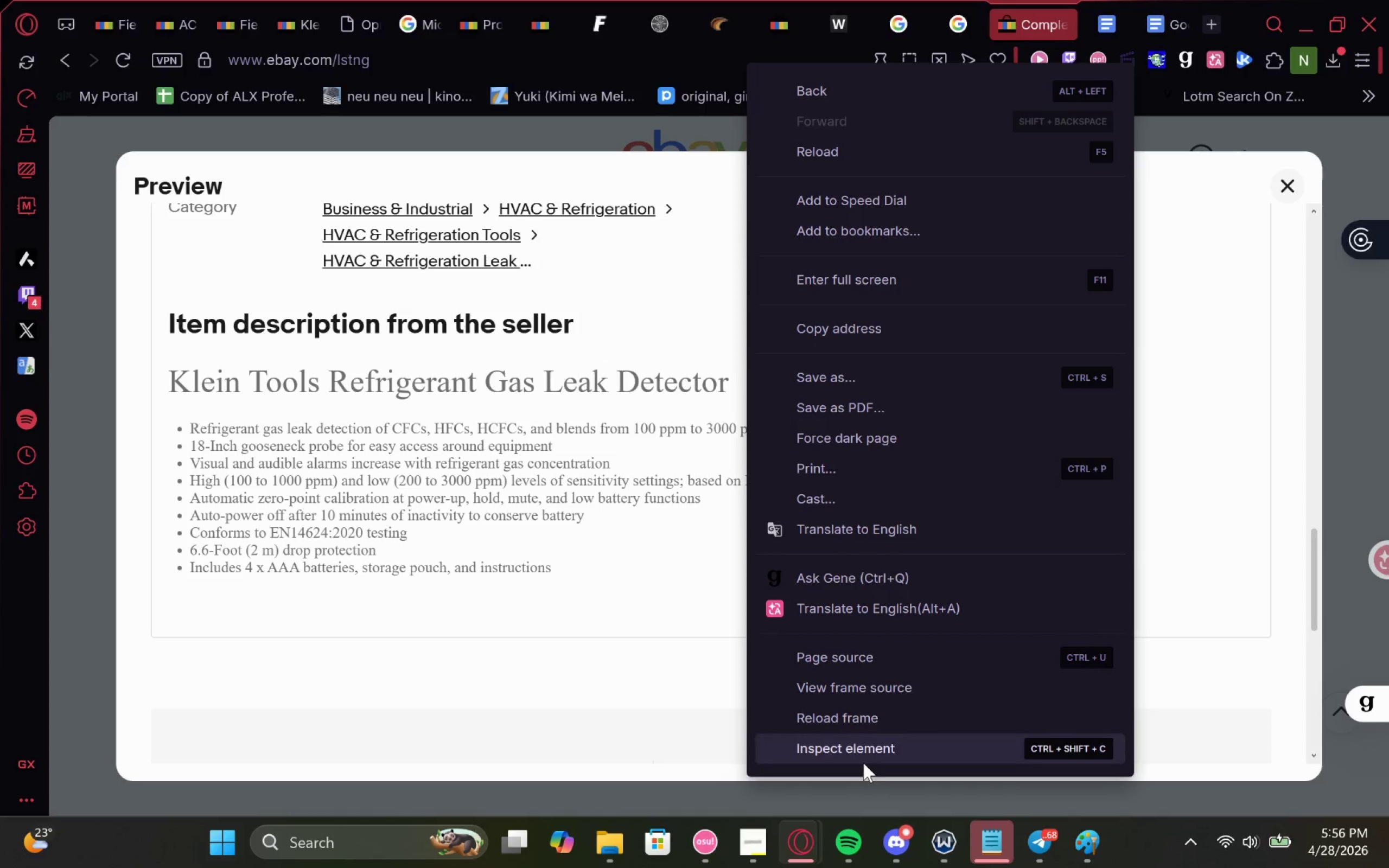 
left_click([865, 751])
 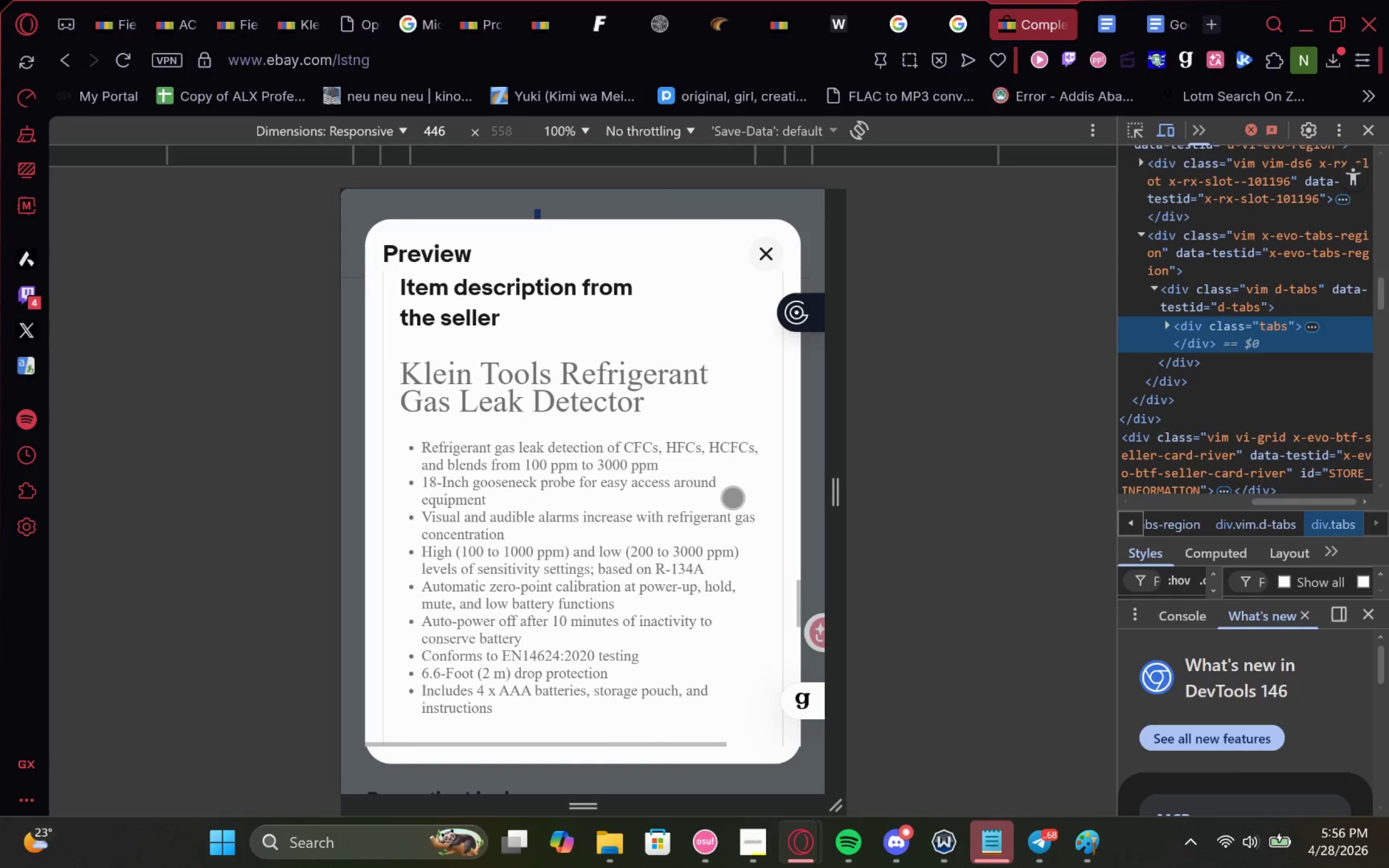 
wait(5.88)
 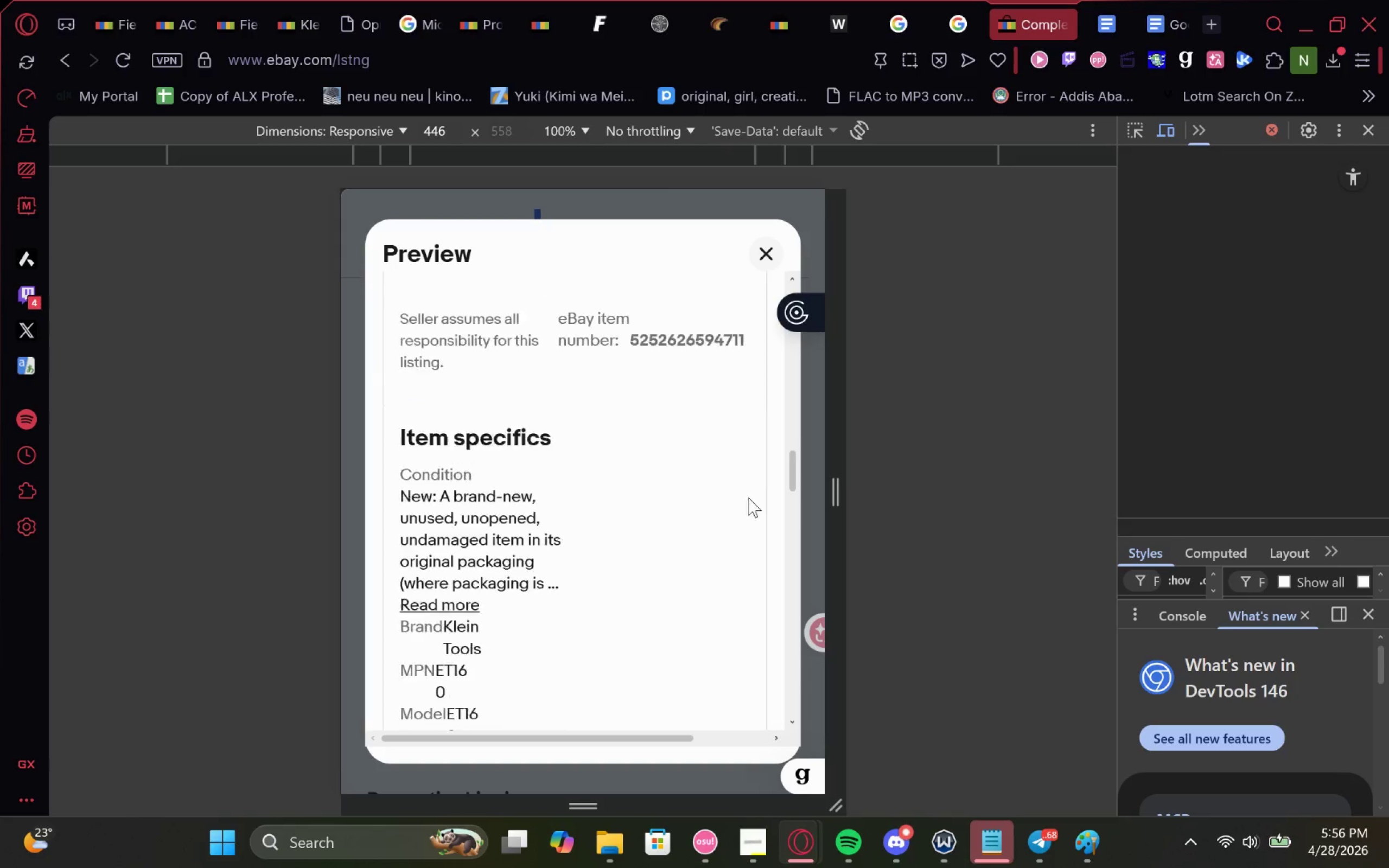 
left_click([1252, 215])
 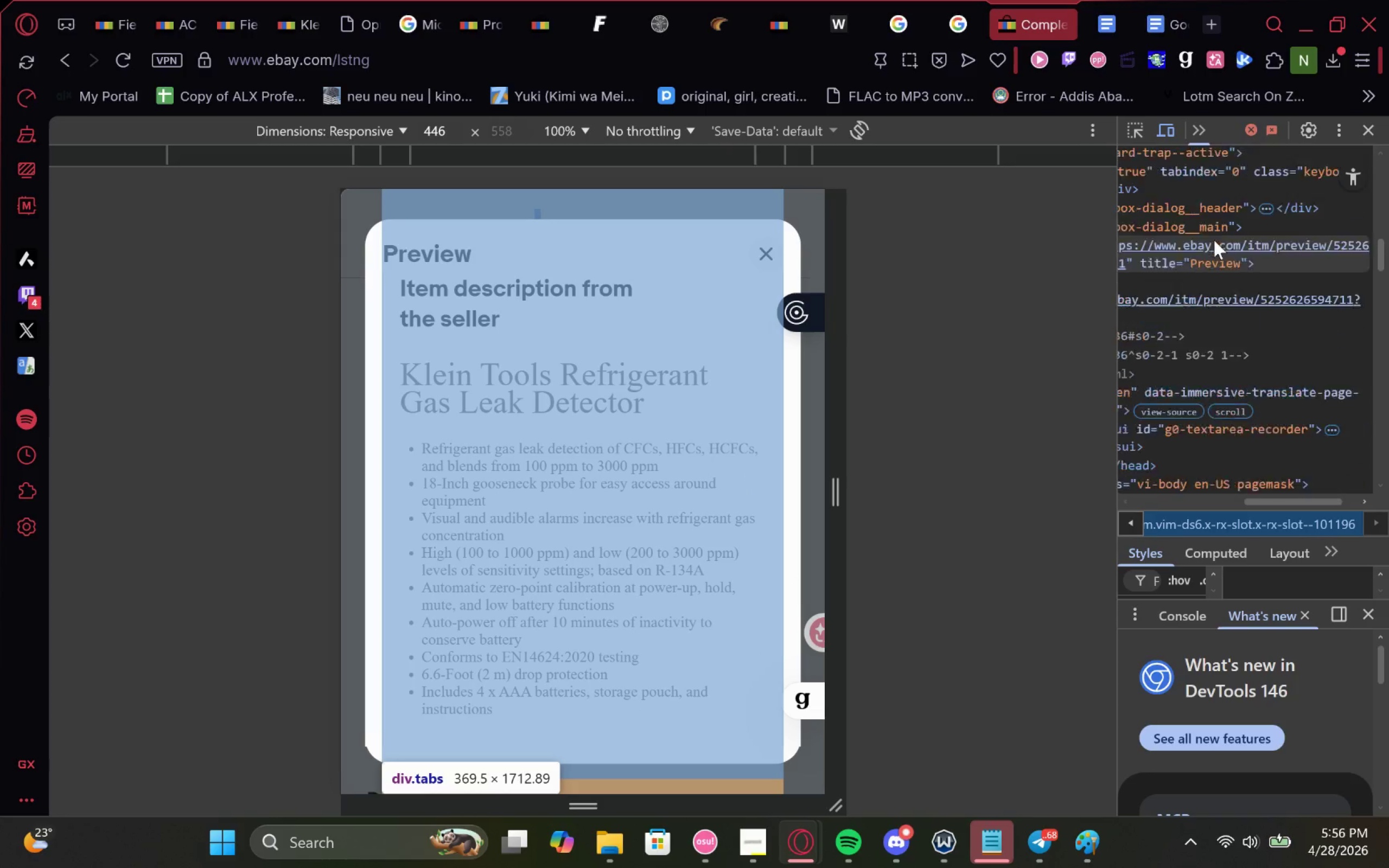 
left_click([1204, 206])
 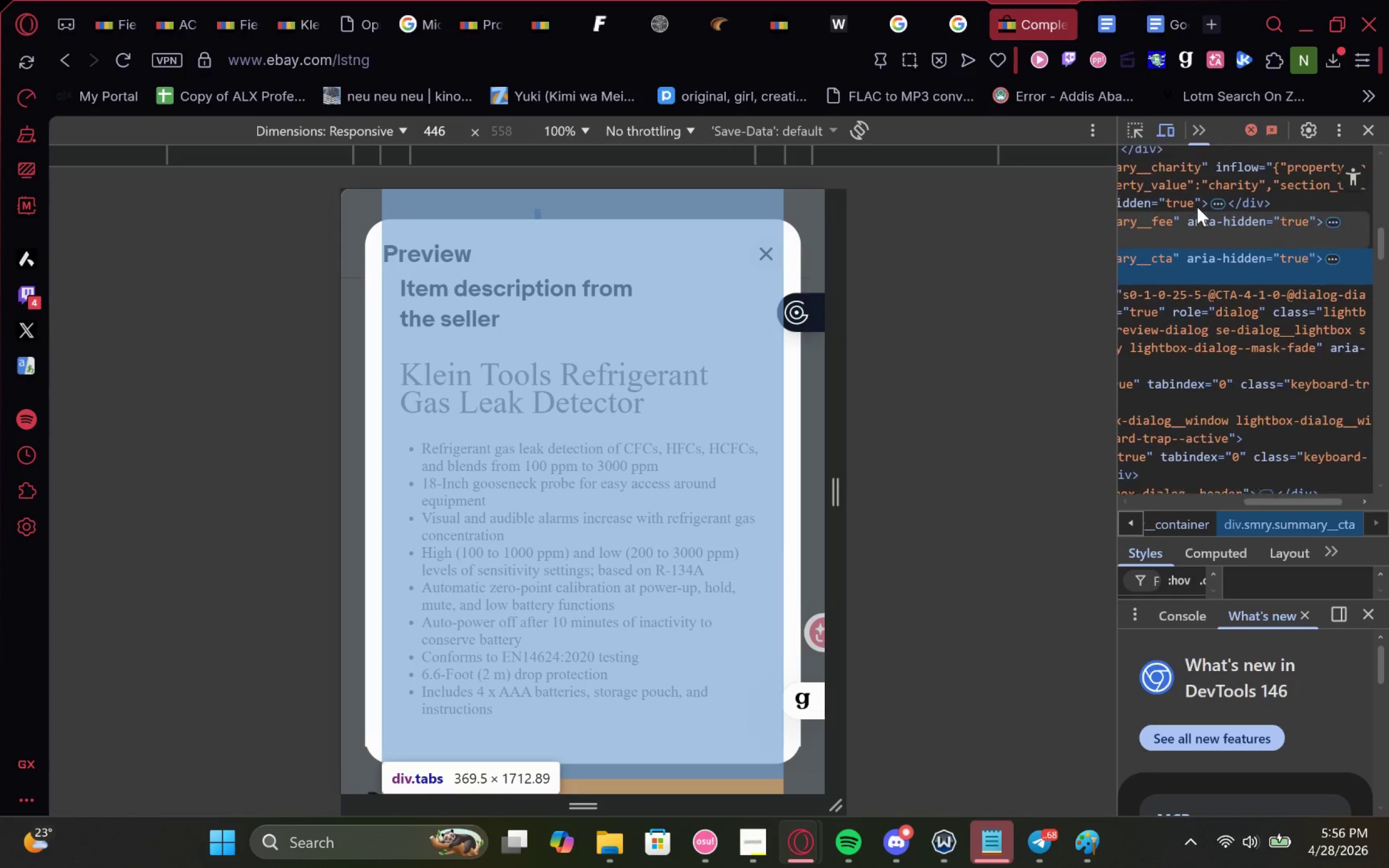 
left_click([1191, 195])
 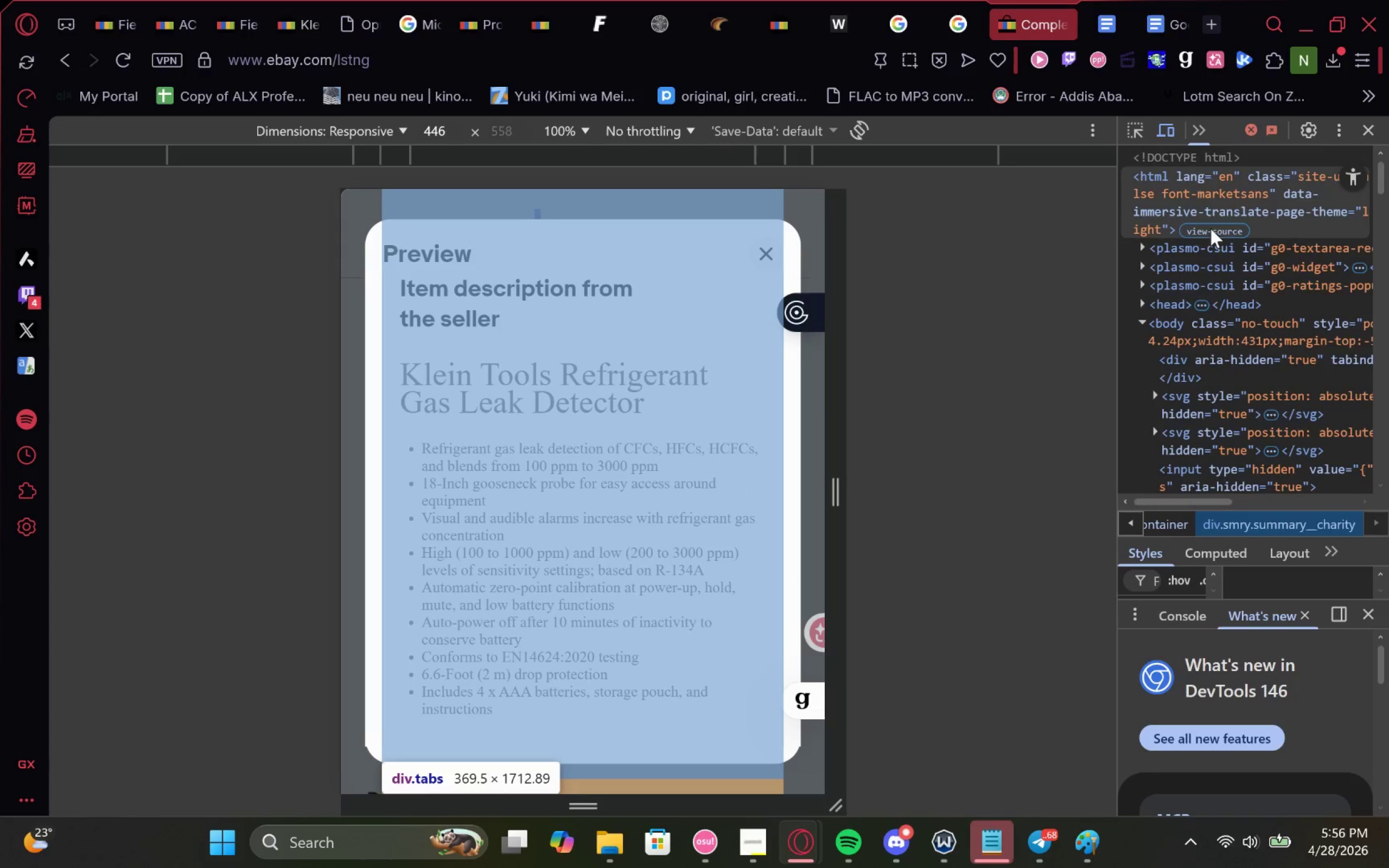 
left_click([1213, 204])
 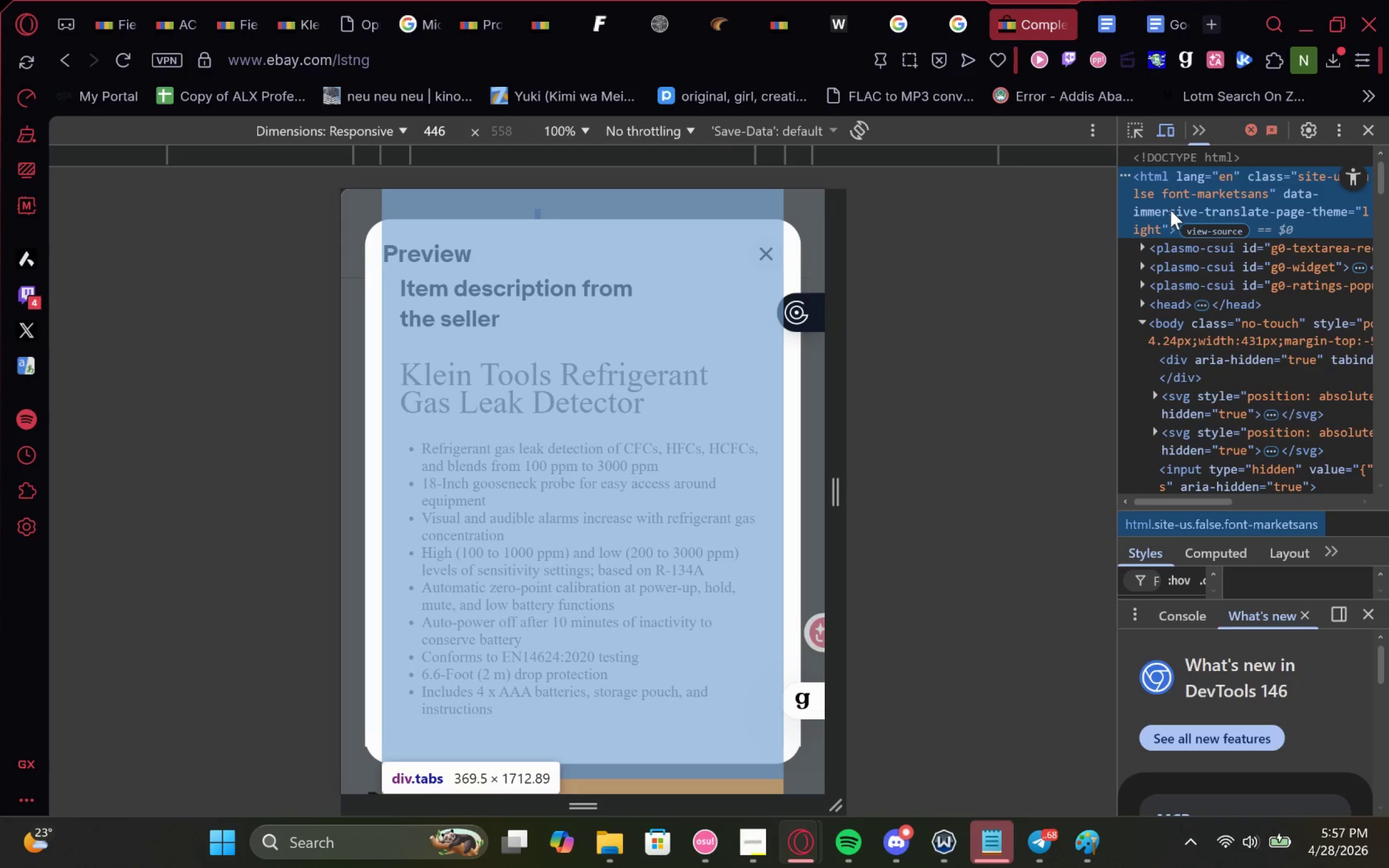 
left_click([1192, 283])
 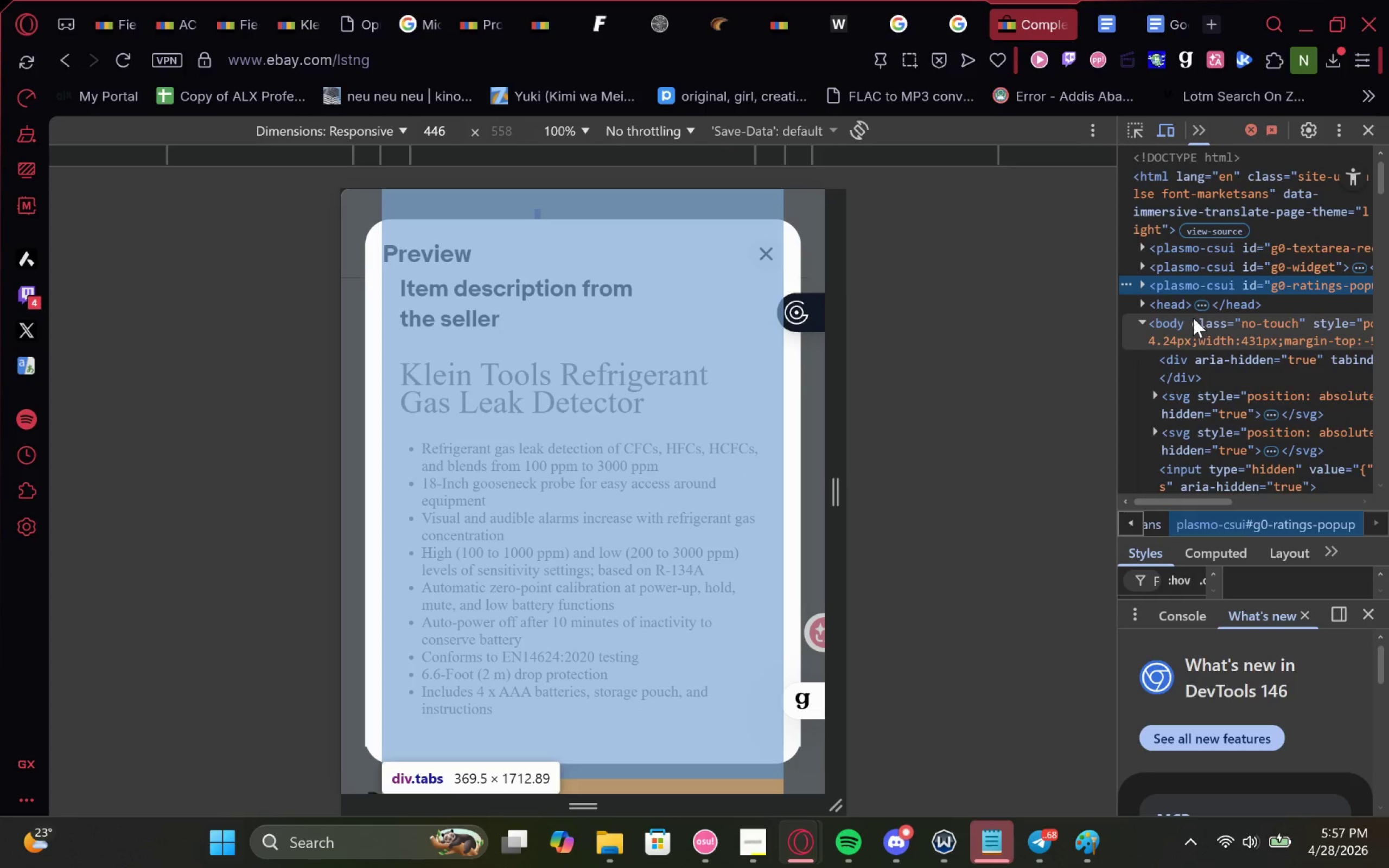 
left_click([1190, 336])
 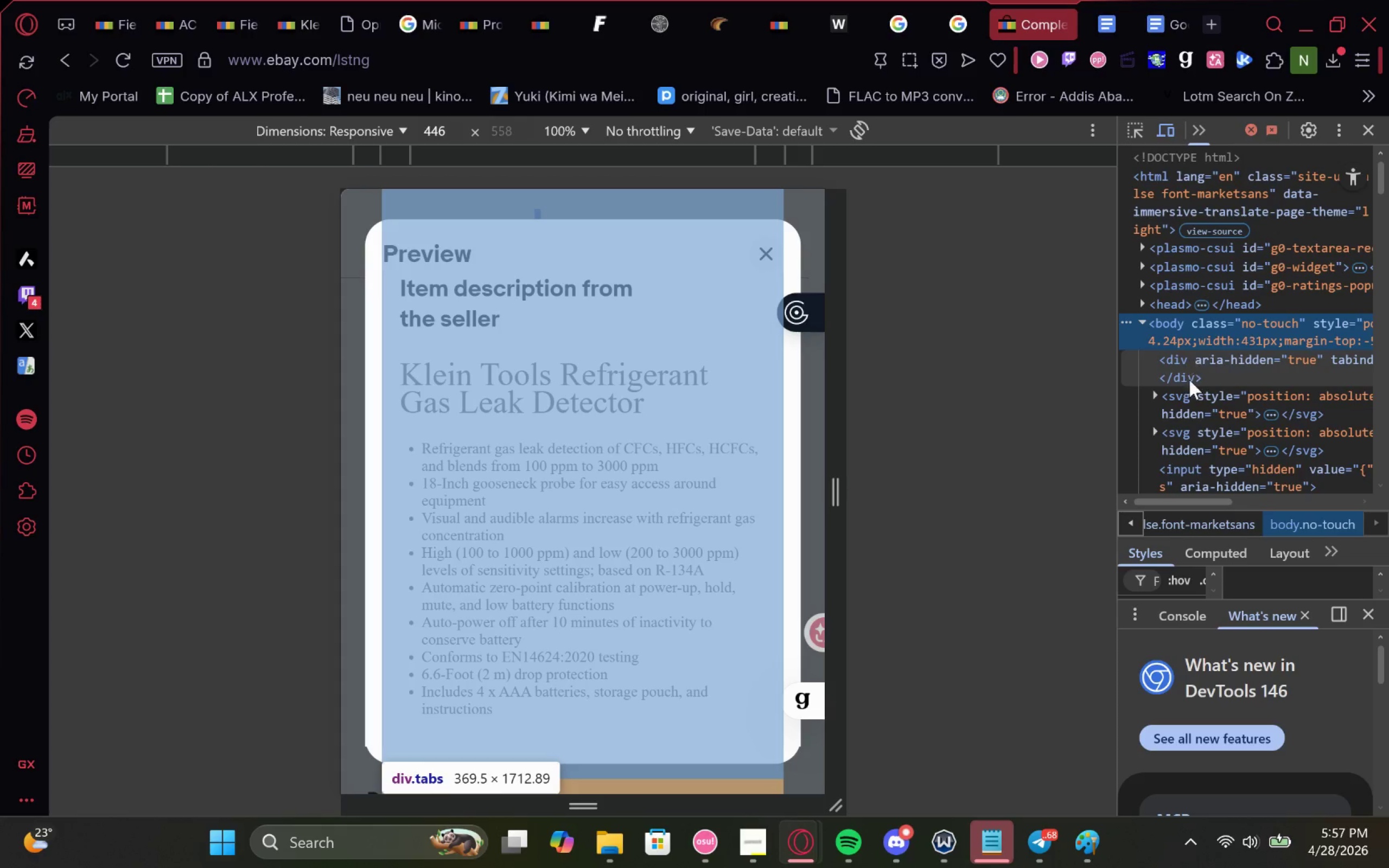 
left_click_drag(start_coordinate=[1189, 385], to_coordinate=[1189, 389])
 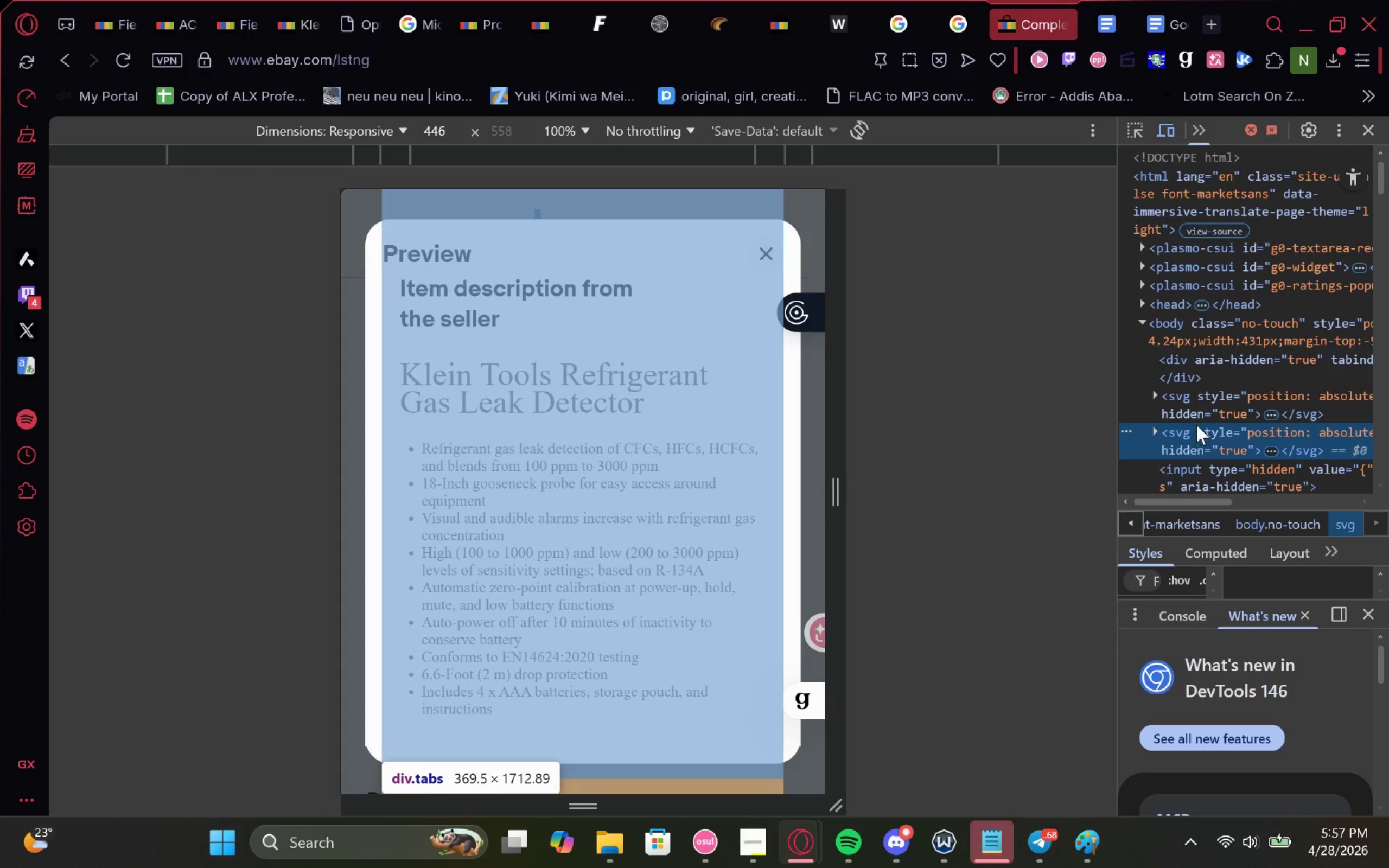 
double_click([1195, 414])
 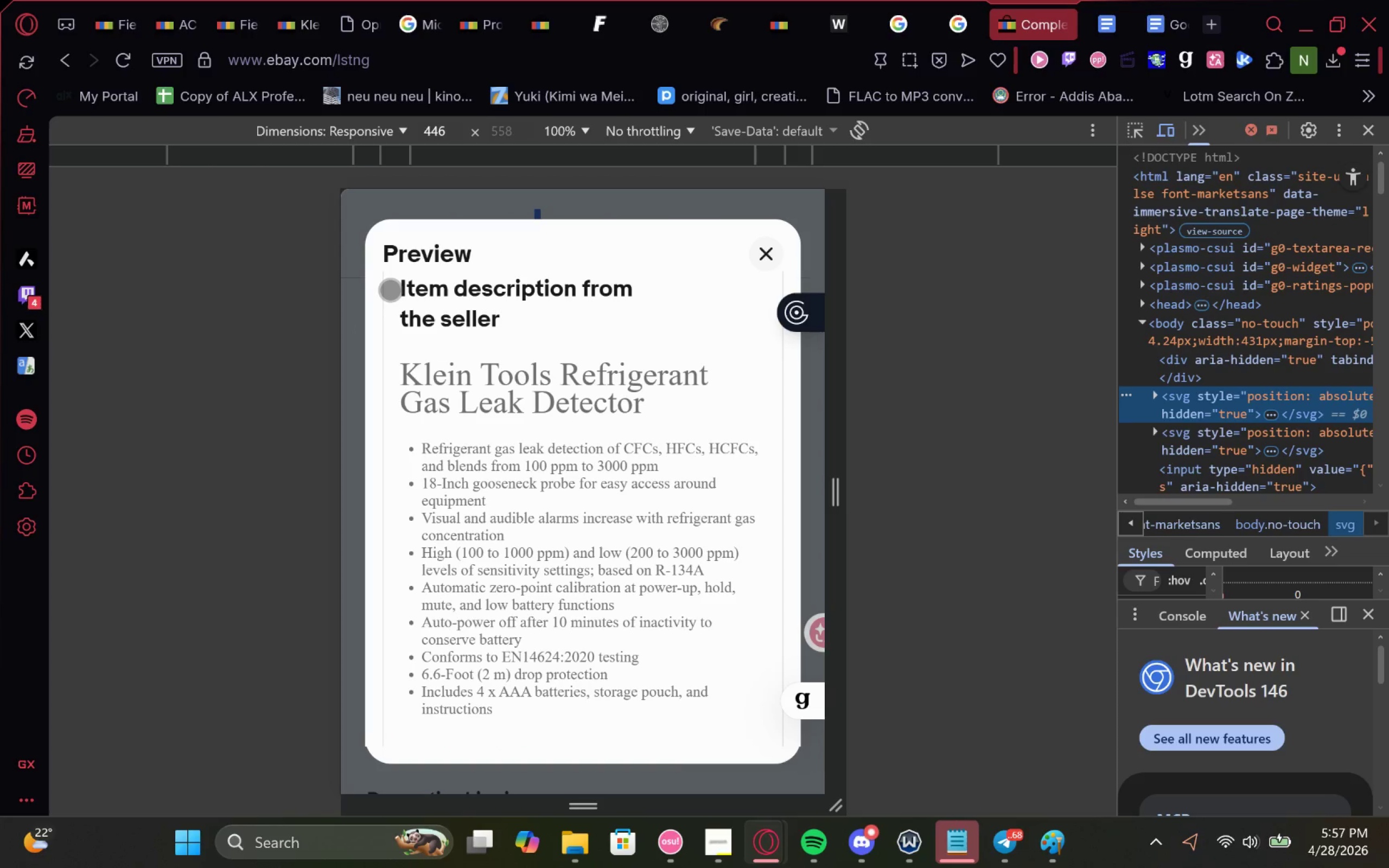 
key(Meta+Shift+S)
 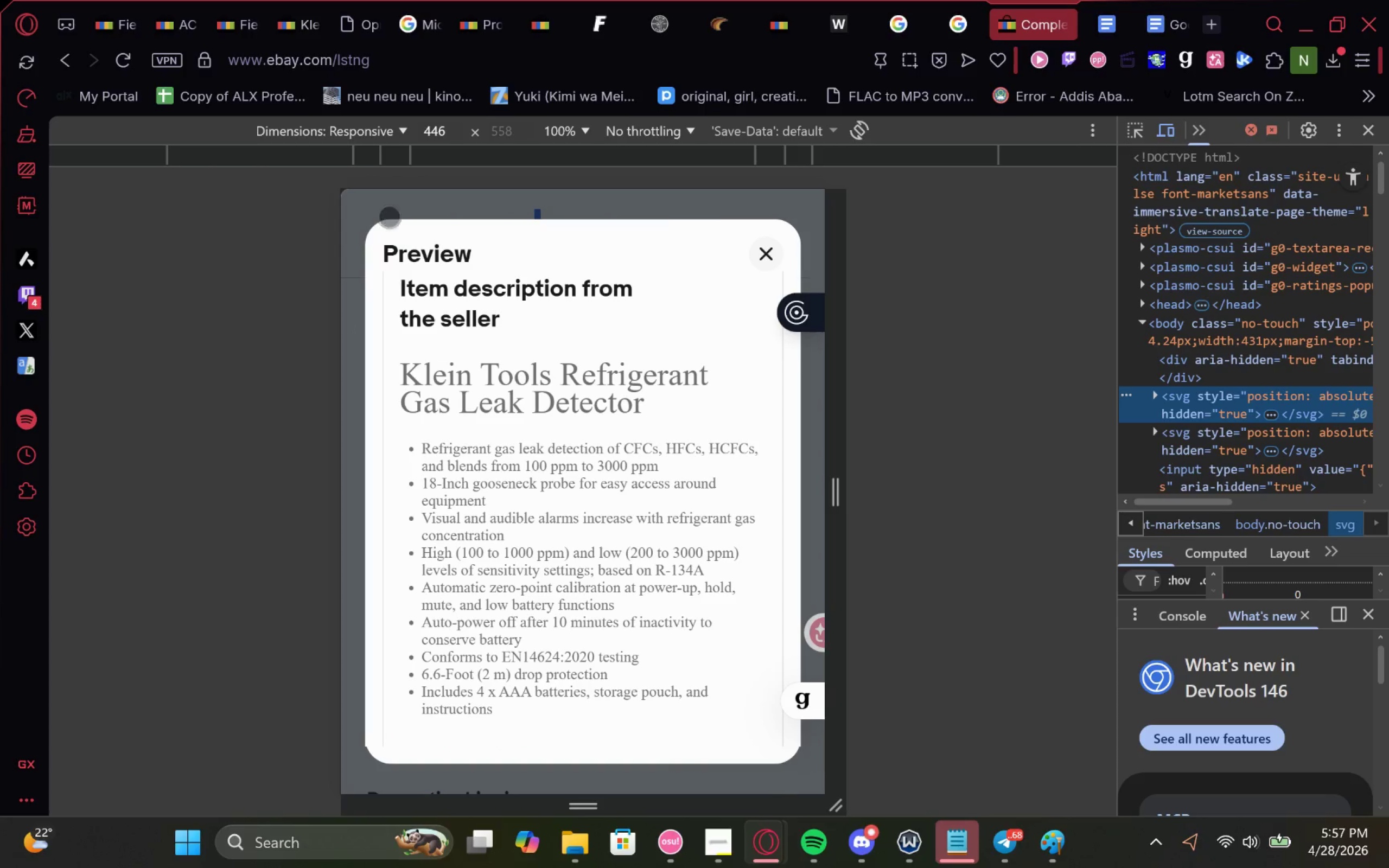 
key(Meta+MetaLeft)
 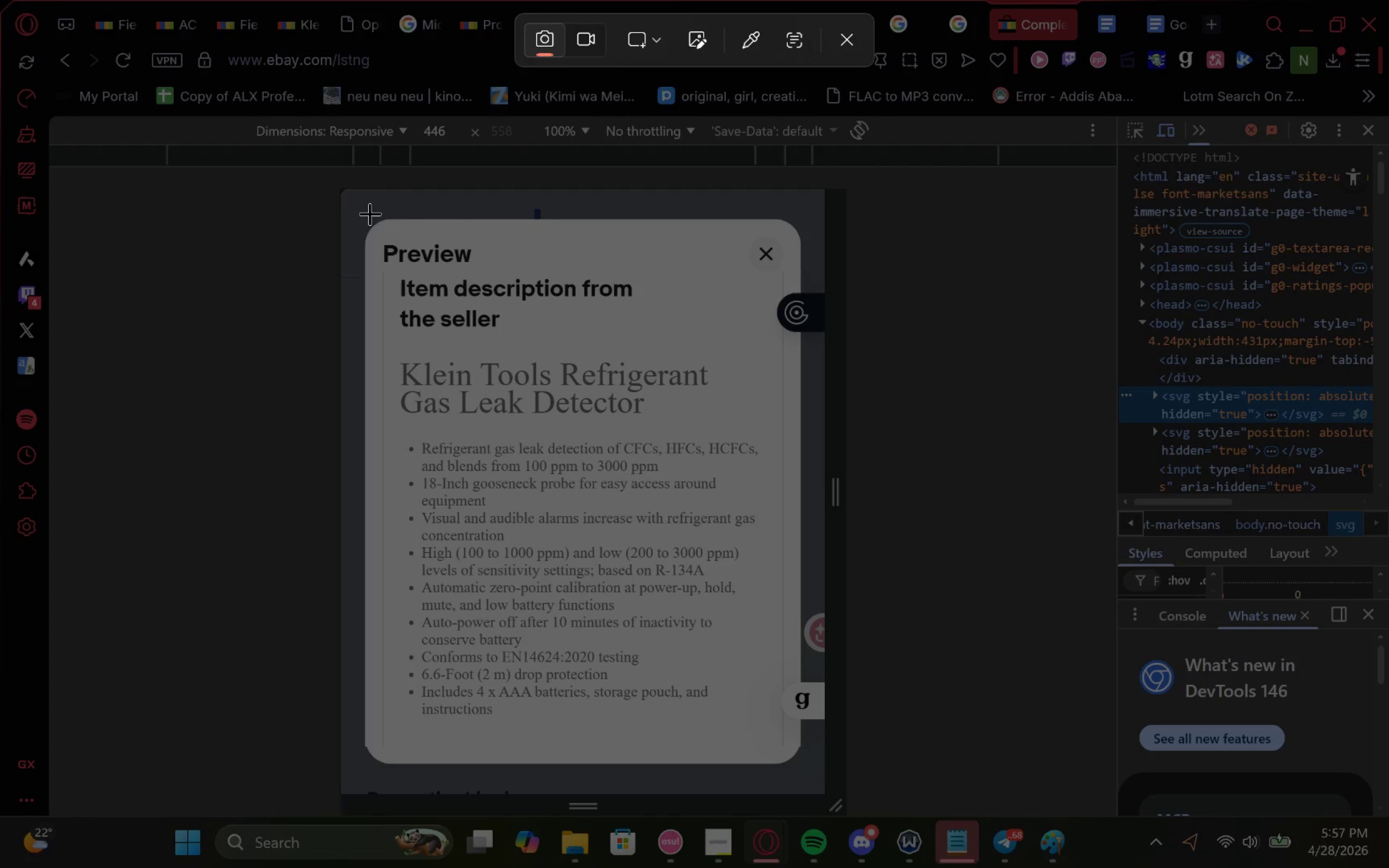 
key(Meta+Shift+ShiftLeft)
 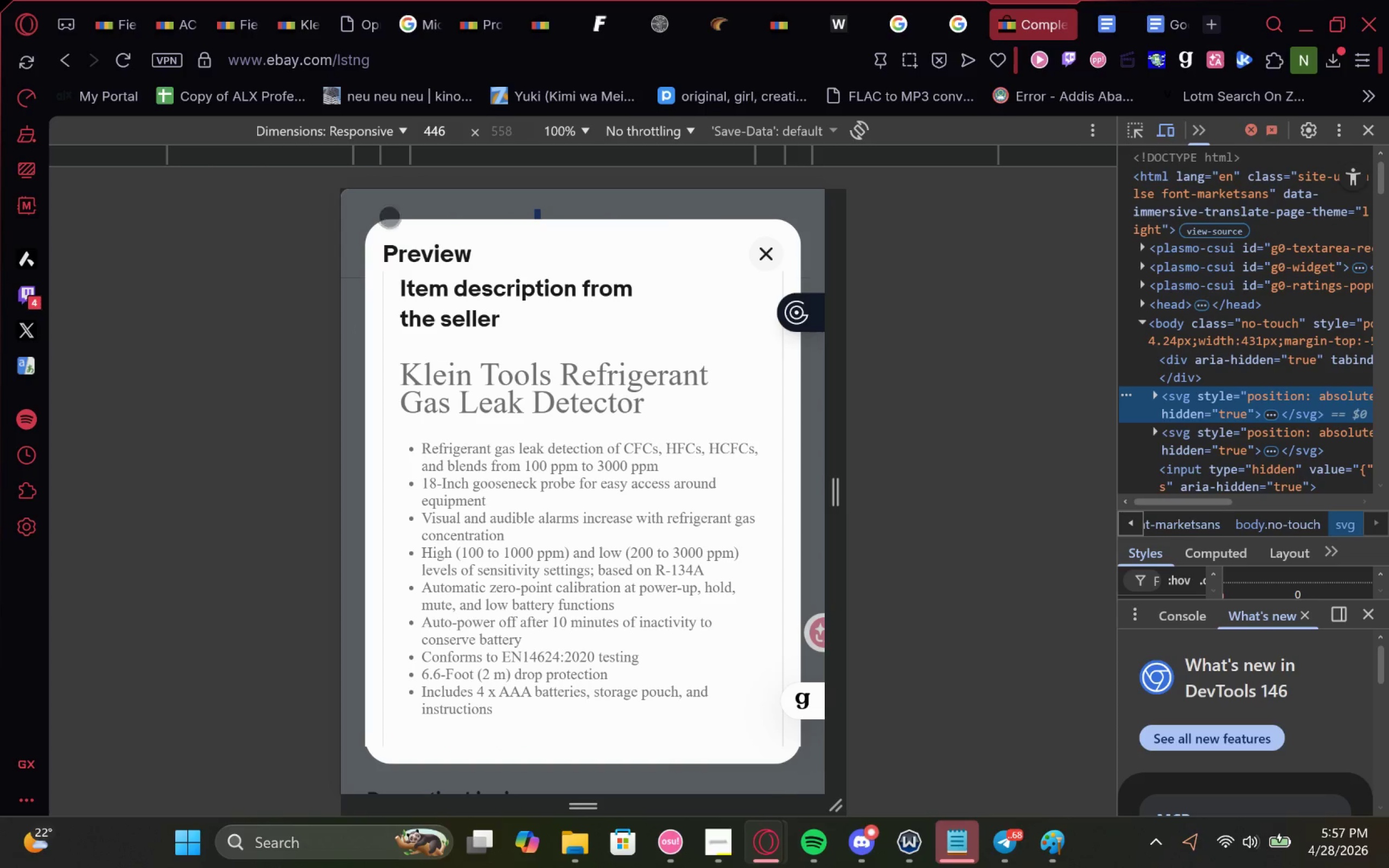 
left_click_drag(start_coordinate=[371, 221], to_coordinate=[799, 760])
 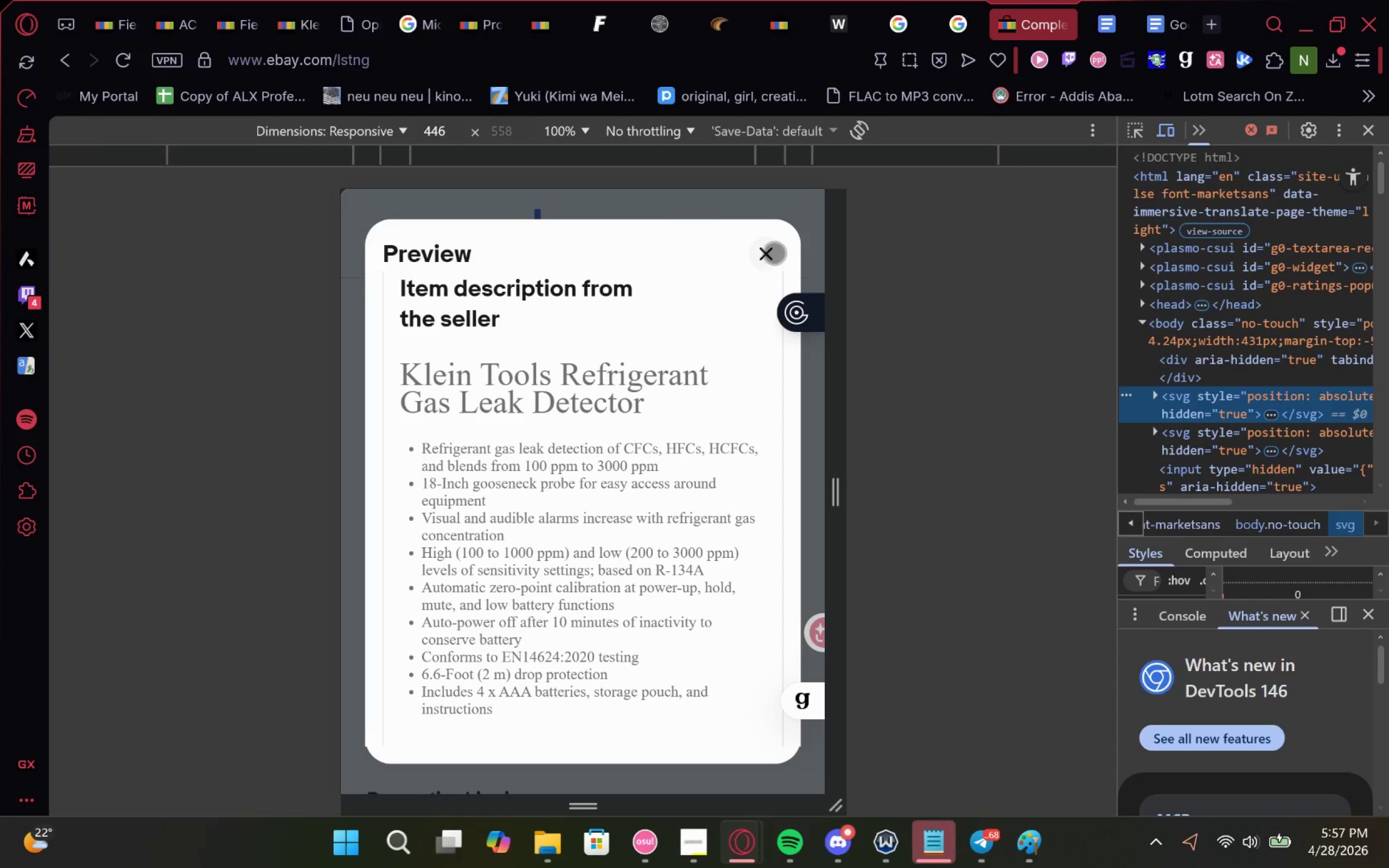 
left_click([763, 256])
 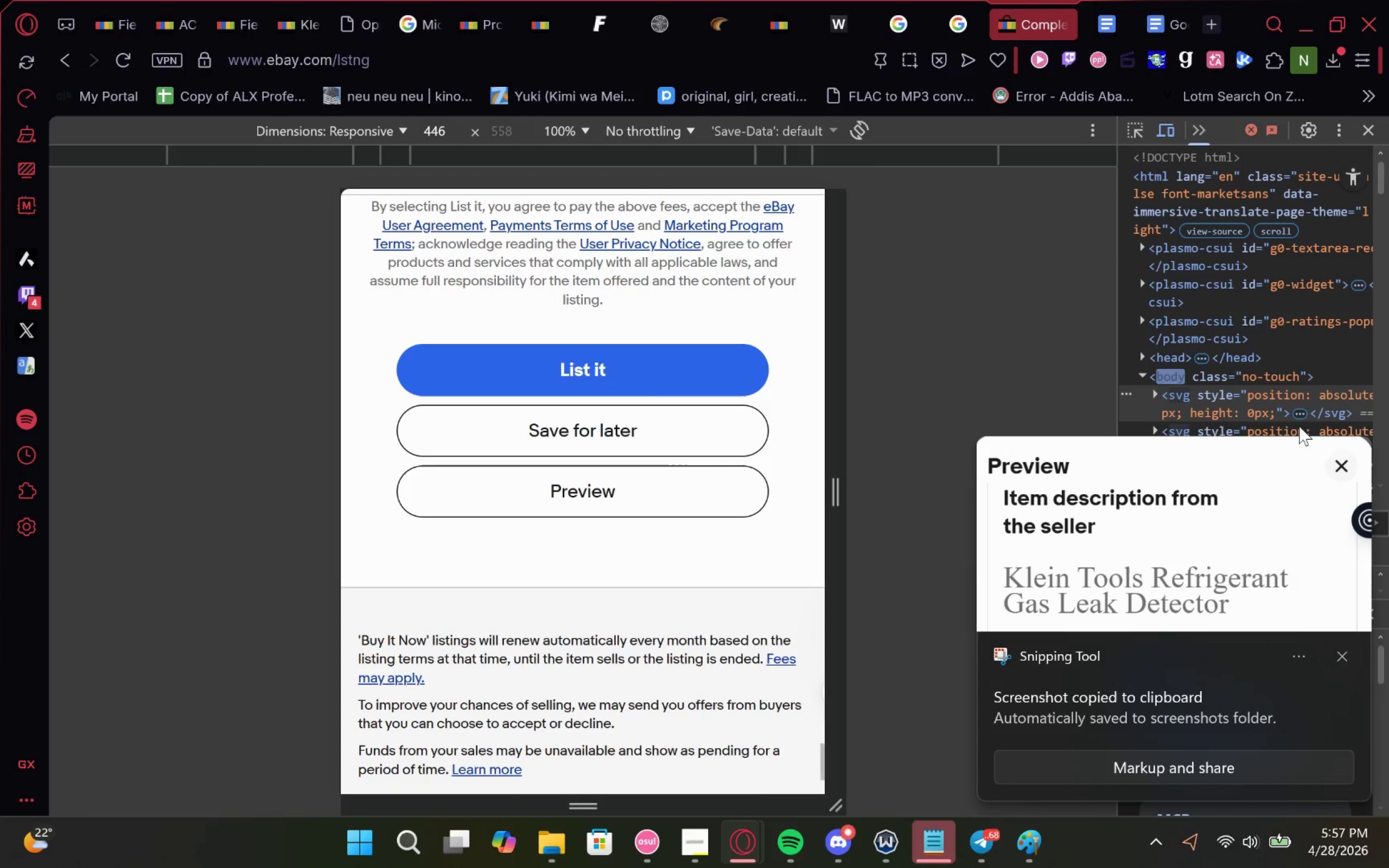 
left_click_drag(start_coordinate=[1337, 459], to_coordinate=[1339, 464])
 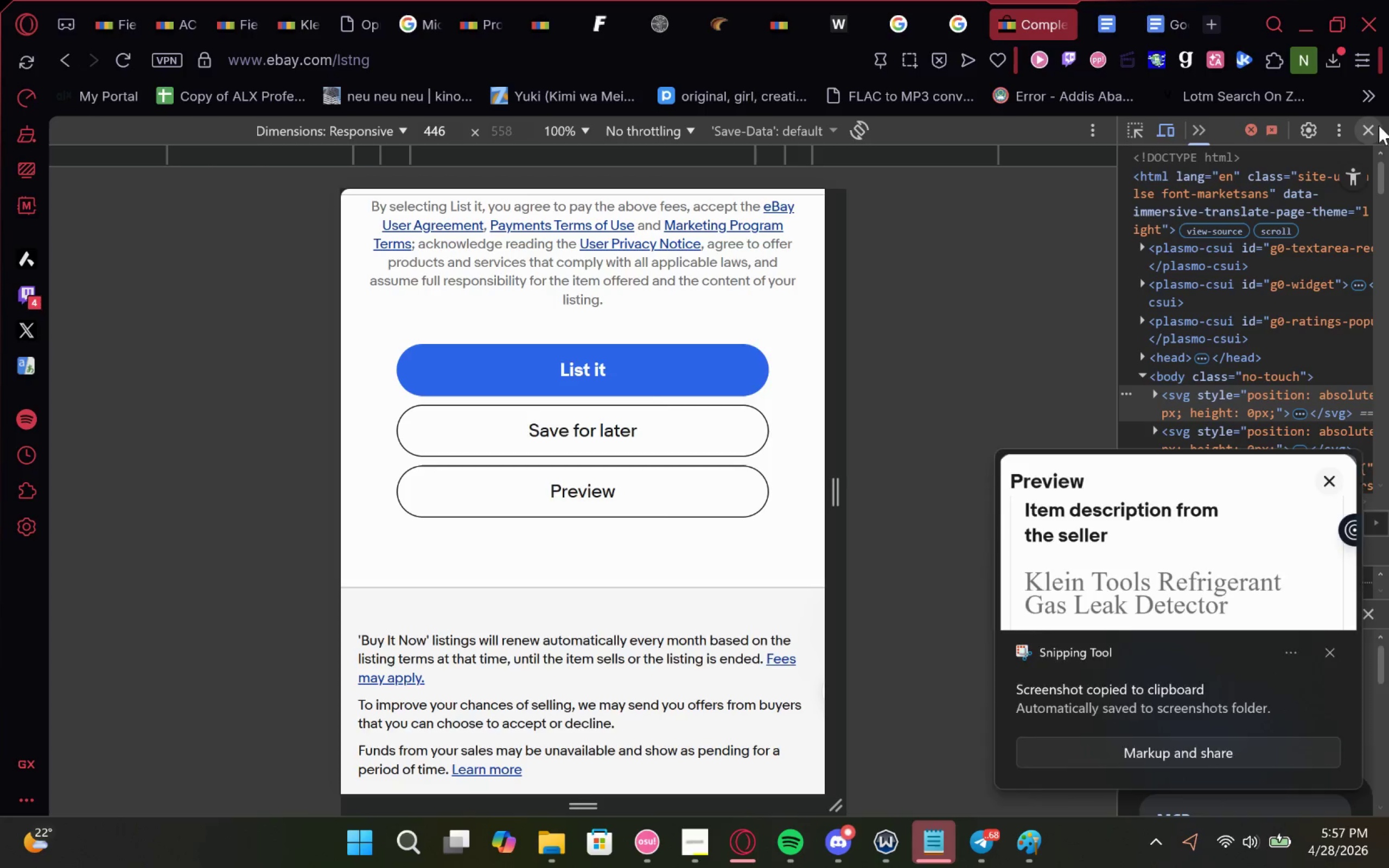 
left_click([1368, 126])
 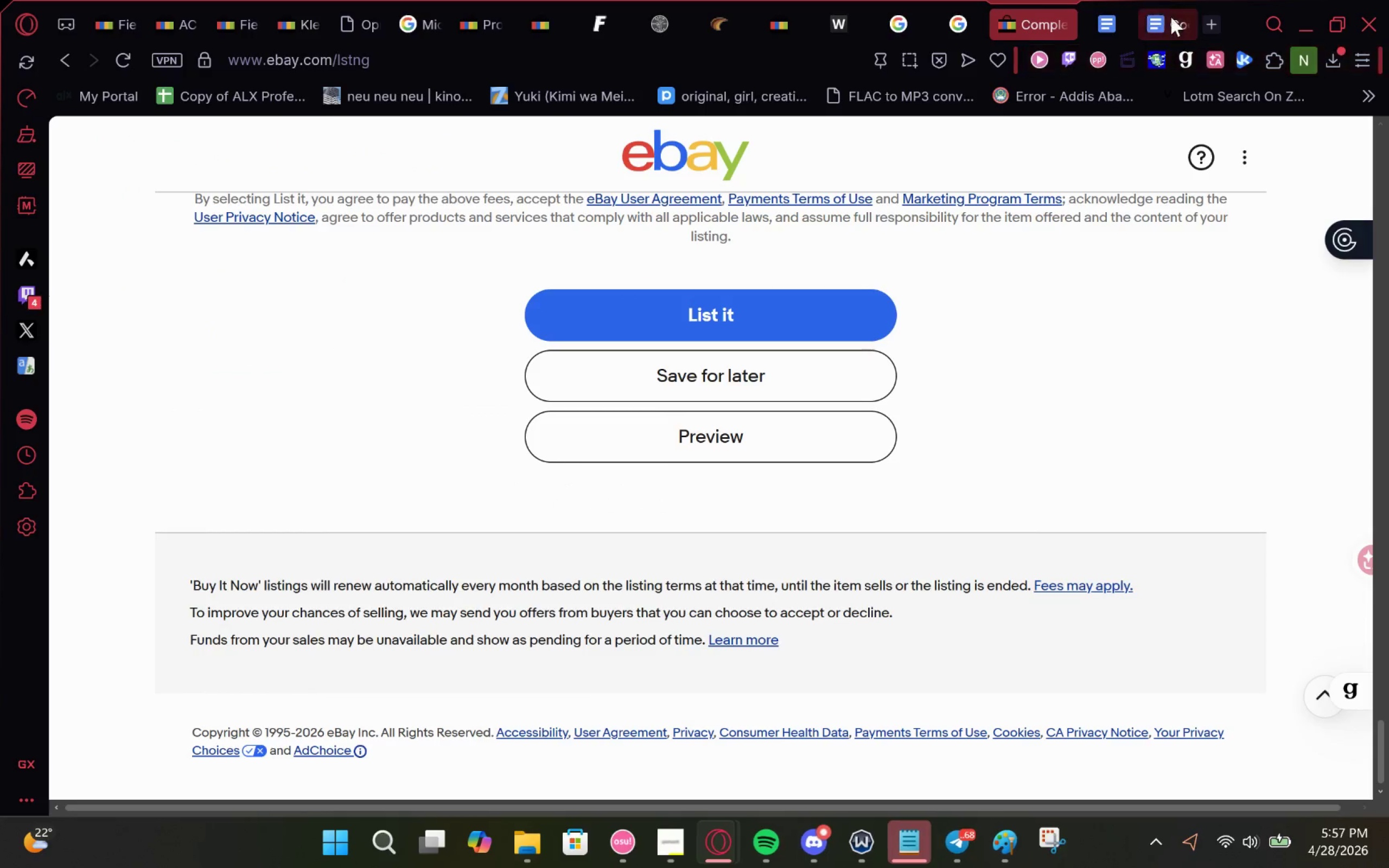 
left_click([1172, 6])
 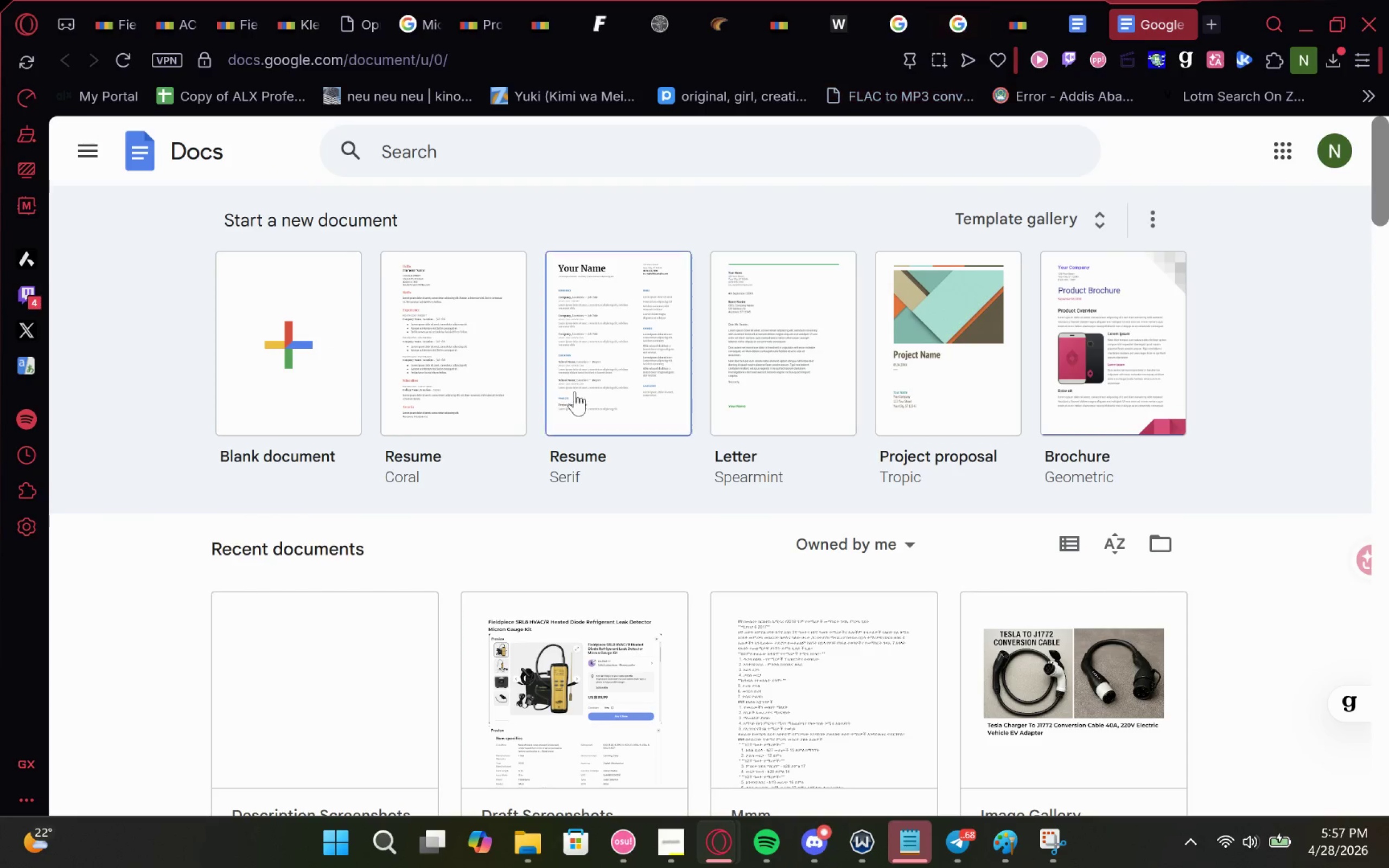 
left_click([634, 646])
 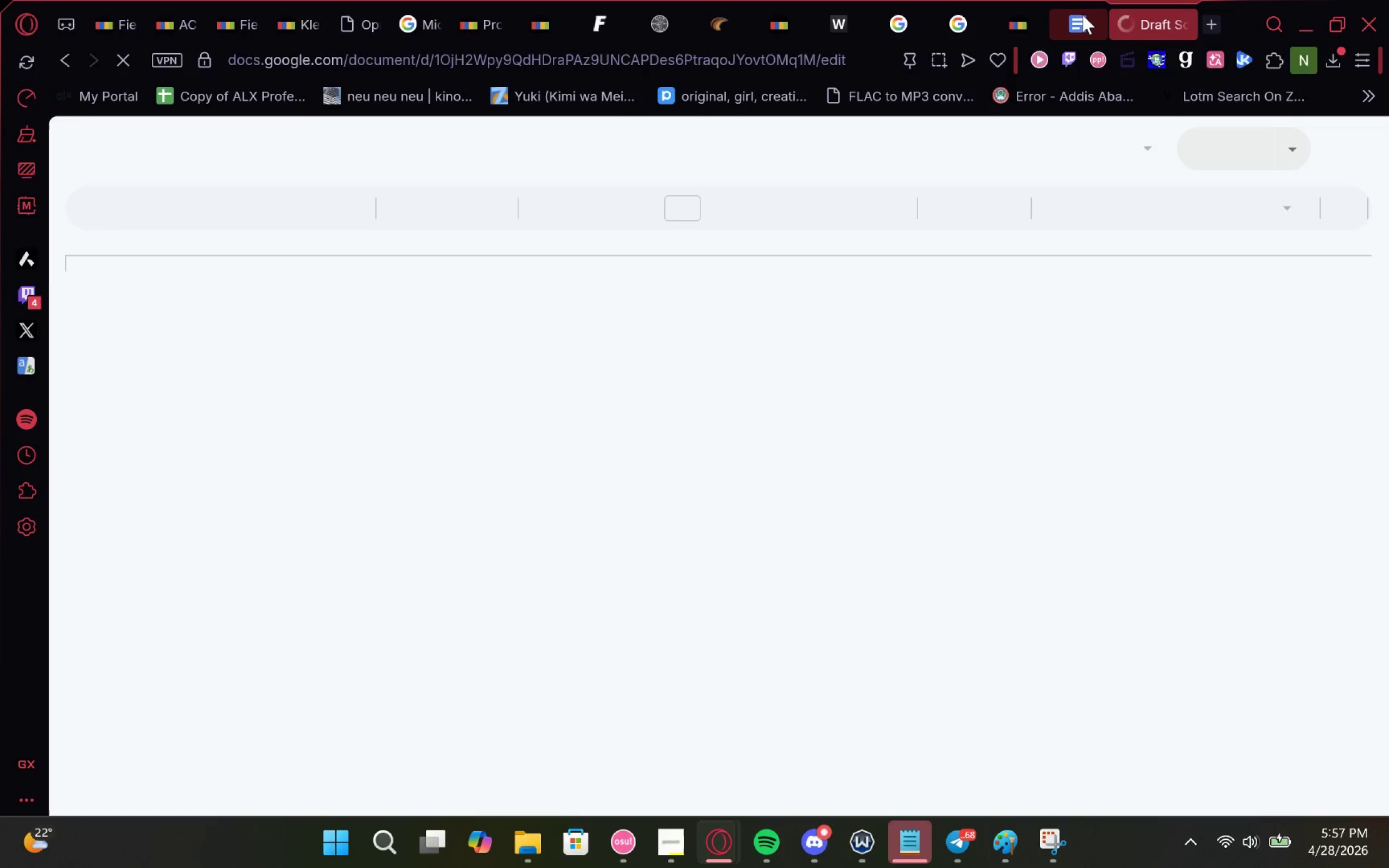 
left_click([1082, 15])
 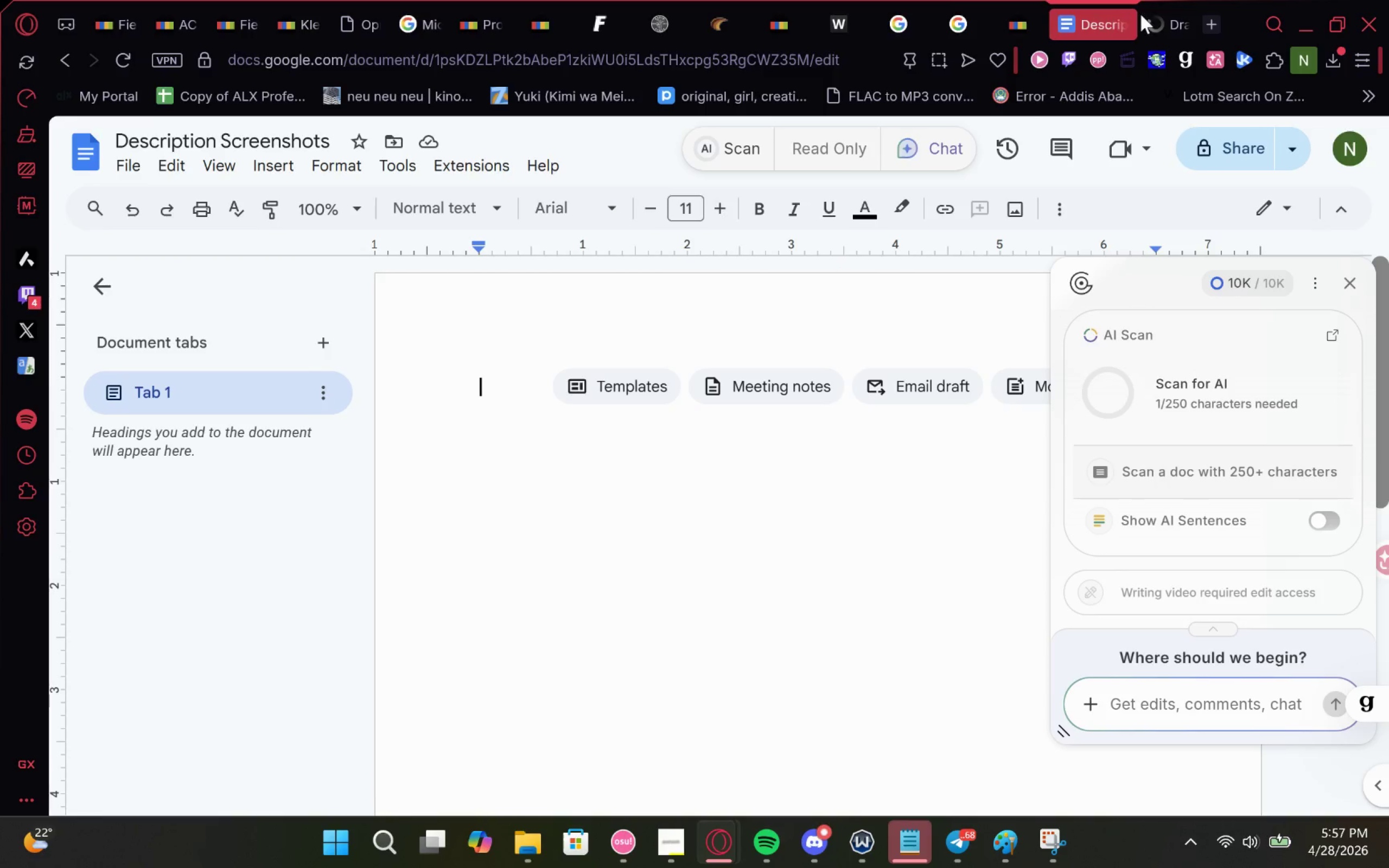 
left_click([1150, 14])
 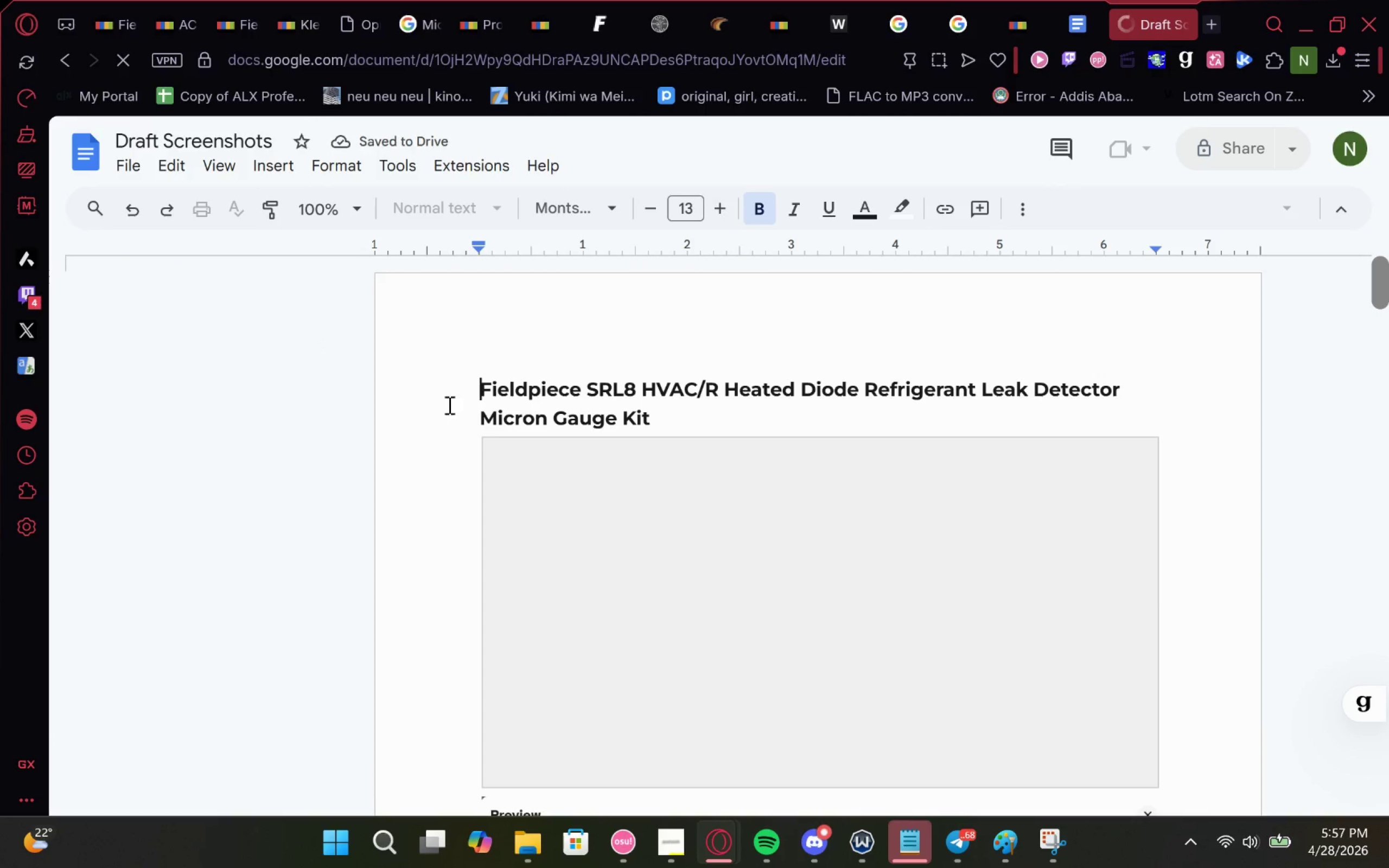 
left_click_drag(start_coordinate=[472, 395], to_coordinate=[836, 606])
 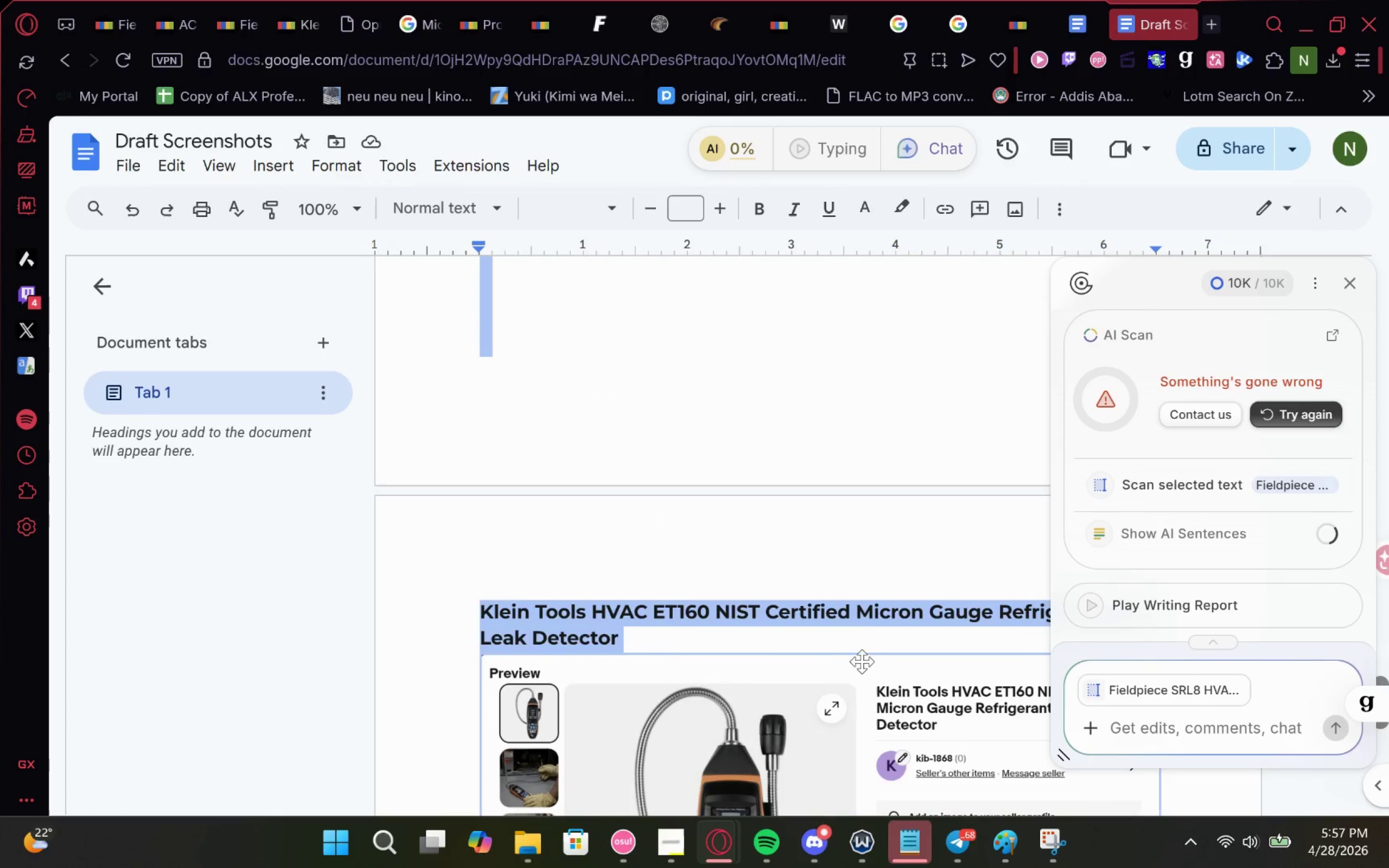 
key(Control+C)
 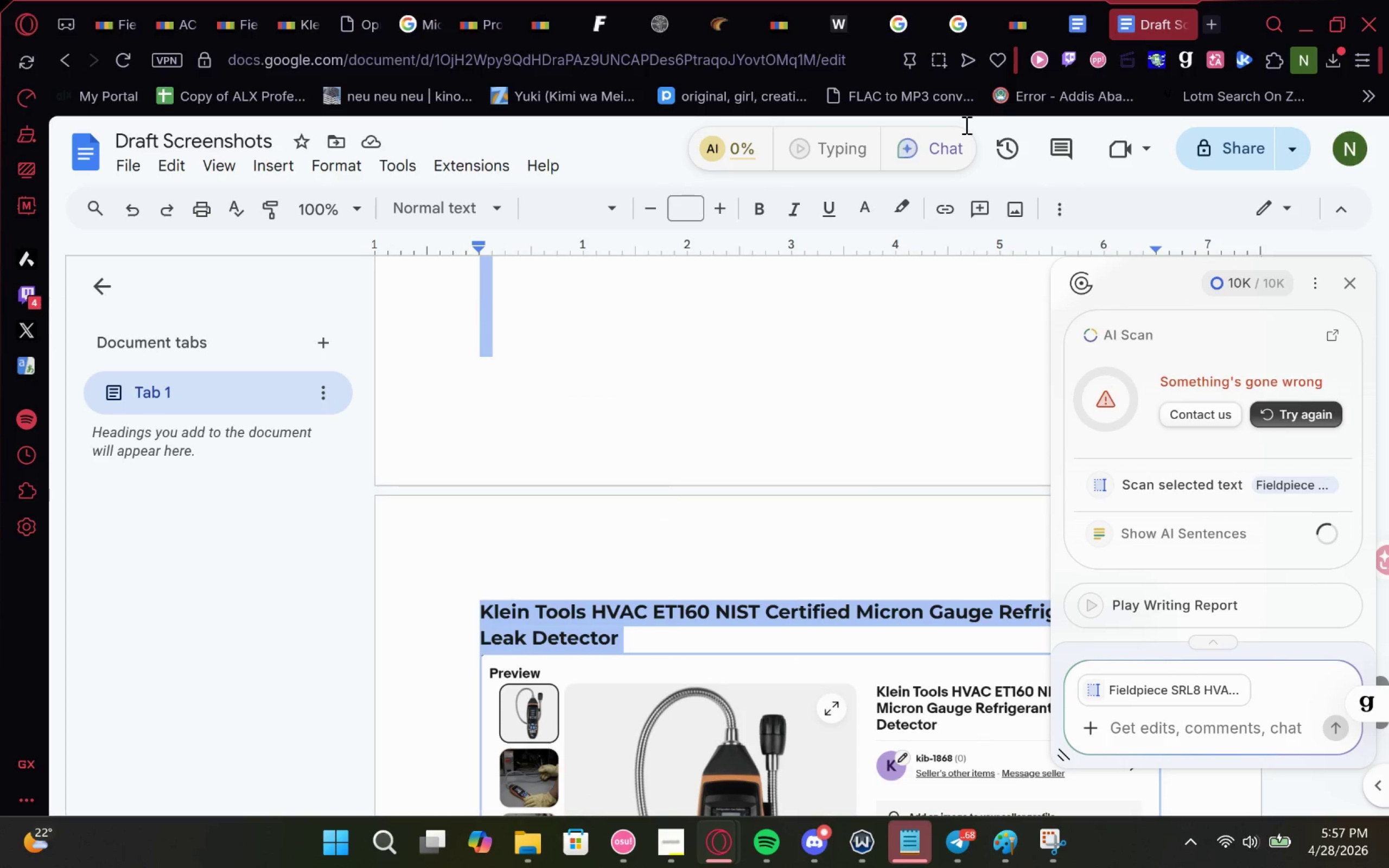 
key(Control+C)
 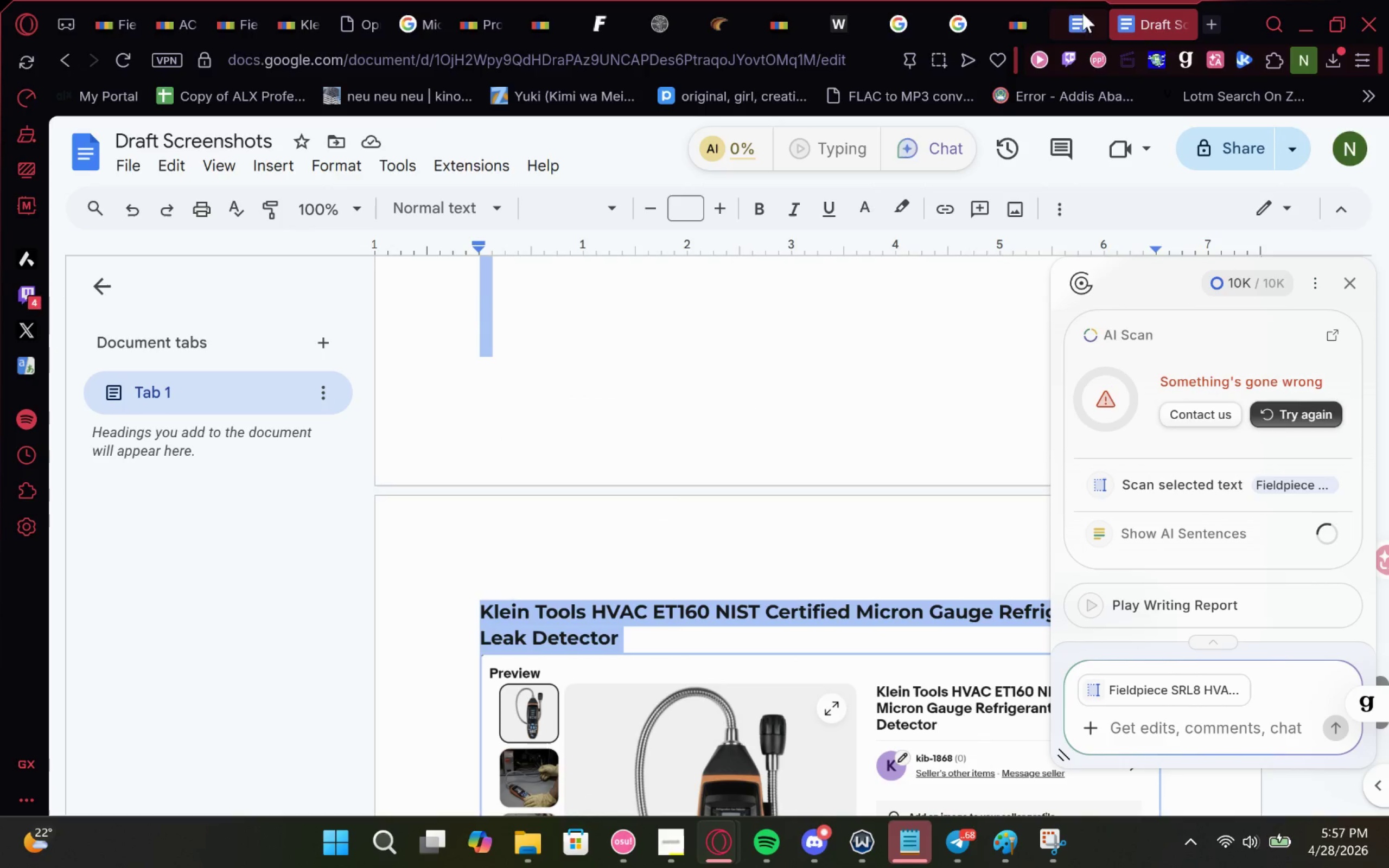 
left_click([1095, 0])
 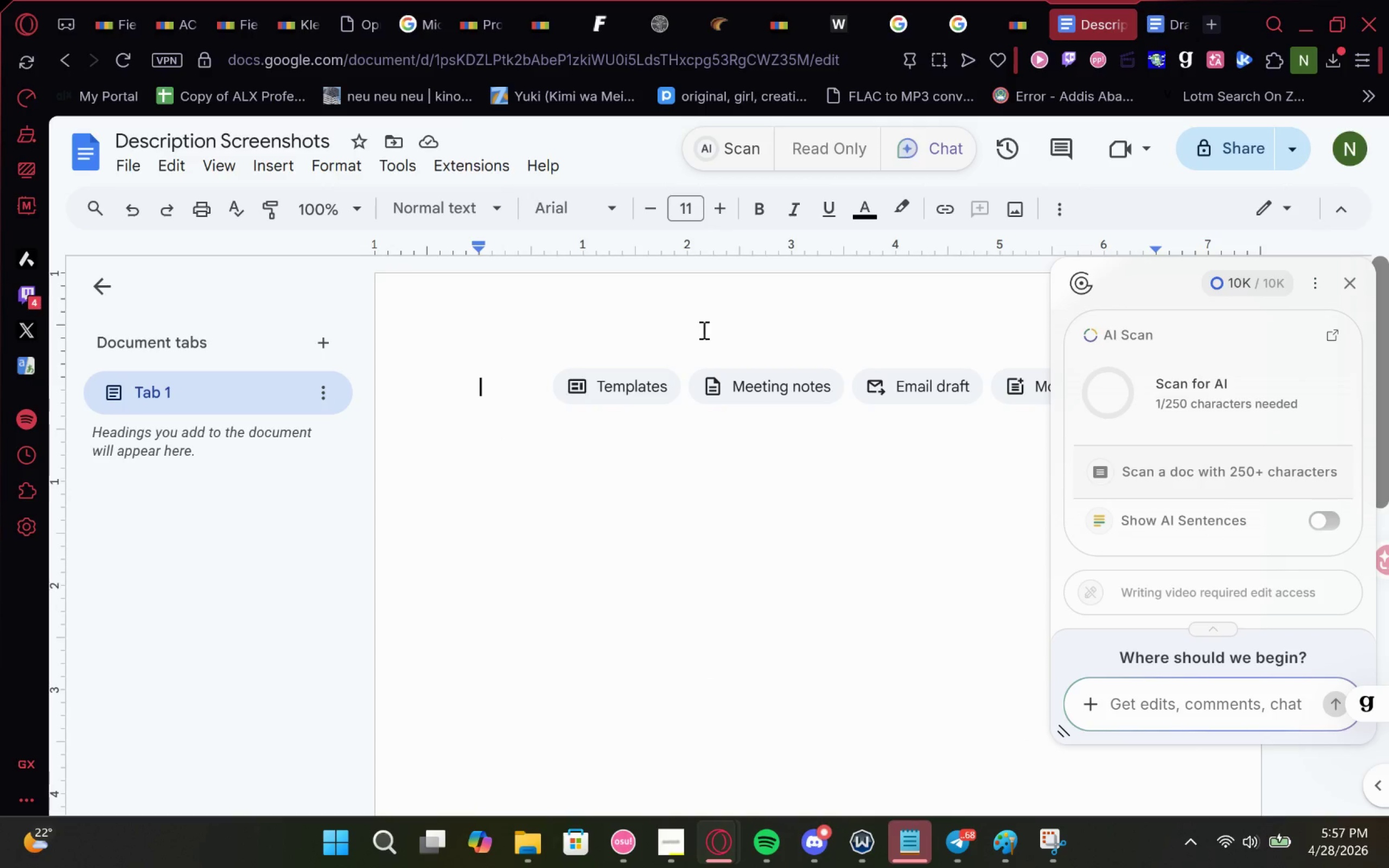 
key(Control+V)
 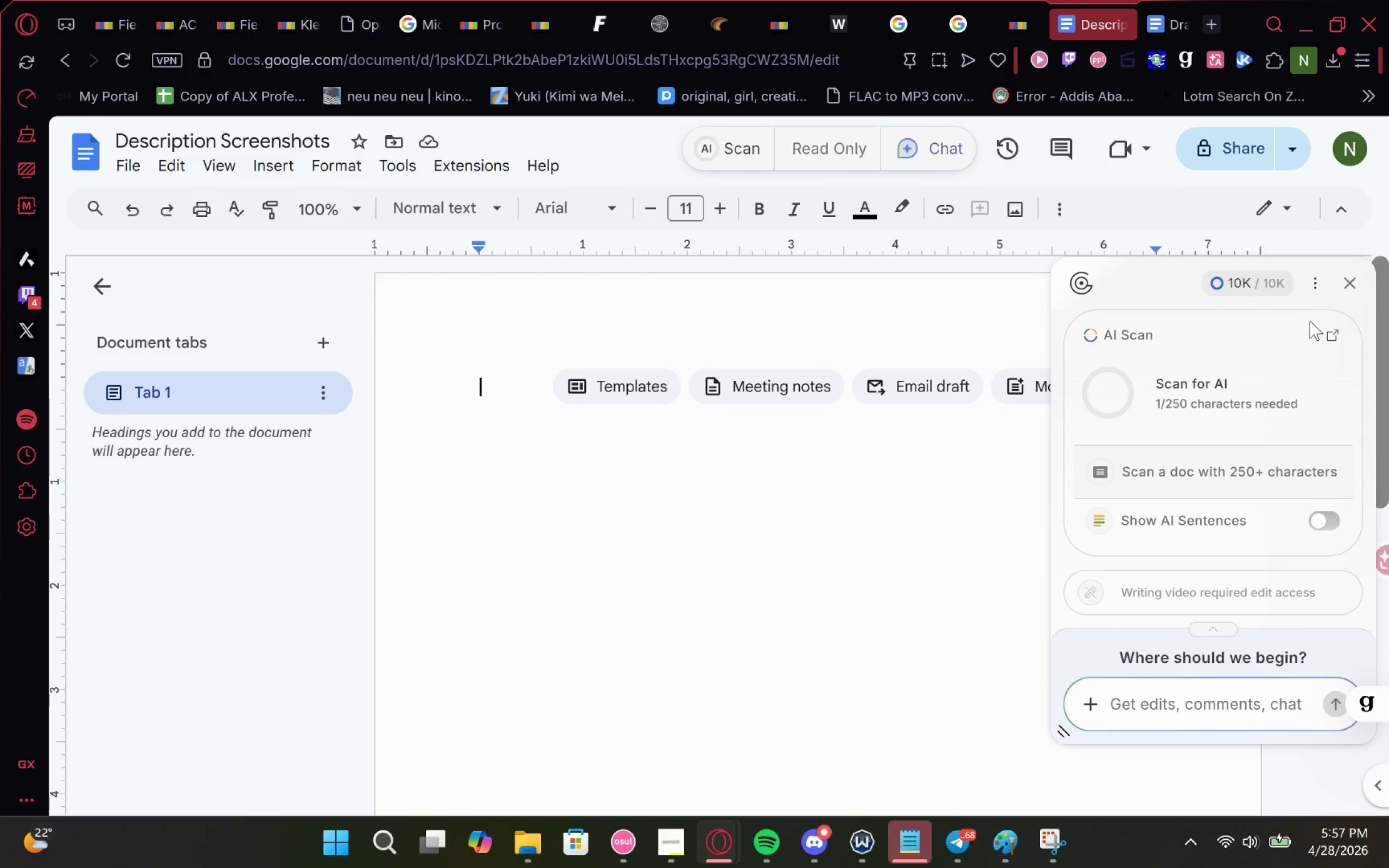 
wait(6.83)
 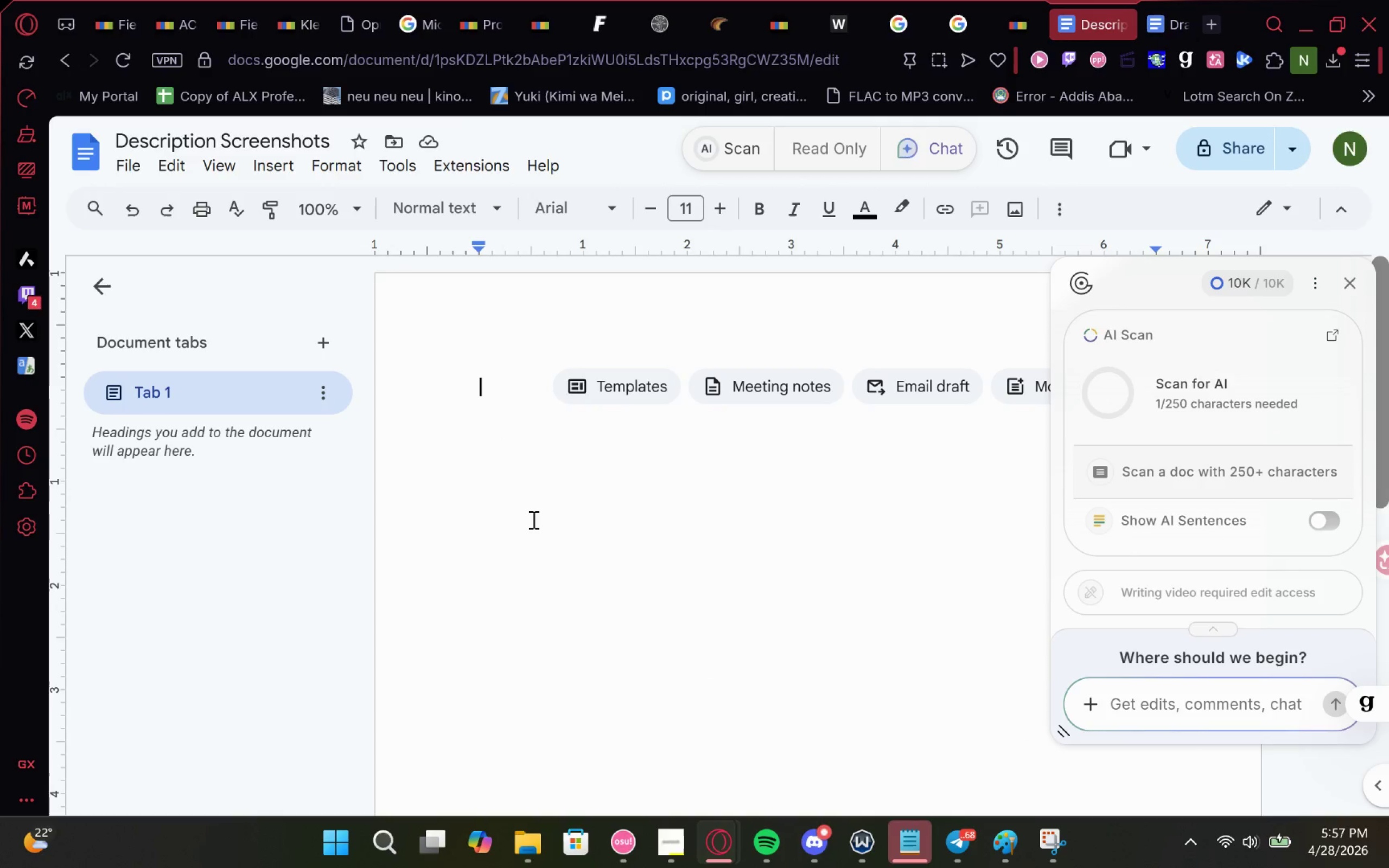 
left_click([1353, 297])
 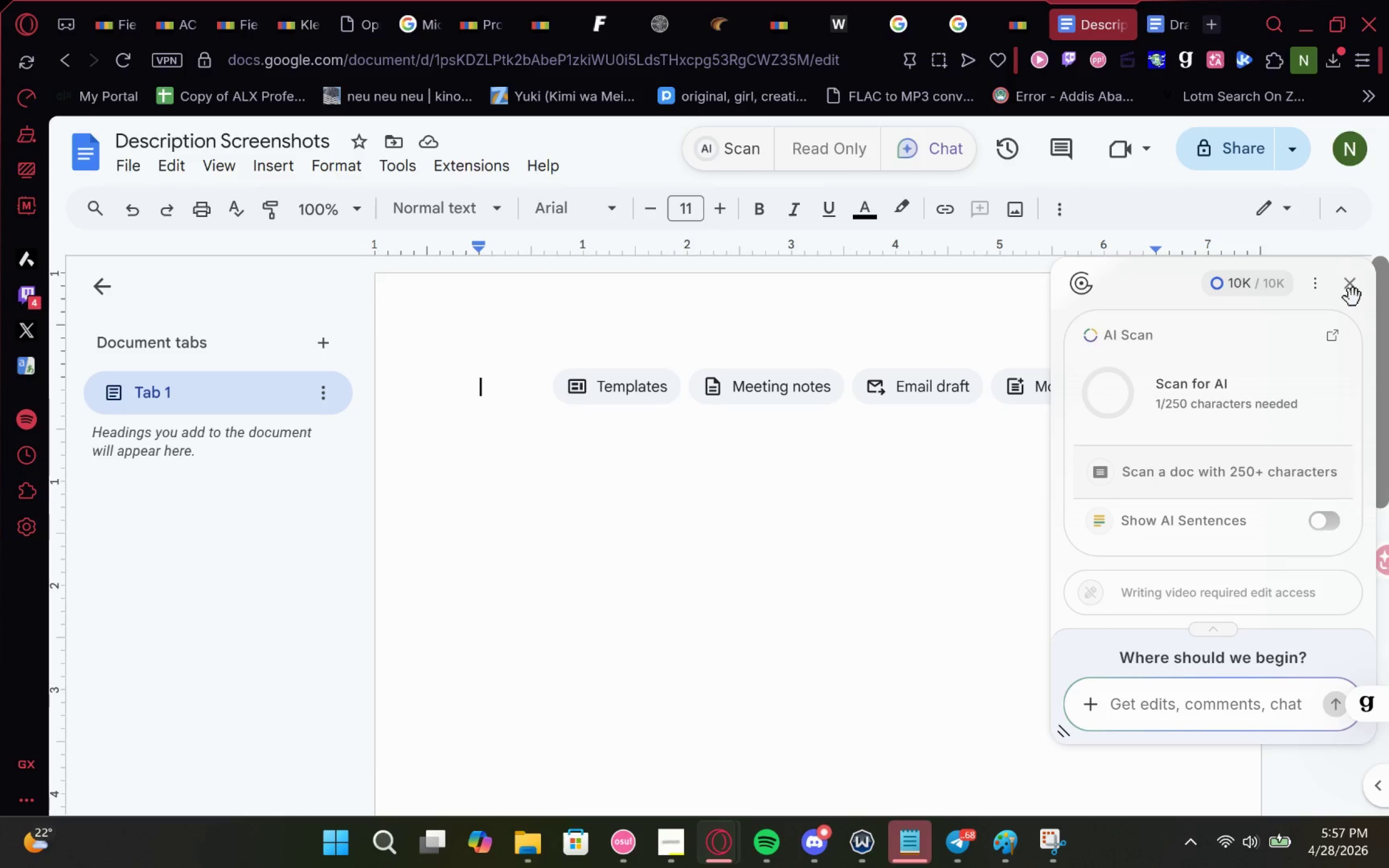 
left_click([1353, 297])
 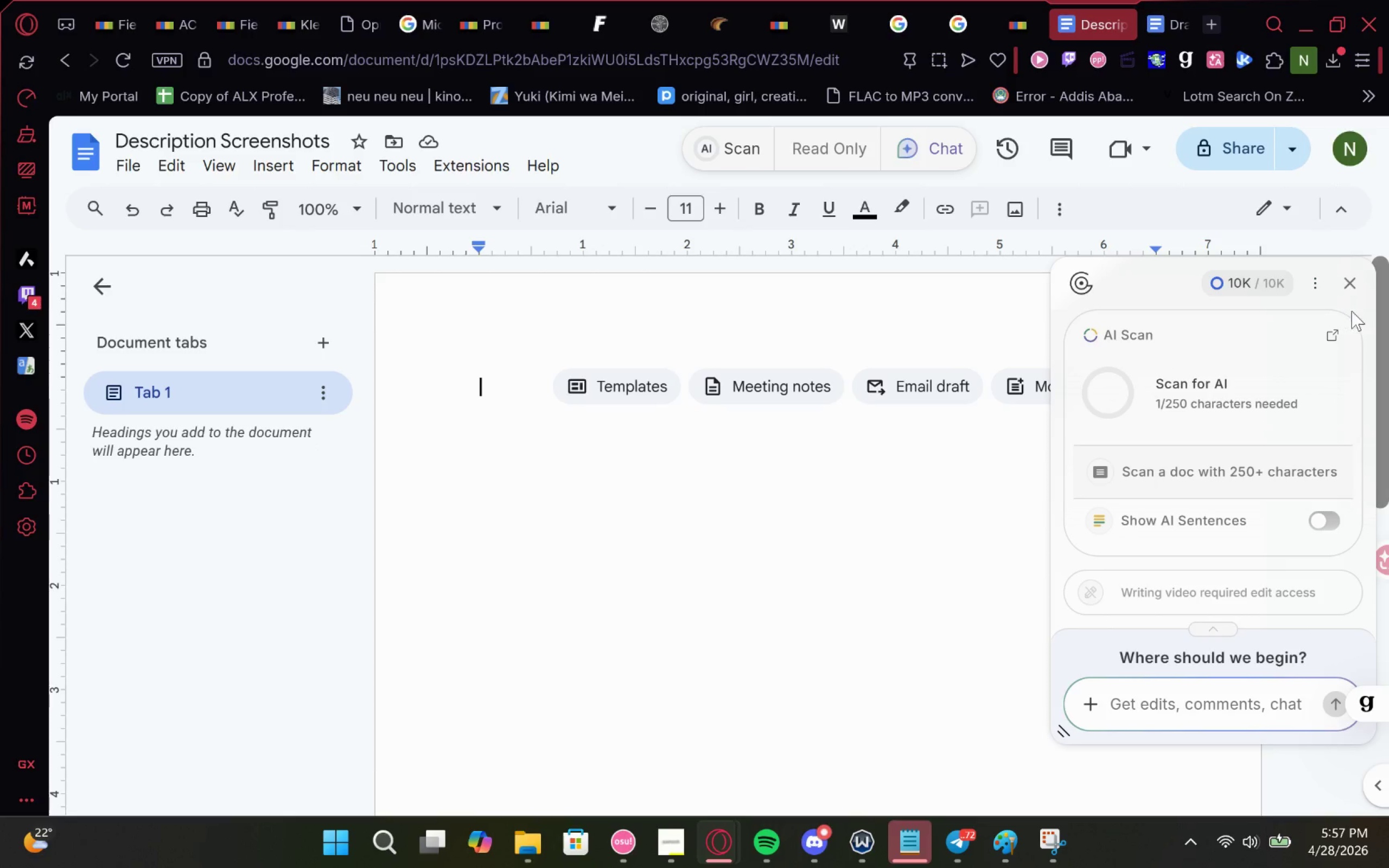 
left_click([1346, 281])
 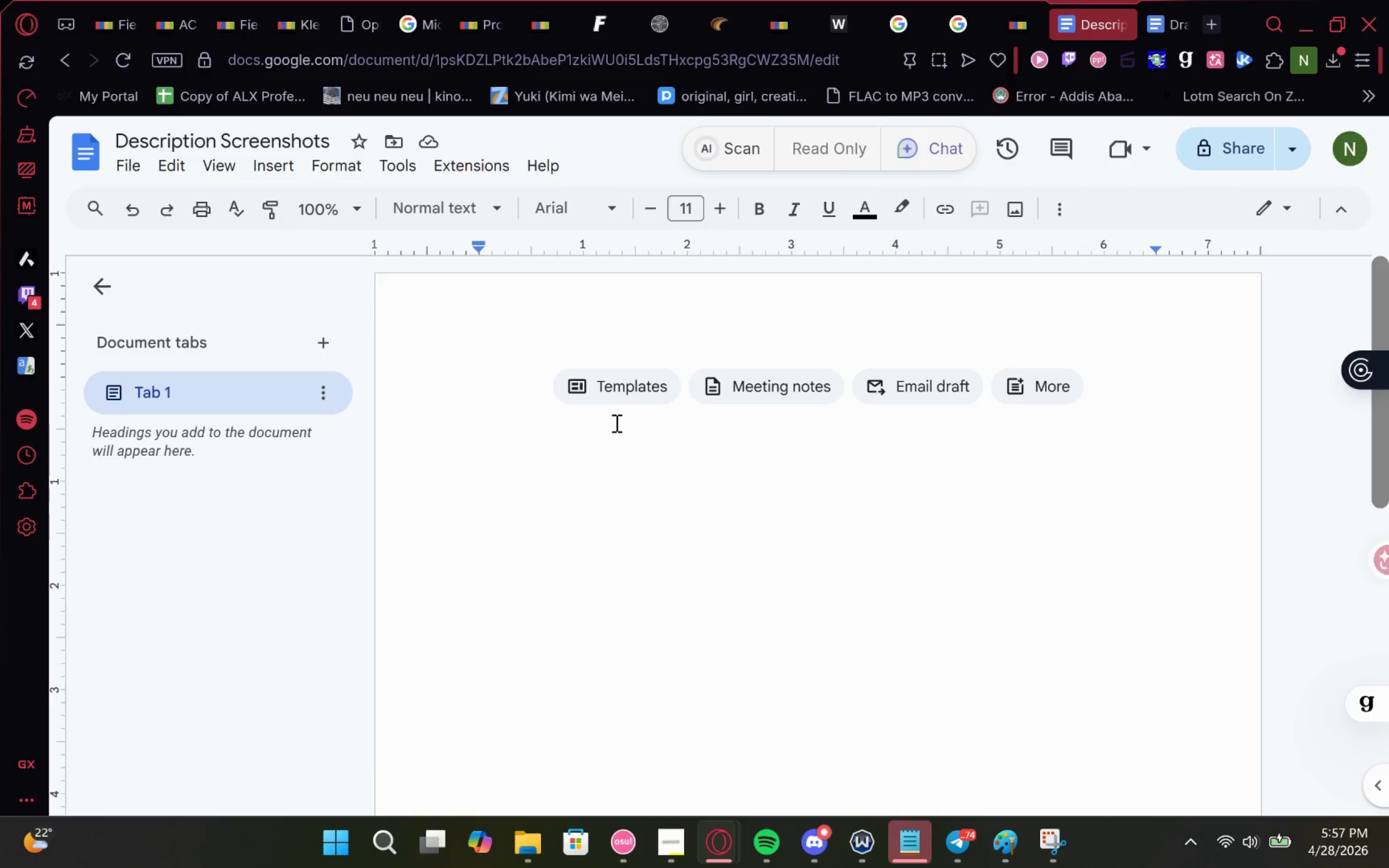 
key(Control+V)
 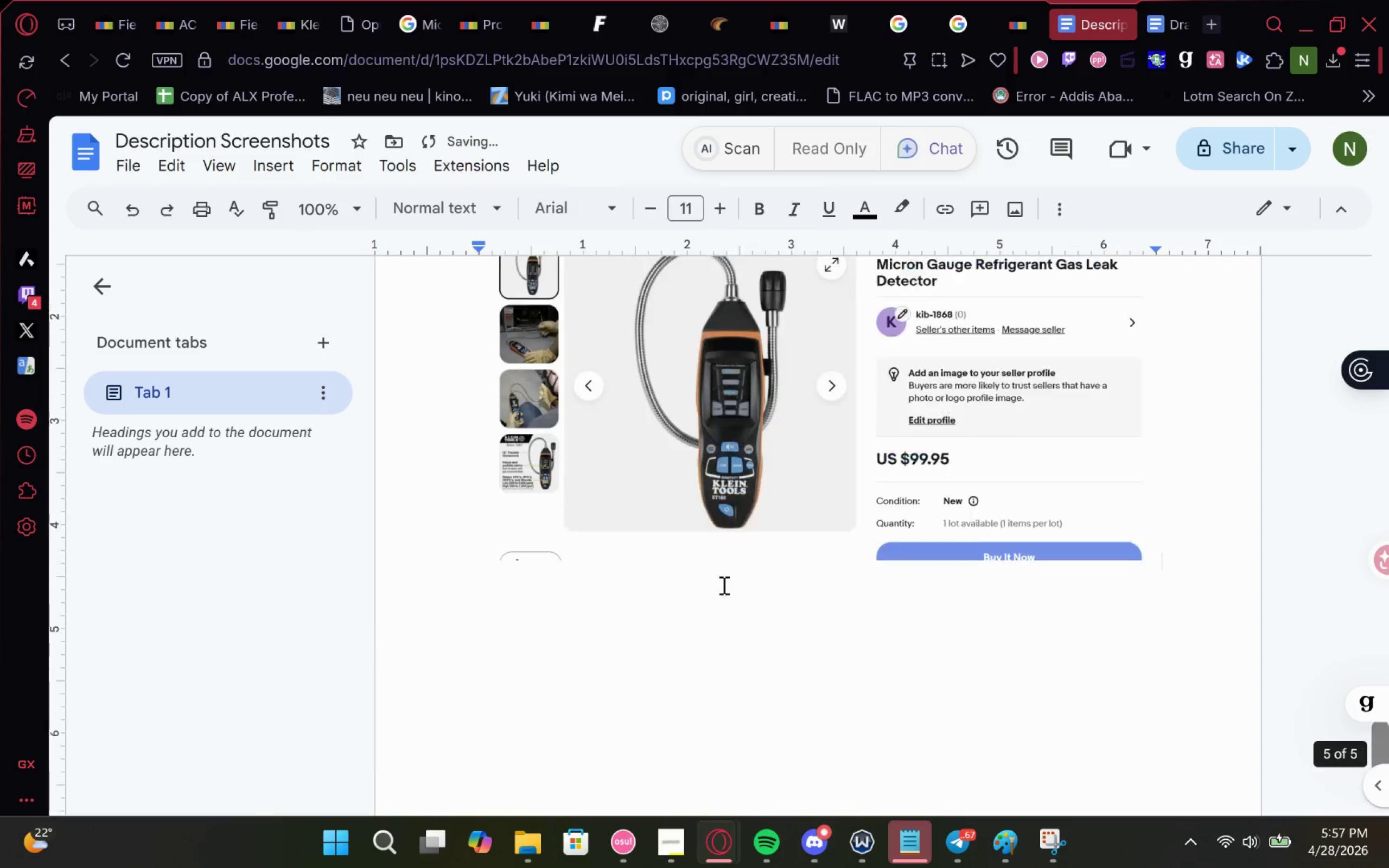 
left_click([801, 573])
 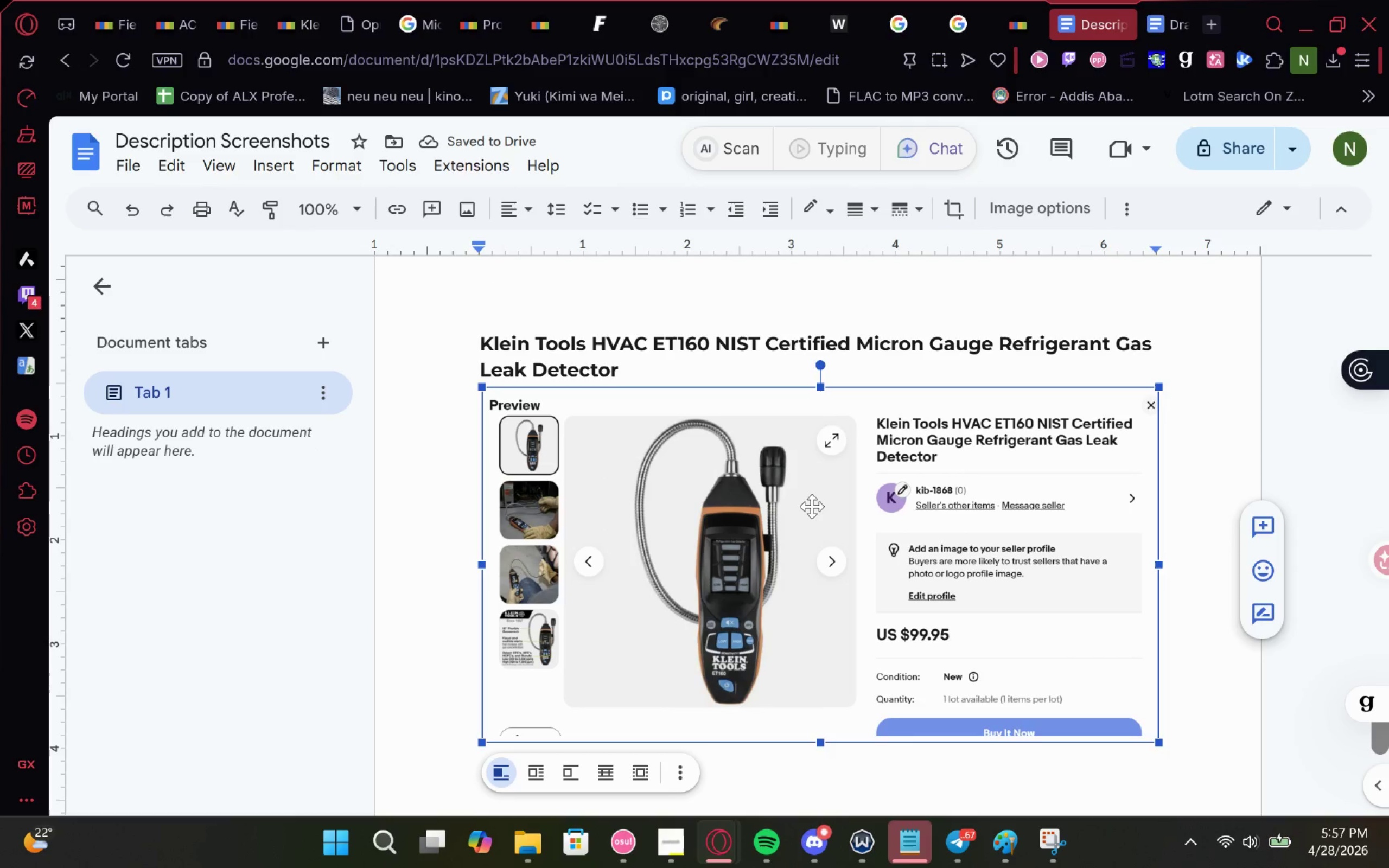 
key(Backspace)
 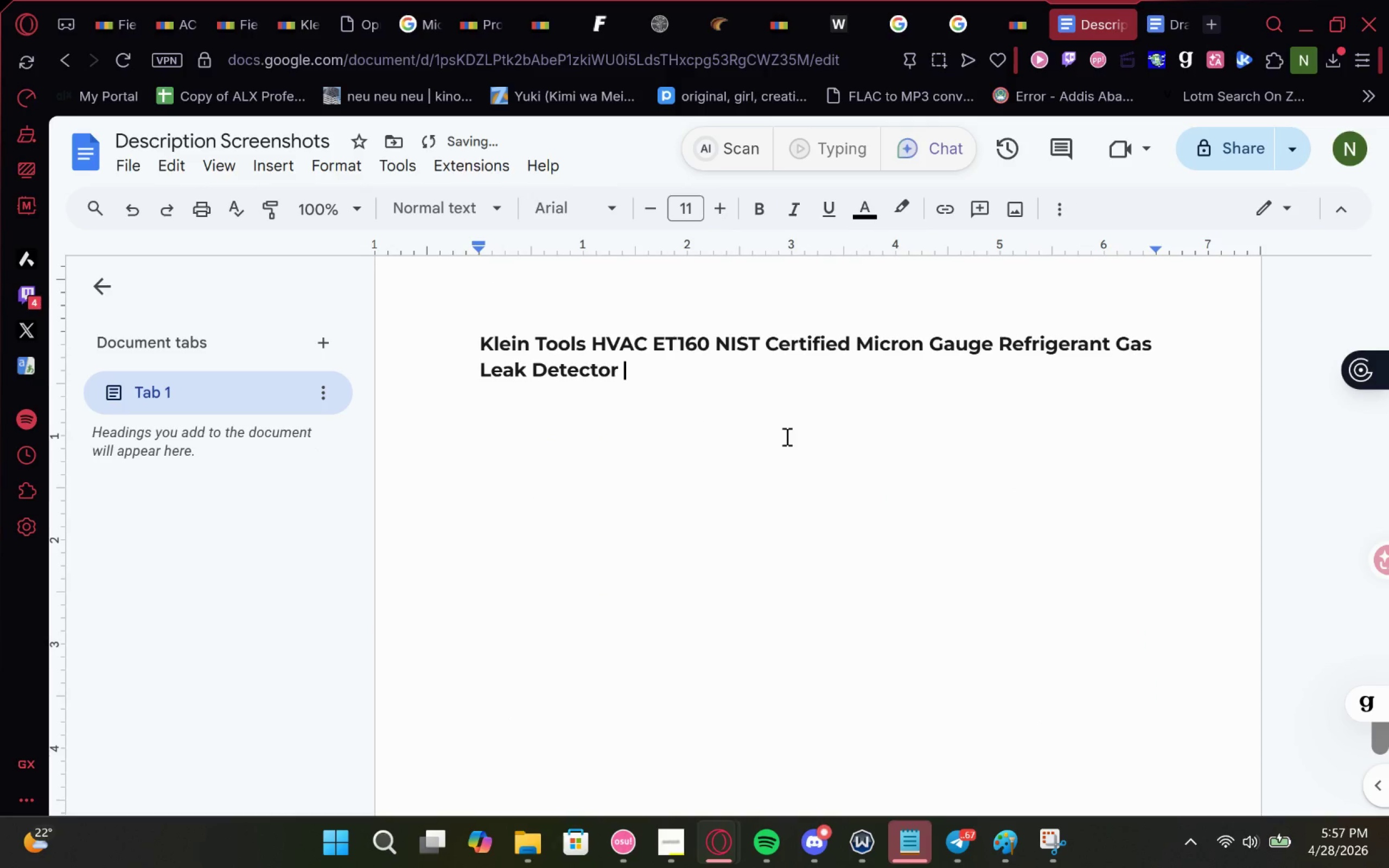 
scroll: coordinate [775, 439], scroll_direction: up, amount: 3.0
 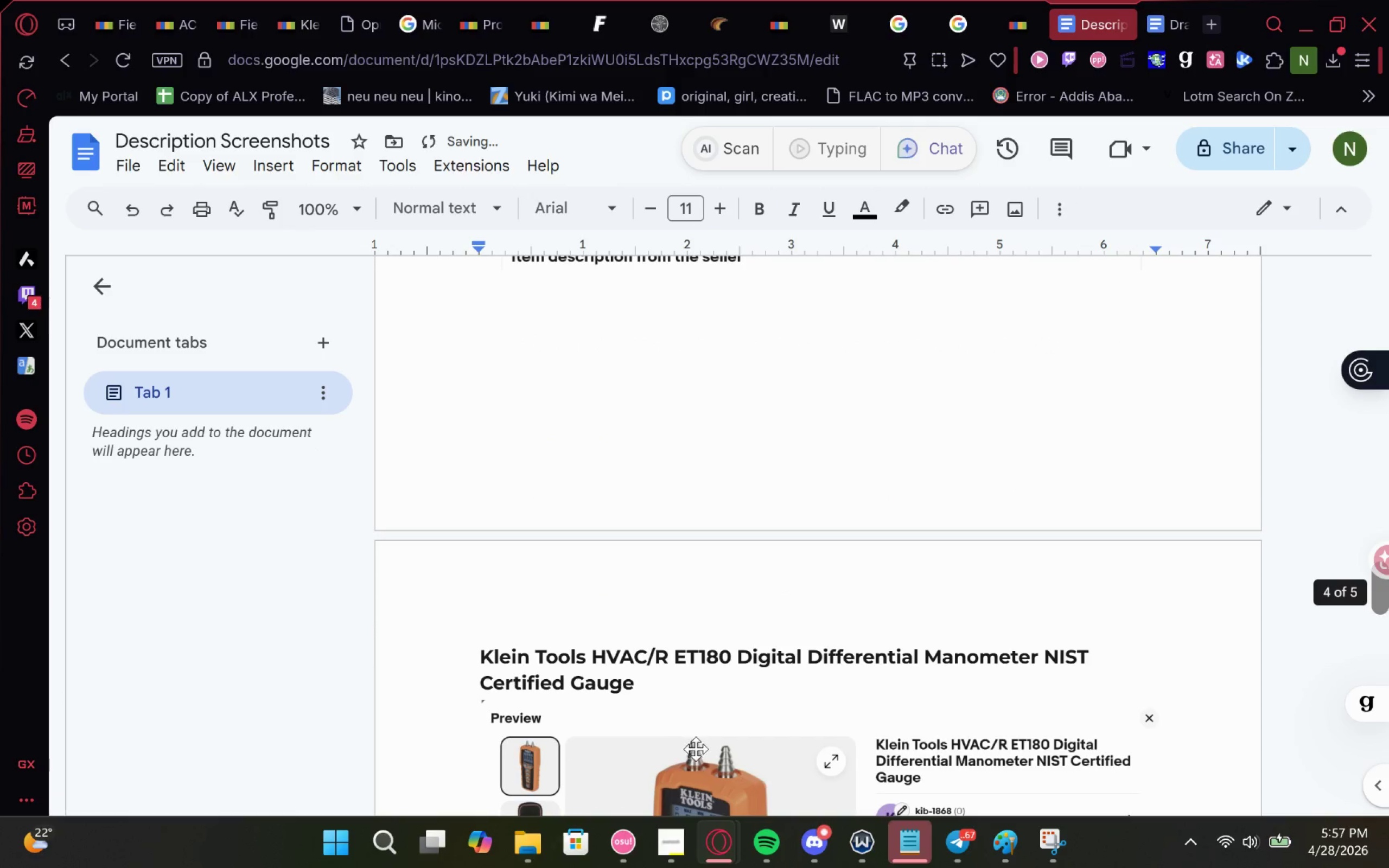 
left_click([699, 776])
 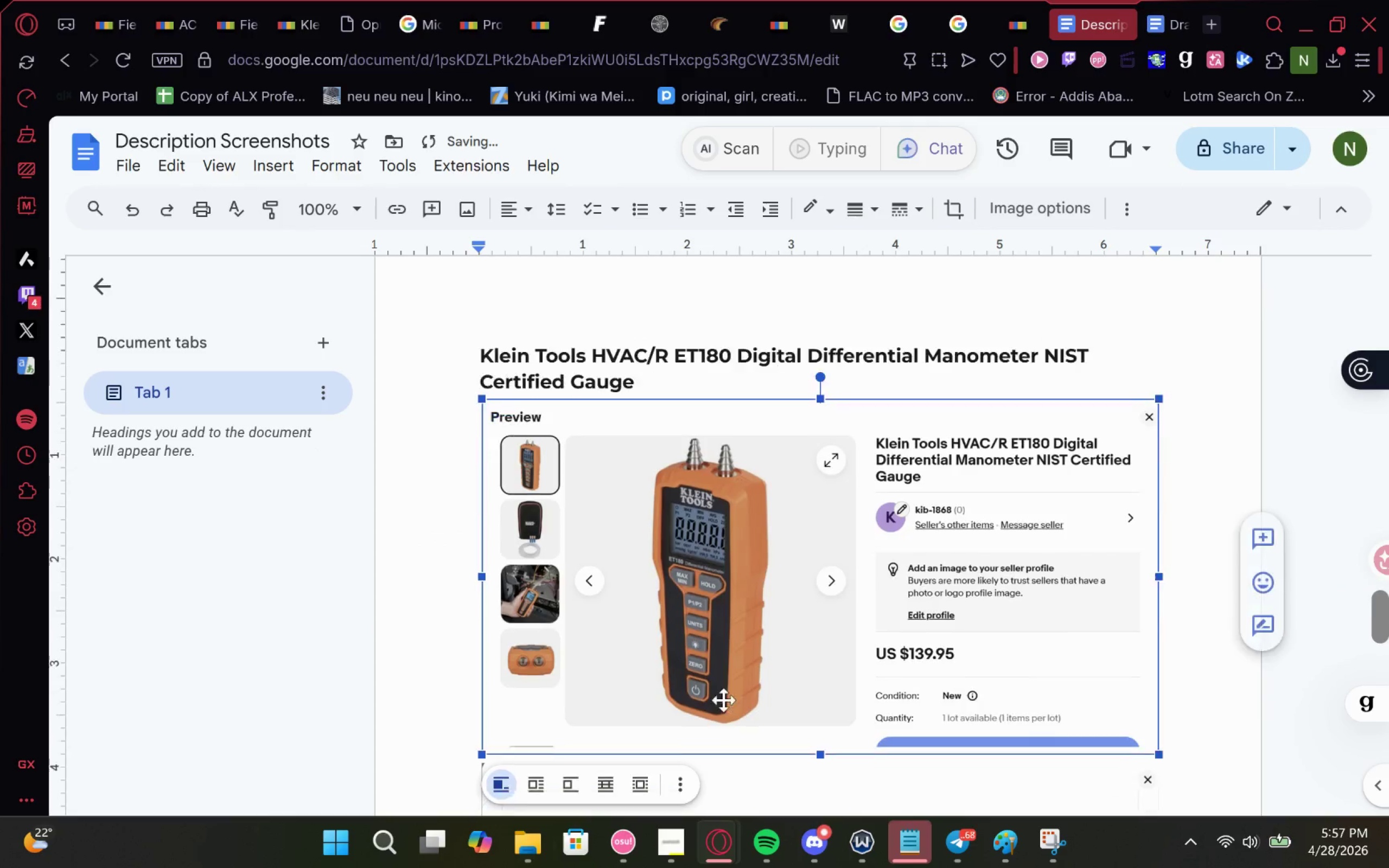 
key(Backspace)
 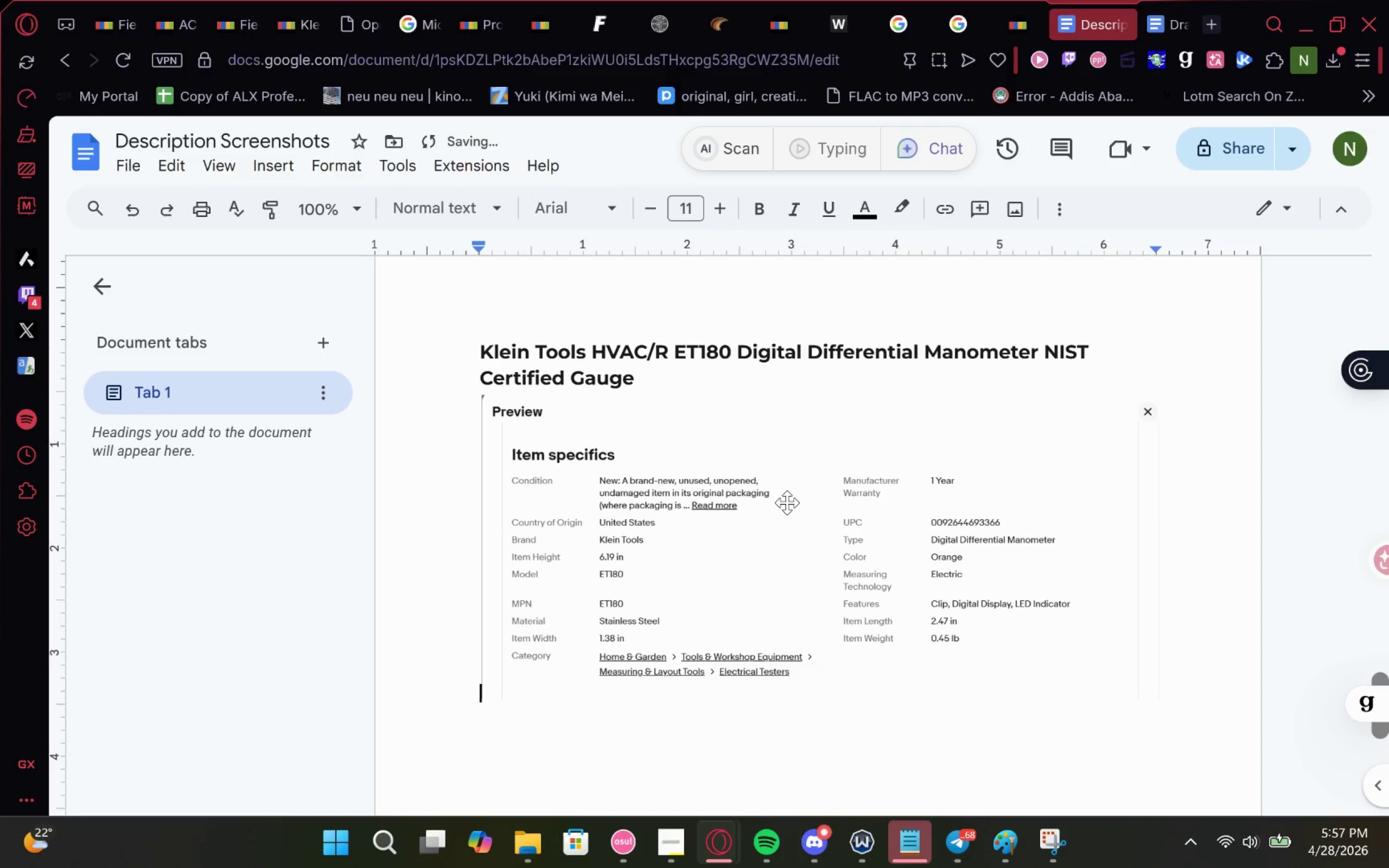 
left_click([740, 556])
 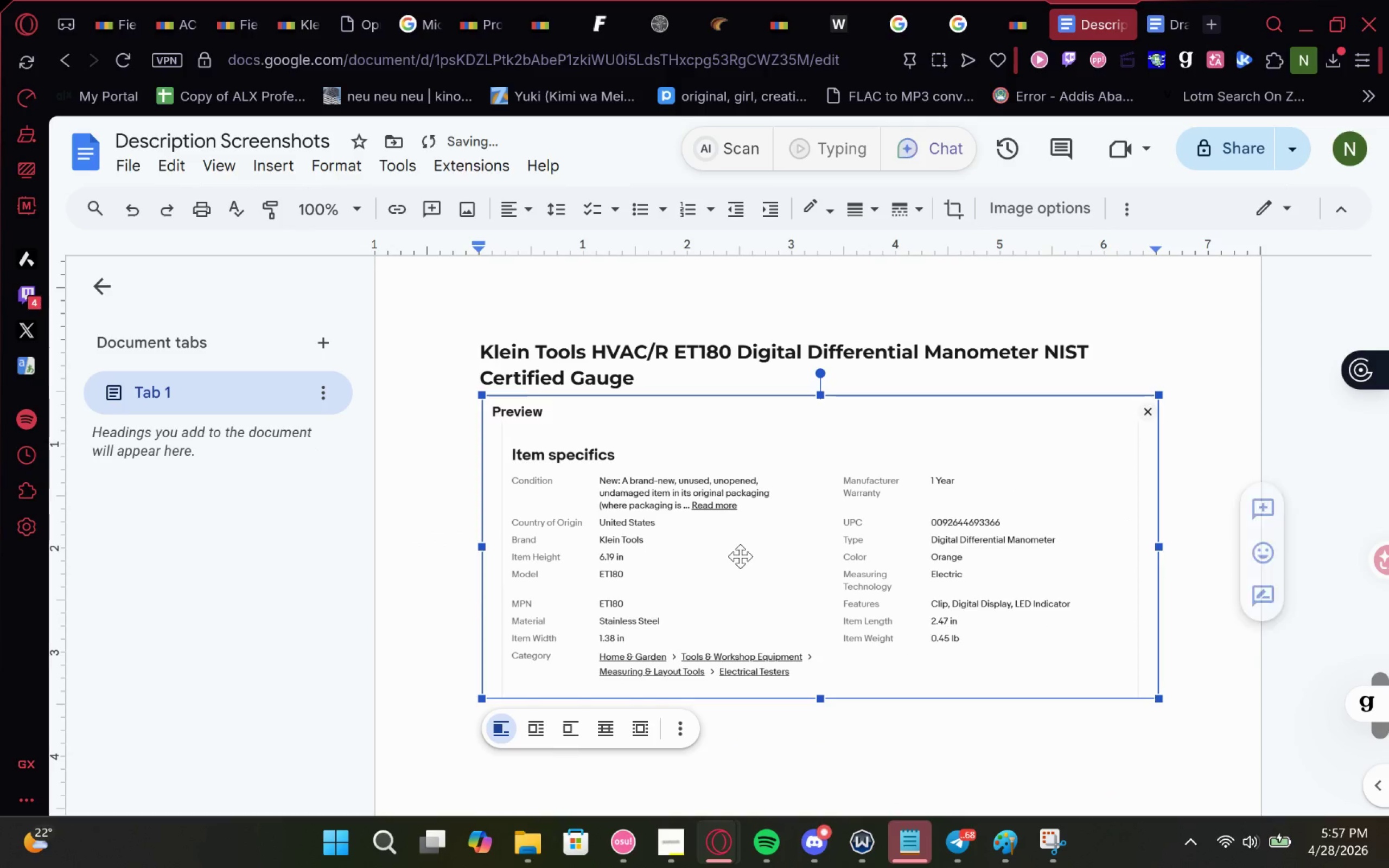 
key(Backspace)
 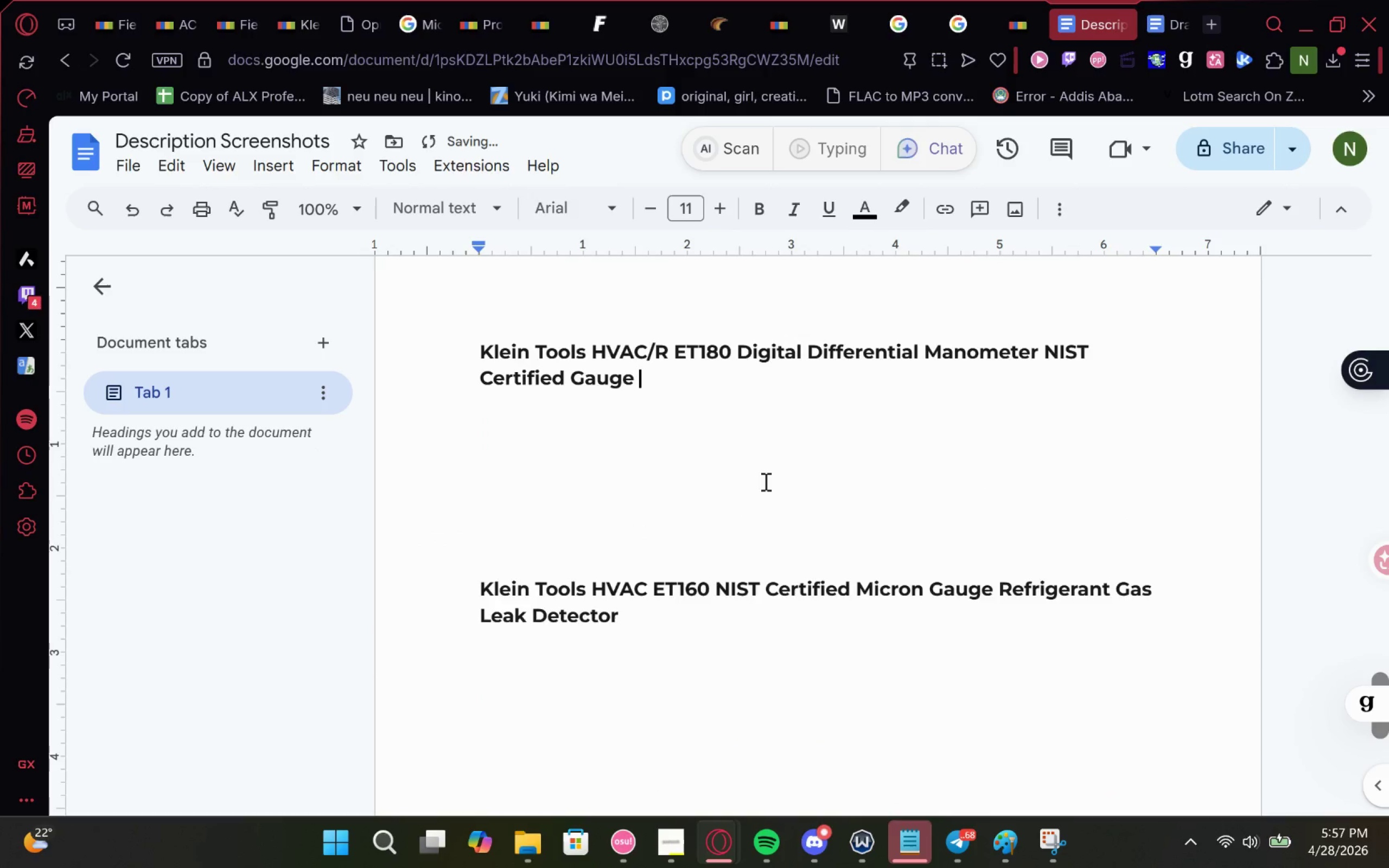 
scroll: coordinate [771, 475], scroll_direction: up, amount: 1.0
 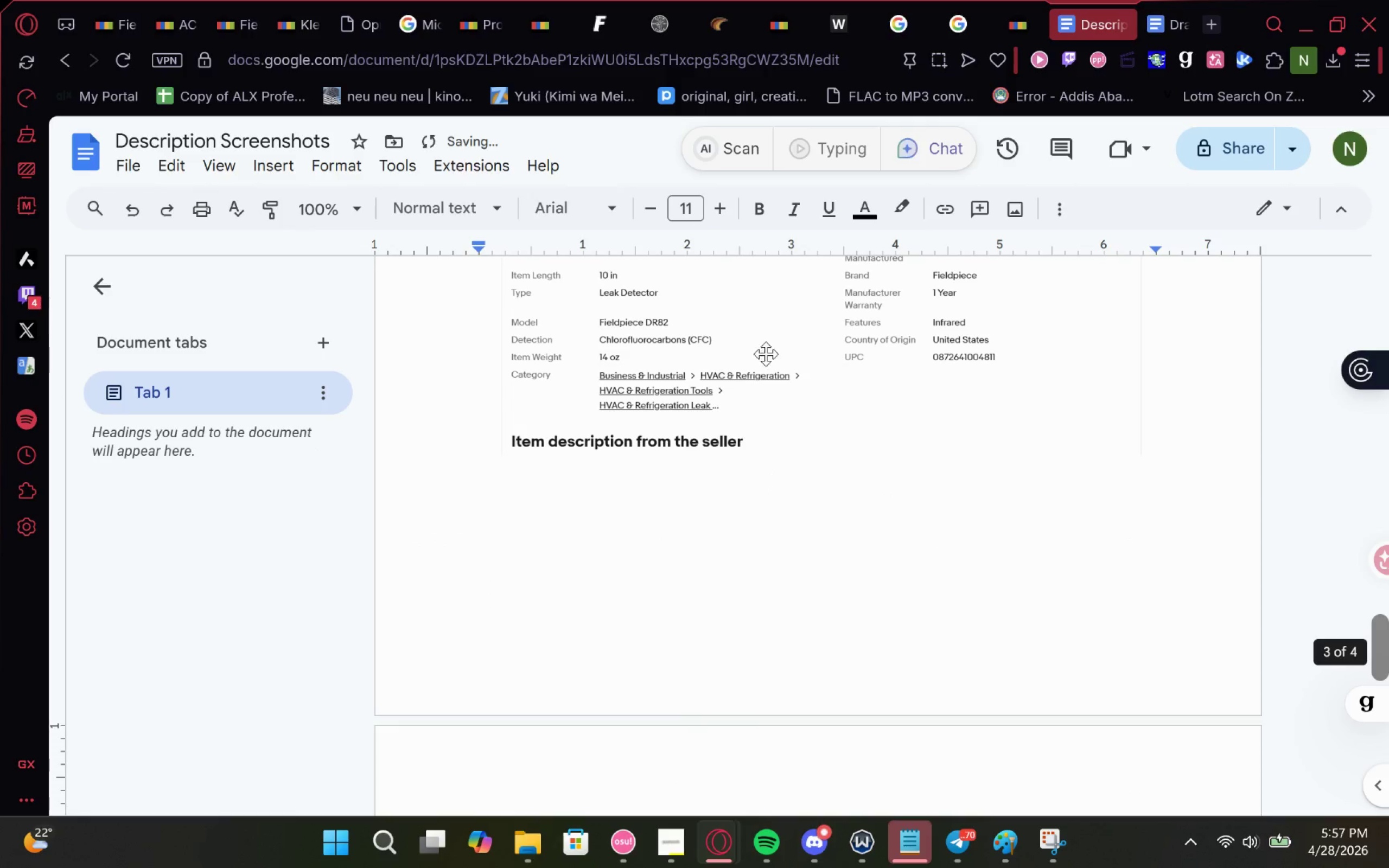 
left_click([767, 351])
 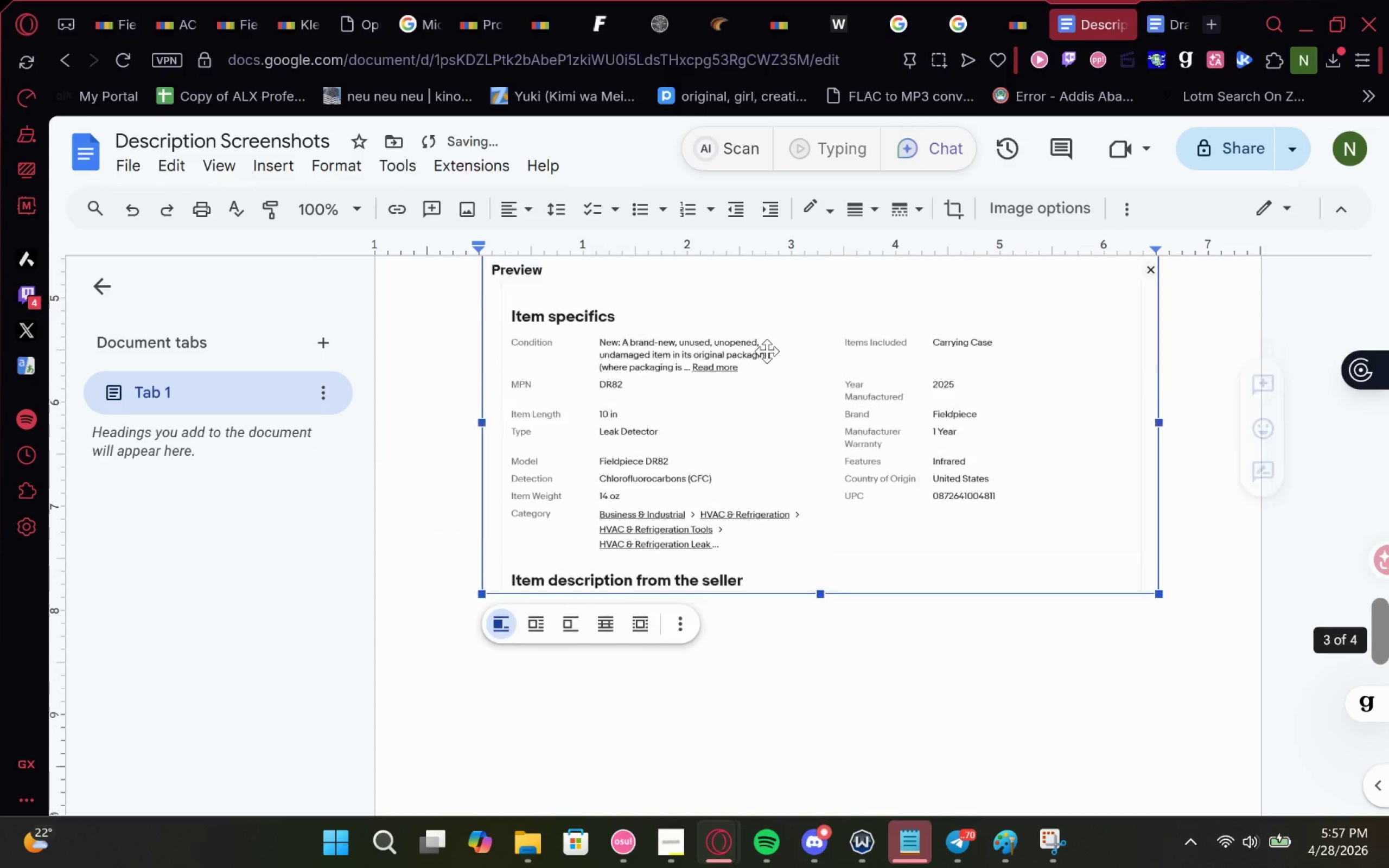 
key(Backspace)
 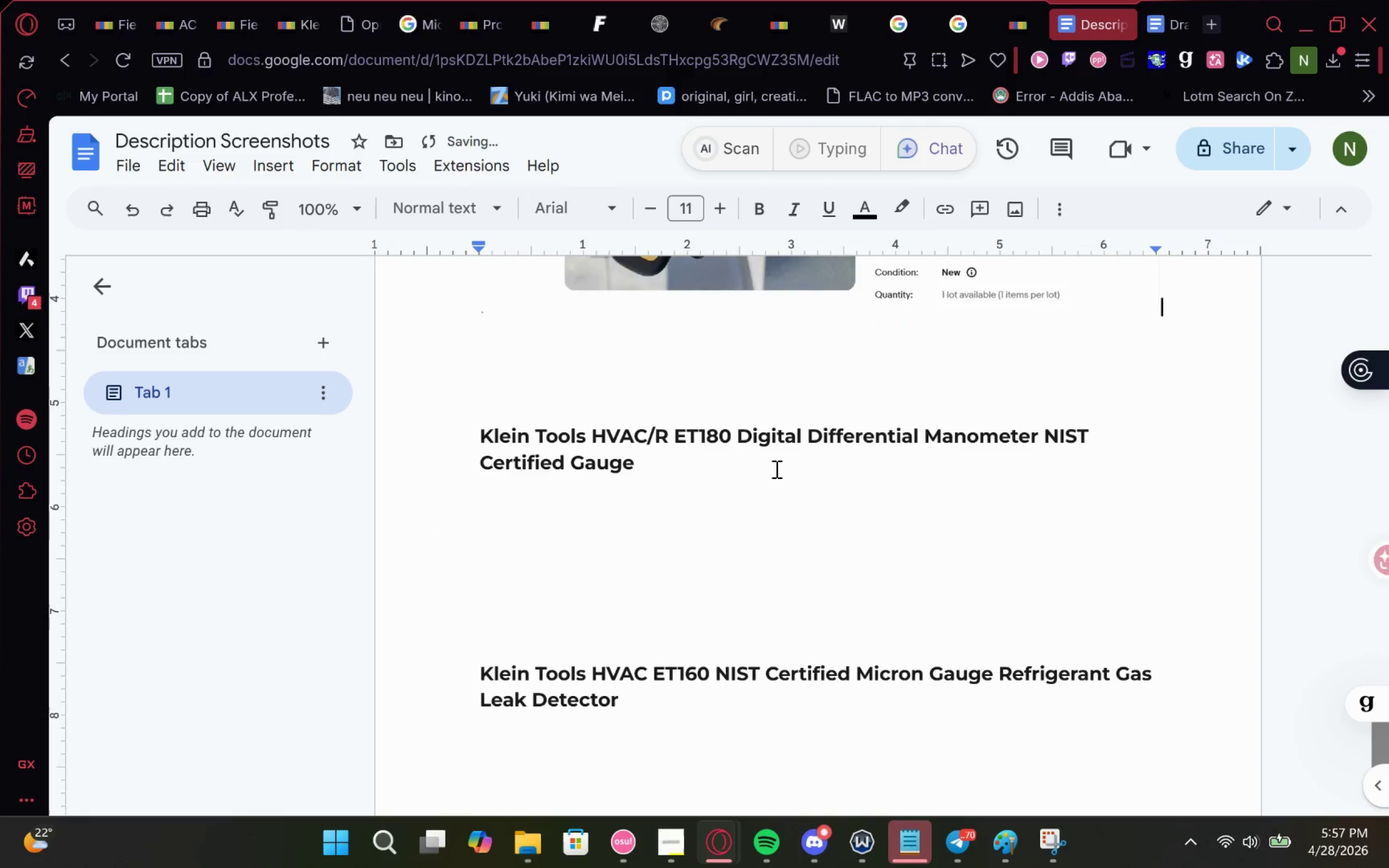 
left_click([732, 567])
 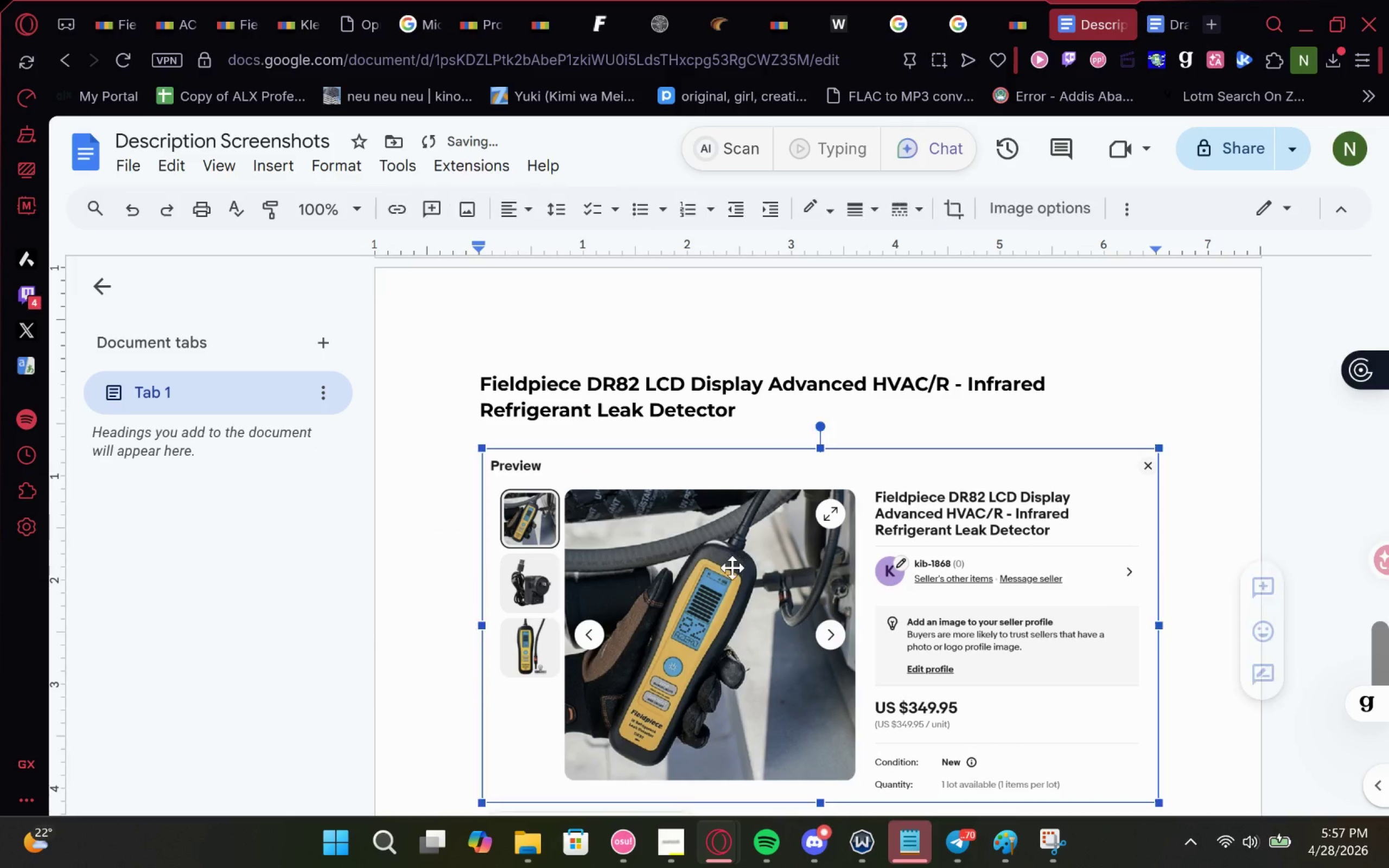 
scroll: coordinate [769, 480], scroll_direction: up, amount: 1.0
 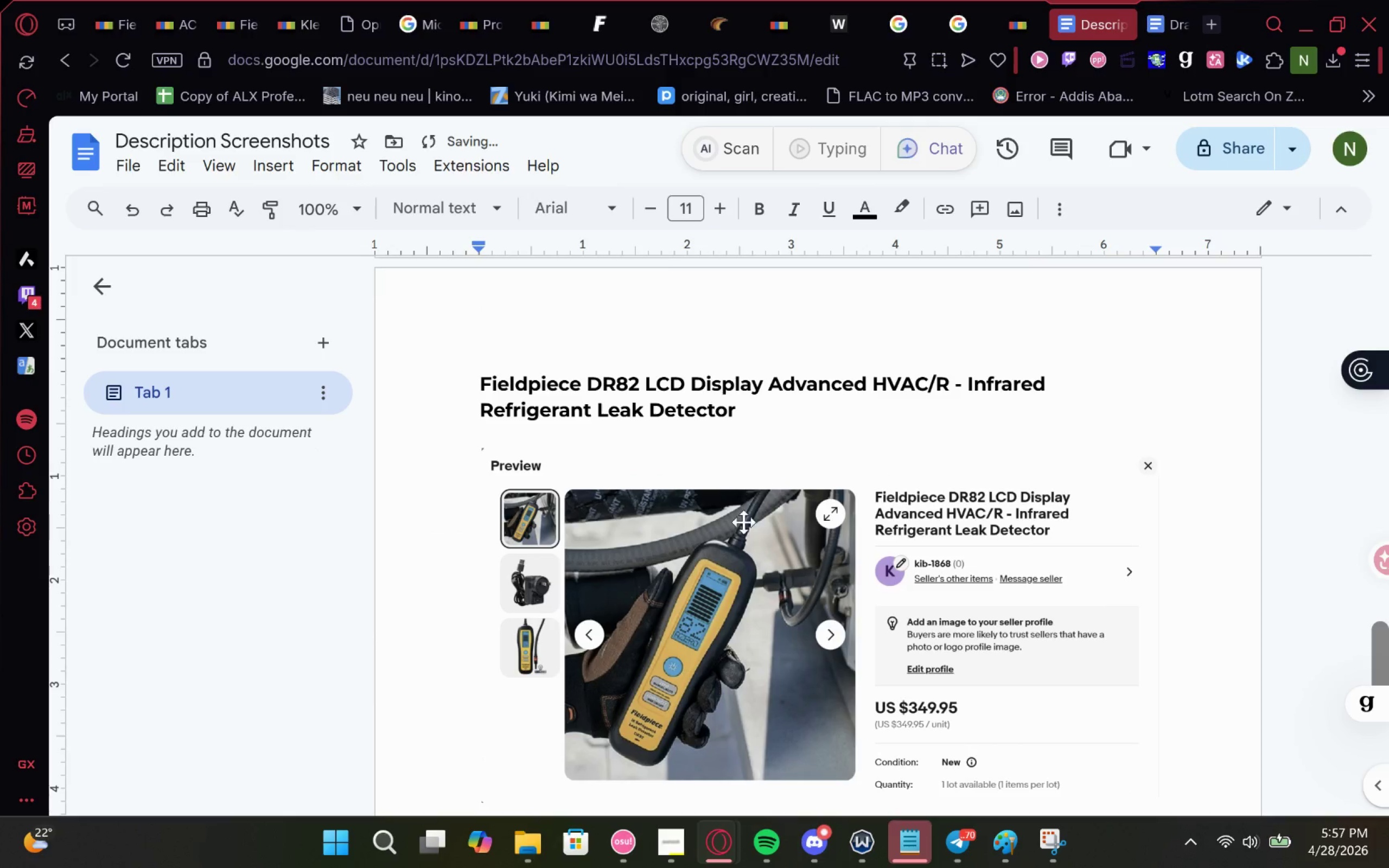 
key(Backspace)
 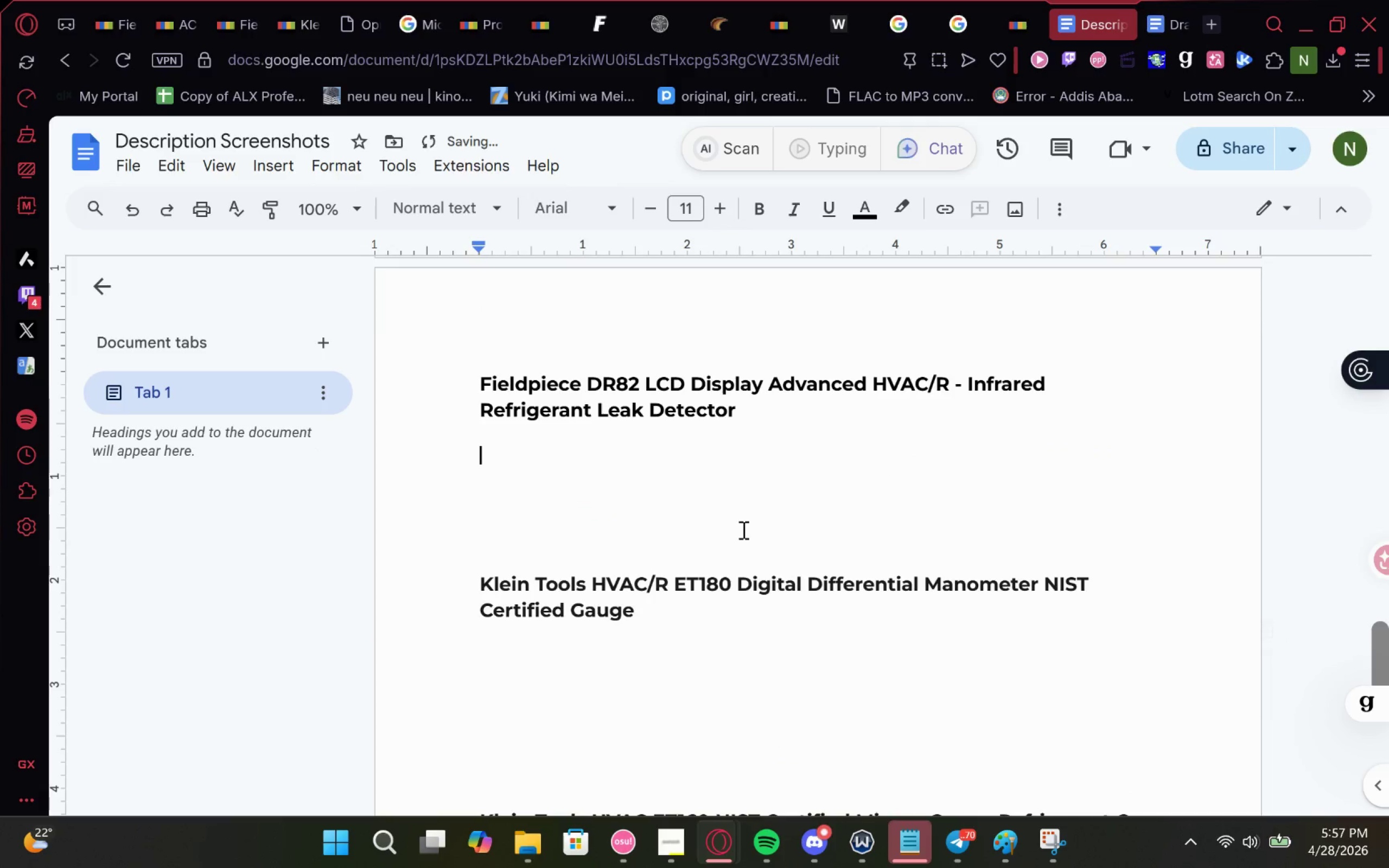 
scroll: coordinate [742, 526], scroll_direction: up, amount: 1.0
 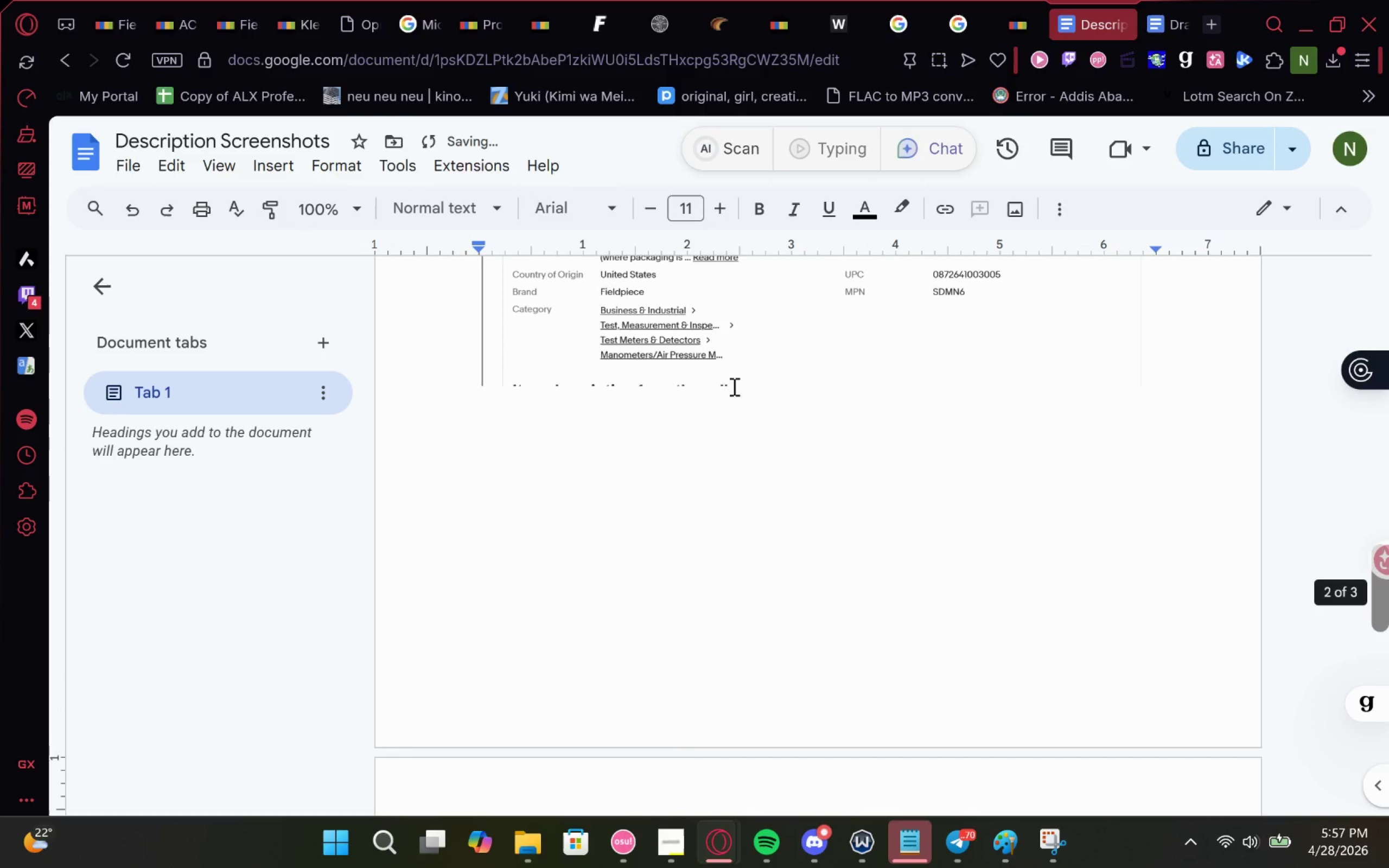 
left_click([738, 354])
 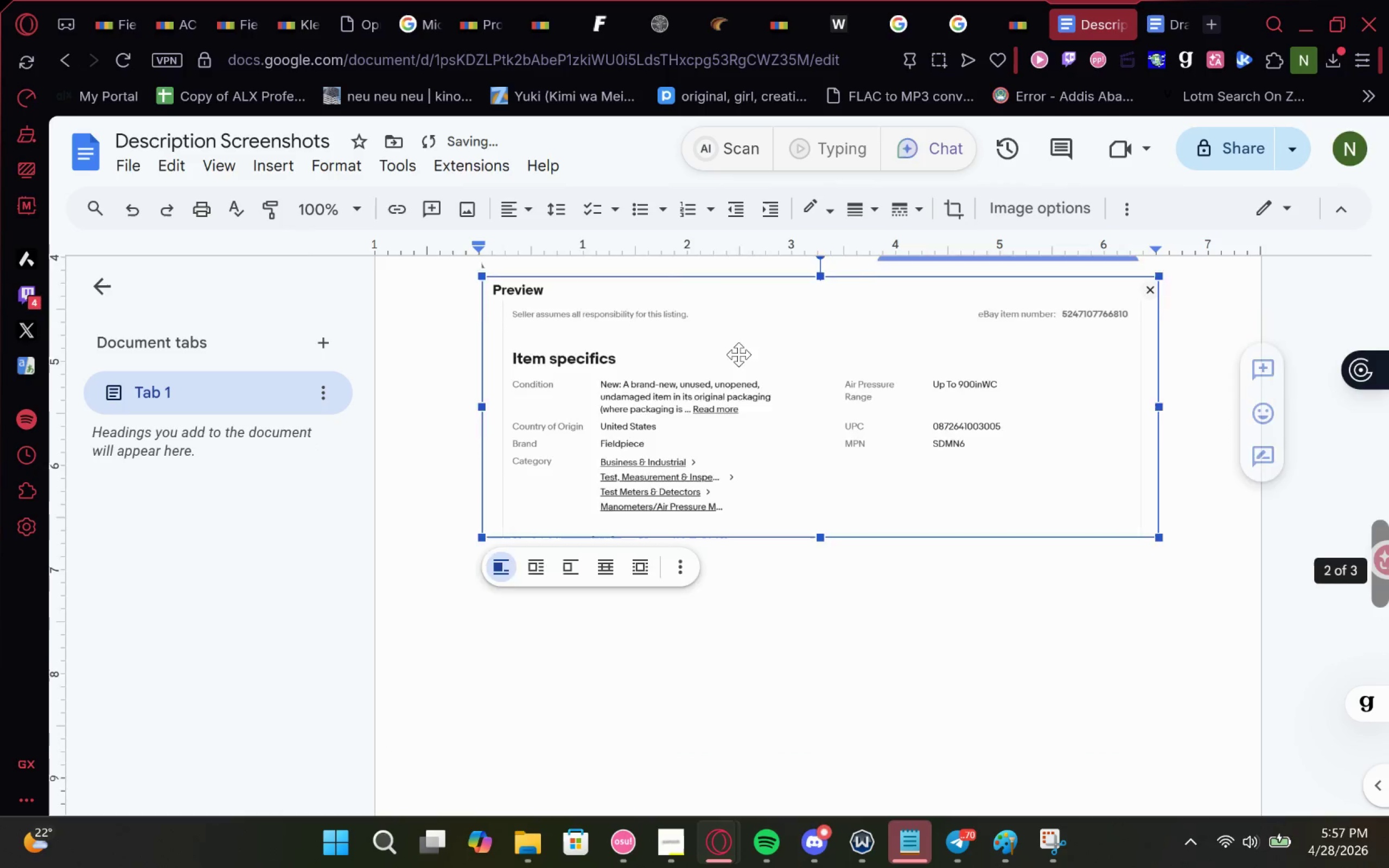 
key(Backspace)
 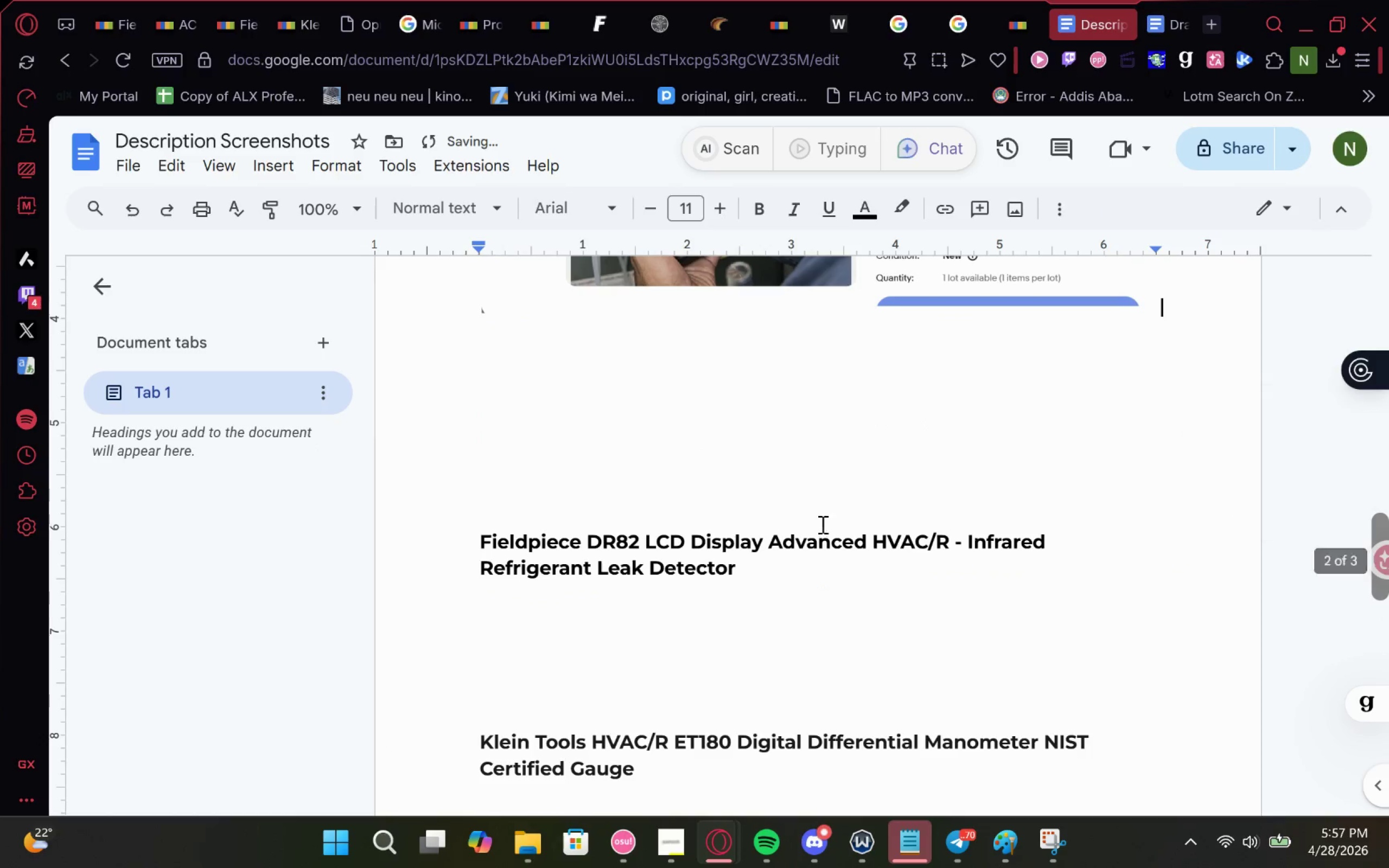 
left_click([805, 566])
 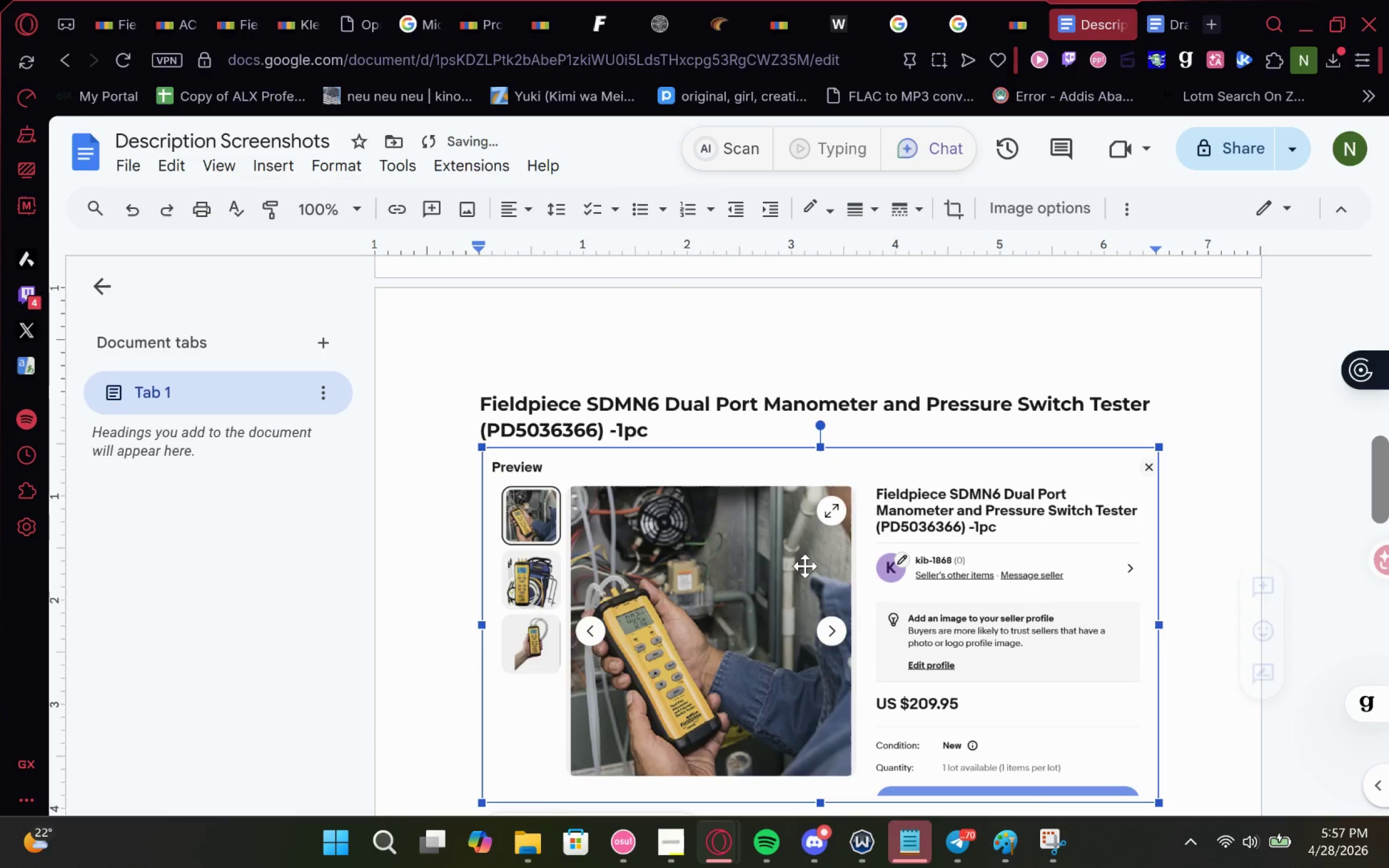 
scroll: coordinate [823, 525], scroll_direction: up, amount: 1.0
 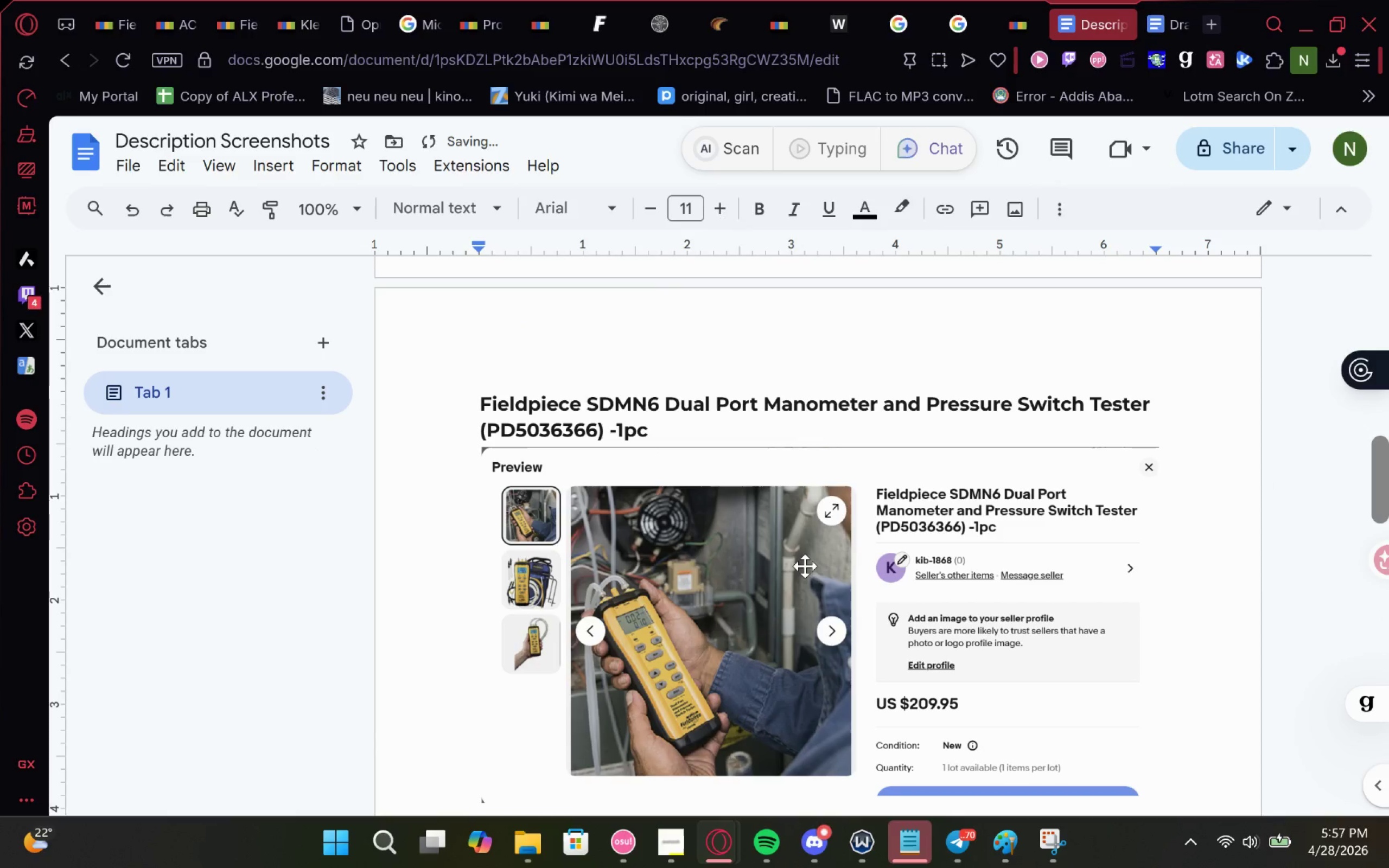 
key(Backspace)
 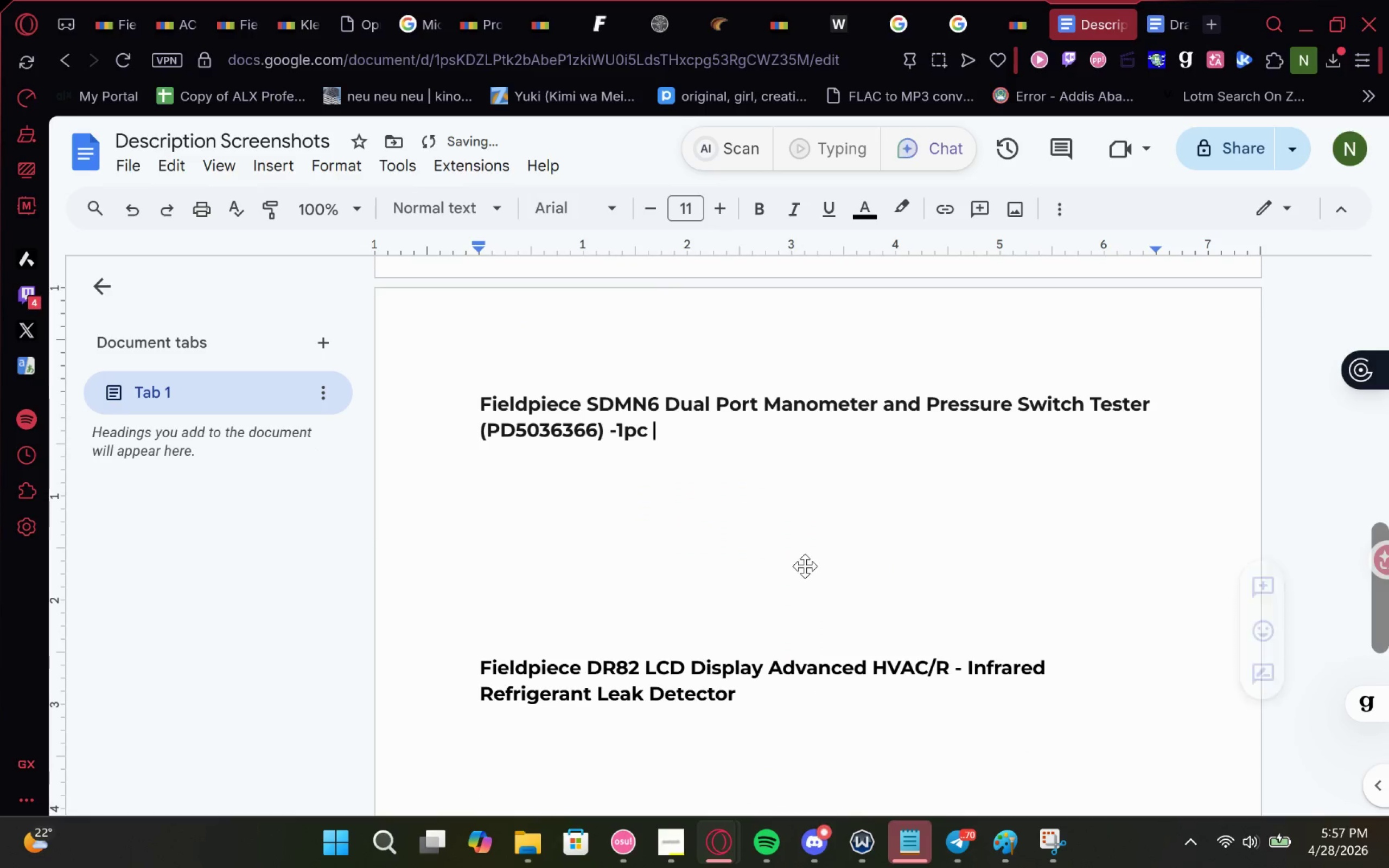 
scroll: coordinate [801, 527], scroll_direction: up, amount: 2.0
 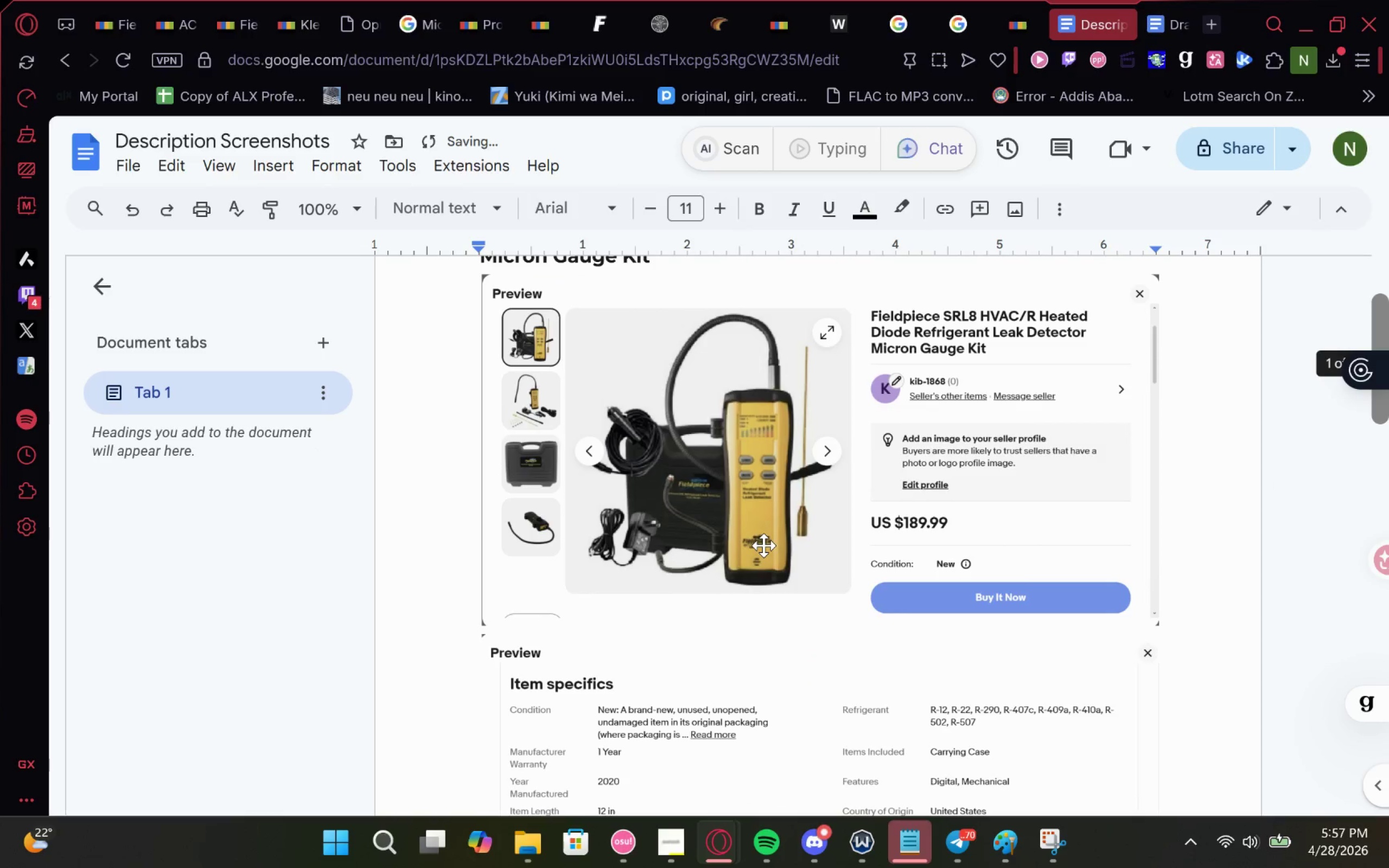 
left_click([763, 545])
 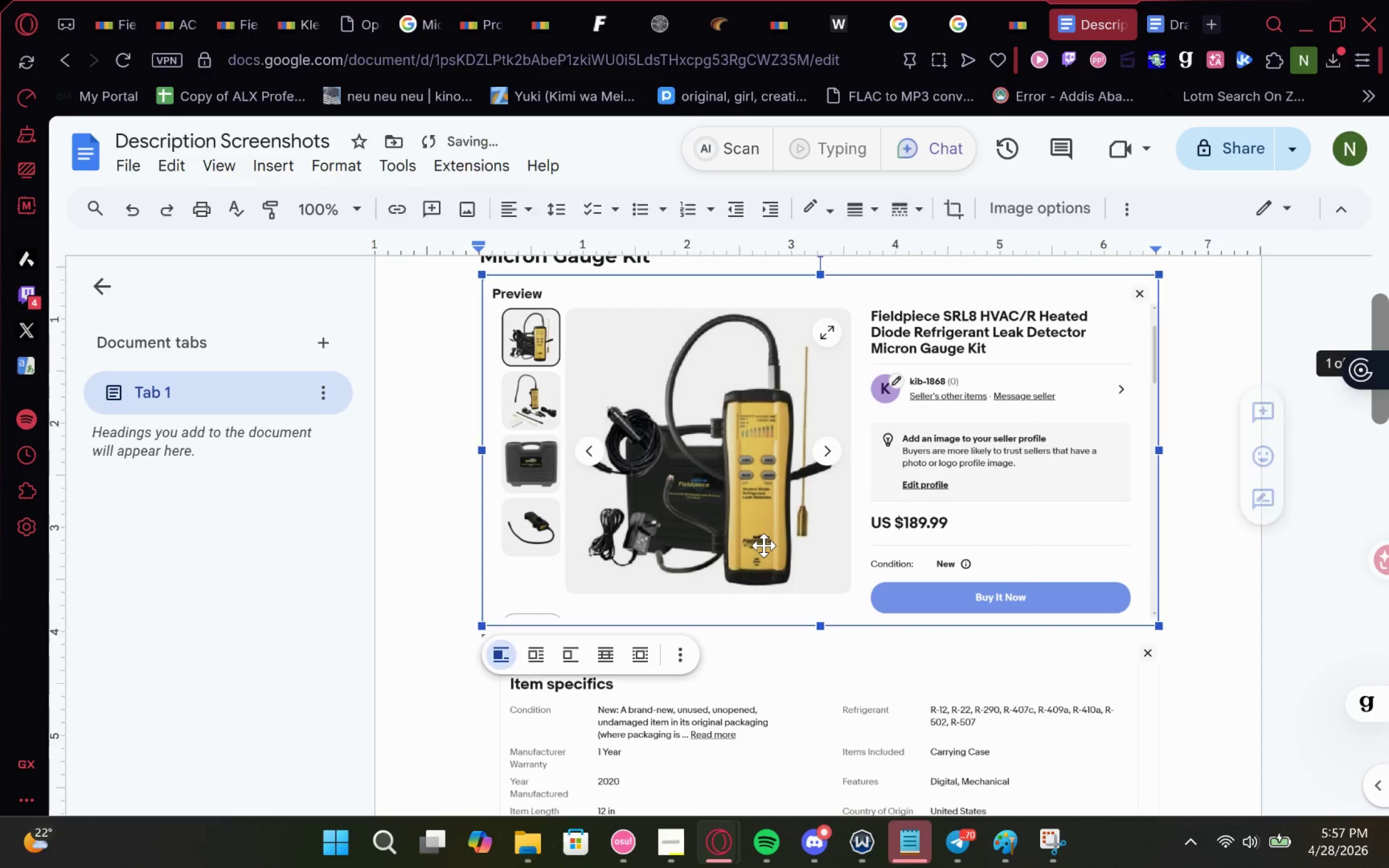 
key(Backspace)
 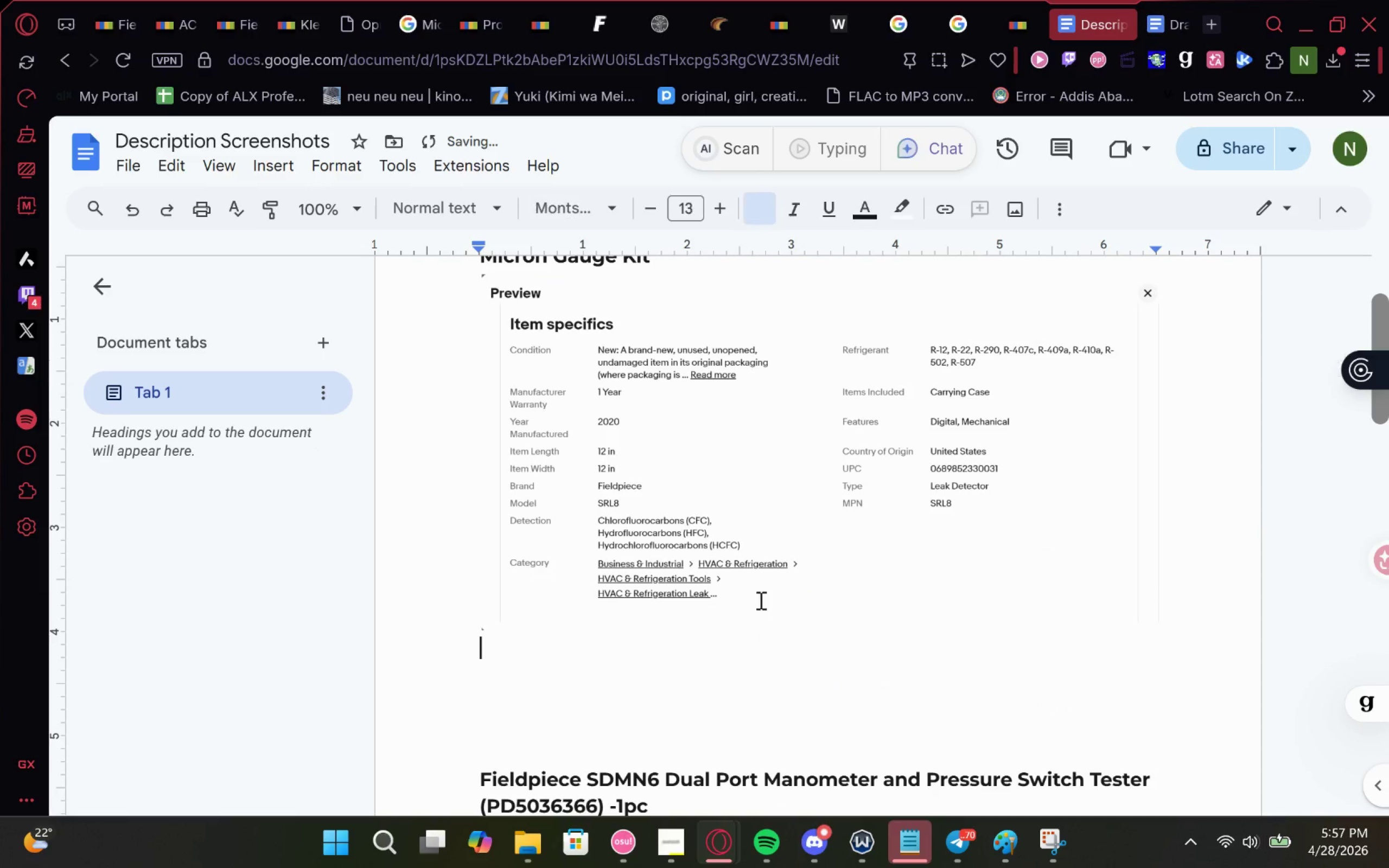 
double_click([776, 561])
 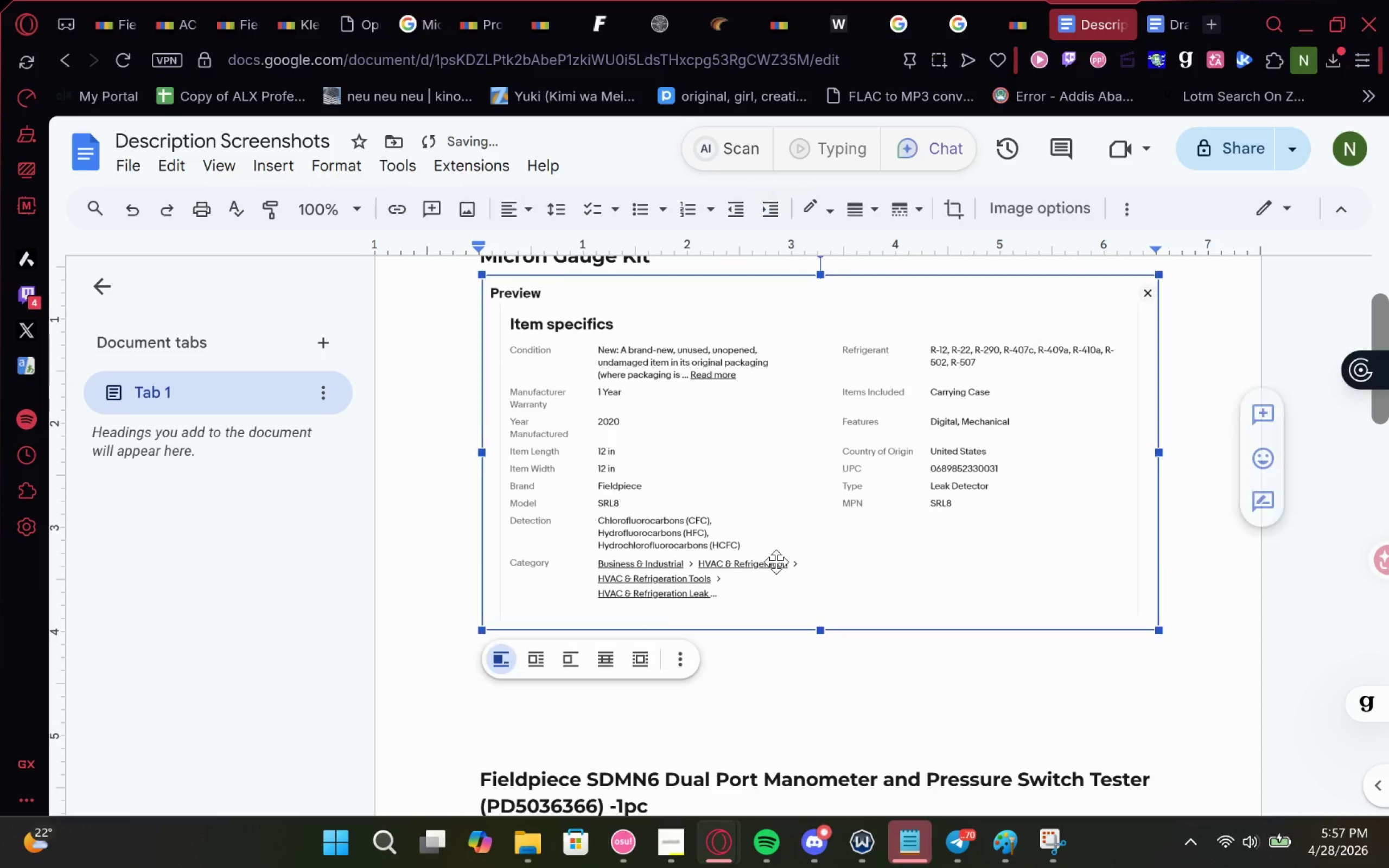 
key(Backspace)
 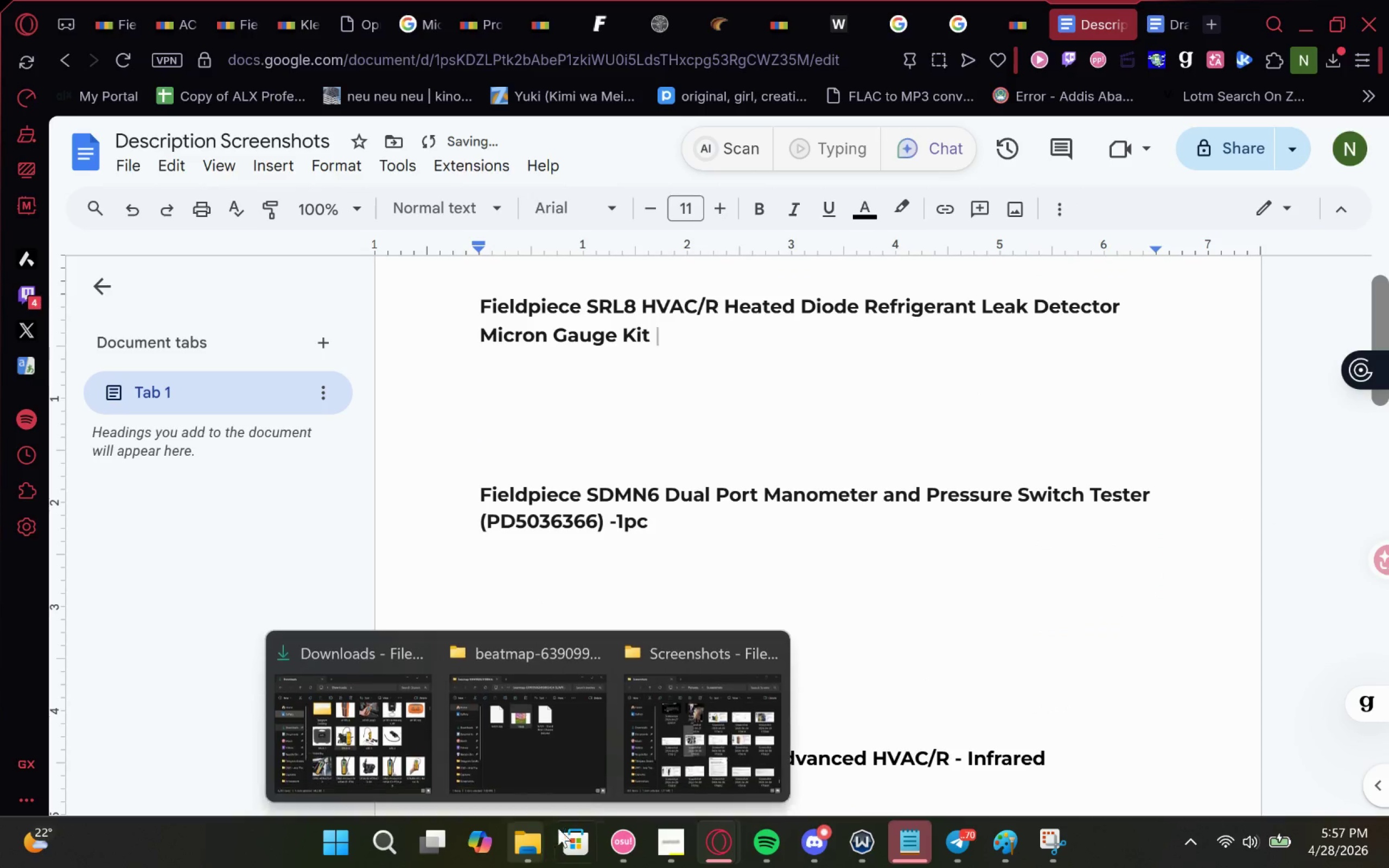 
left_click([672, 748])
 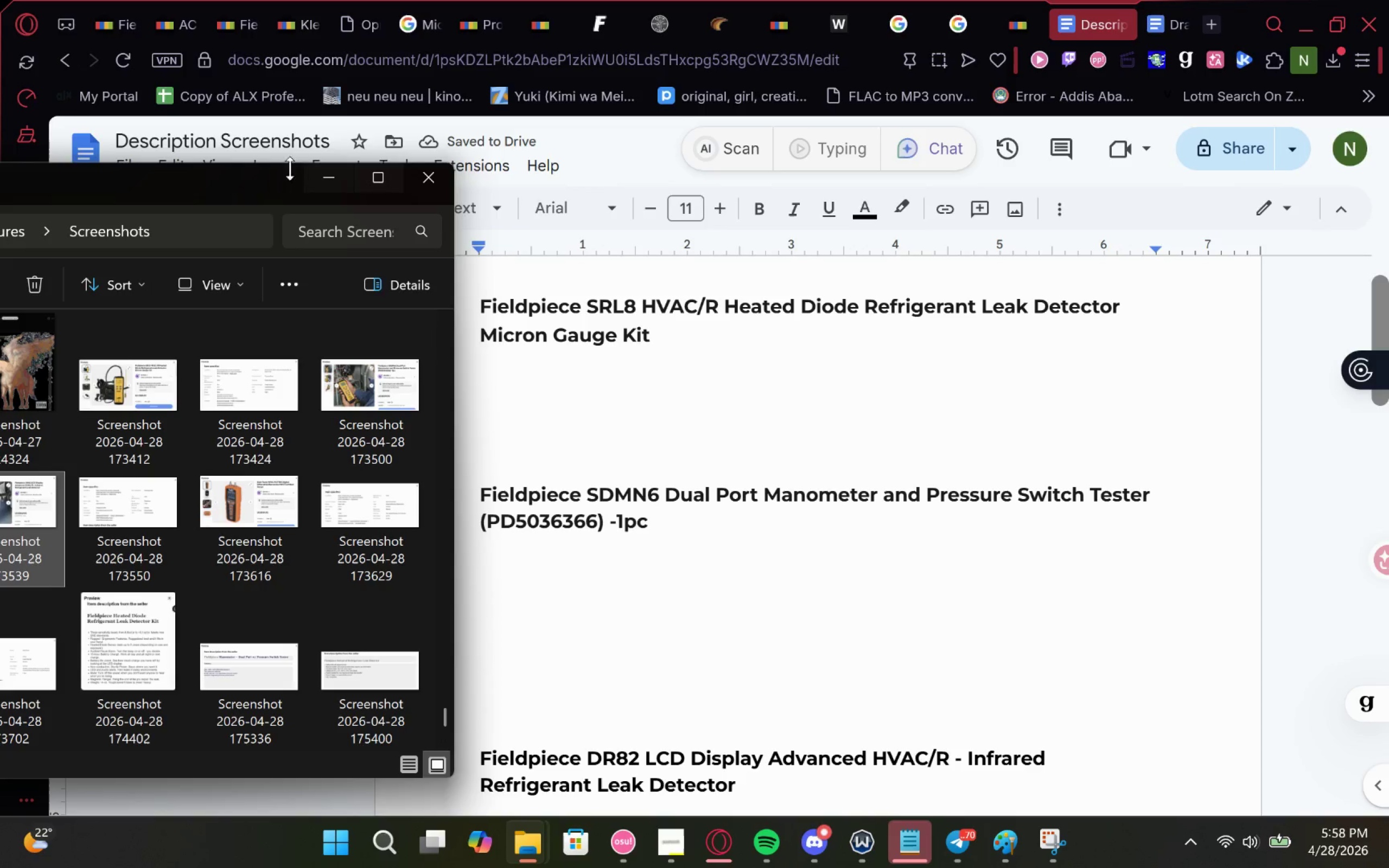 
left_click_drag(start_coordinate=[233, 170], to_coordinate=[530, 128])
 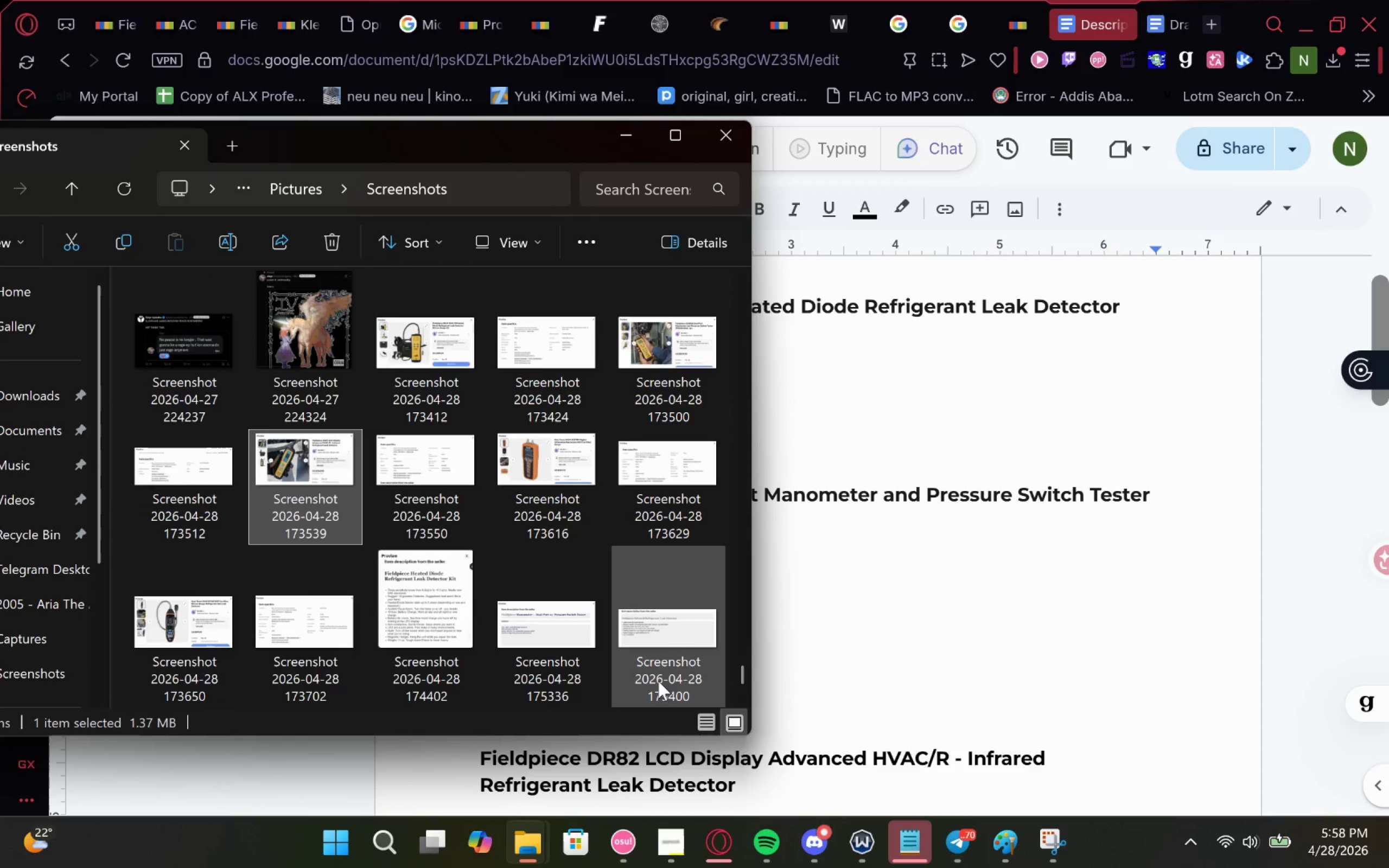 
scroll: coordinate [629, 616], scroll_direction: down, amount: 4.0
 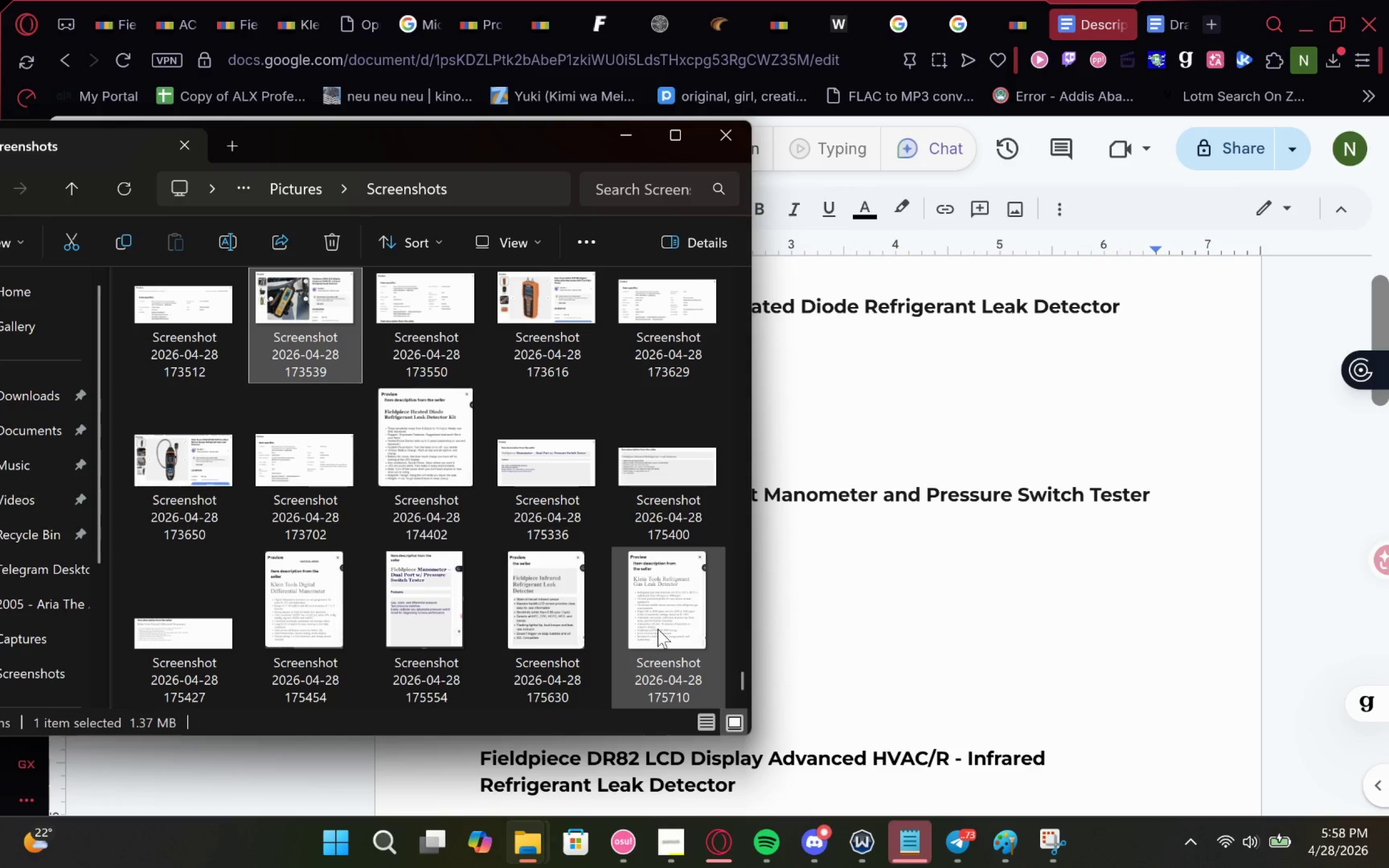 
left_click([662, 626])
 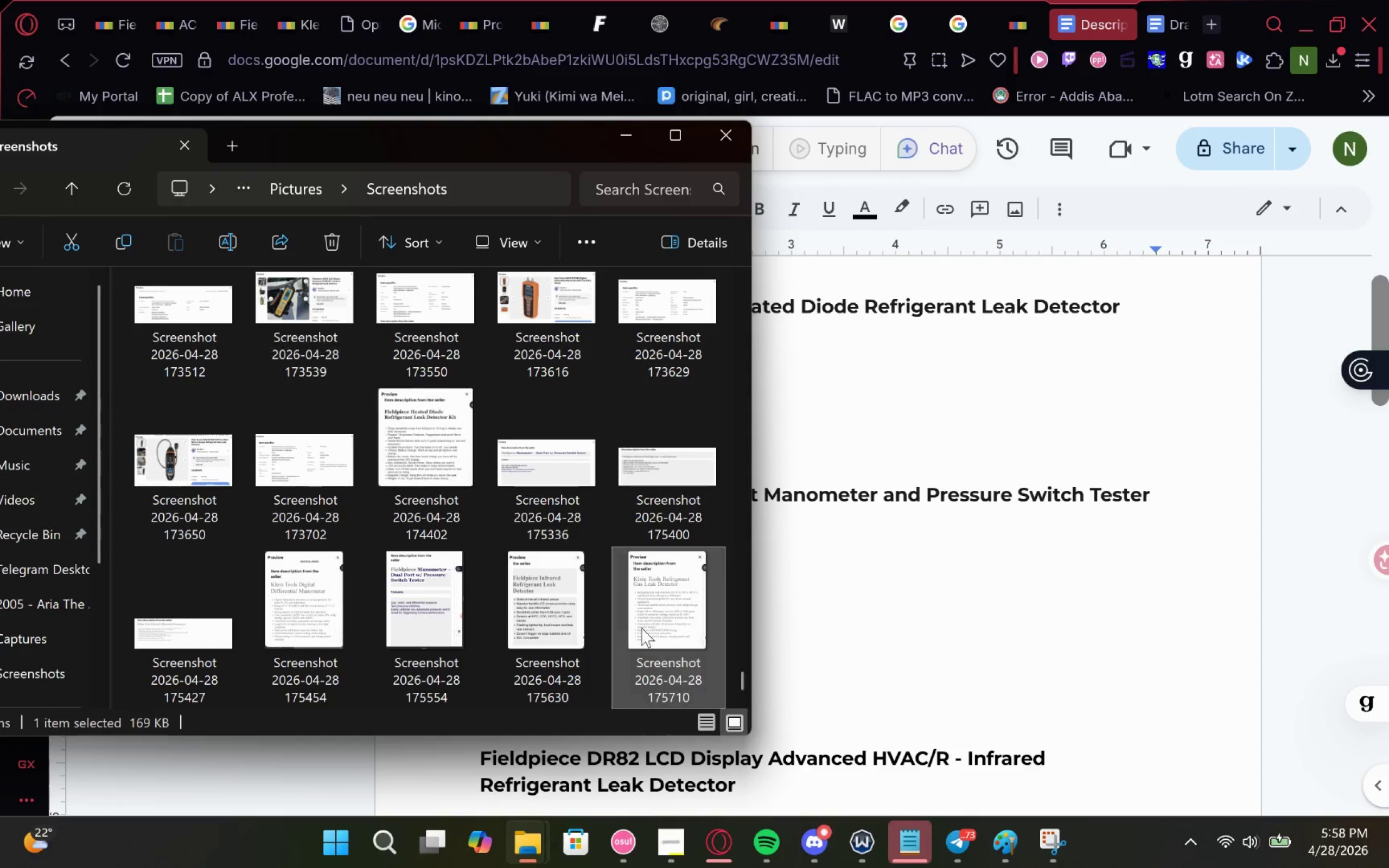 
hold_key(key=ControlLeft, duration=2.17)
left_click([569, 627])
 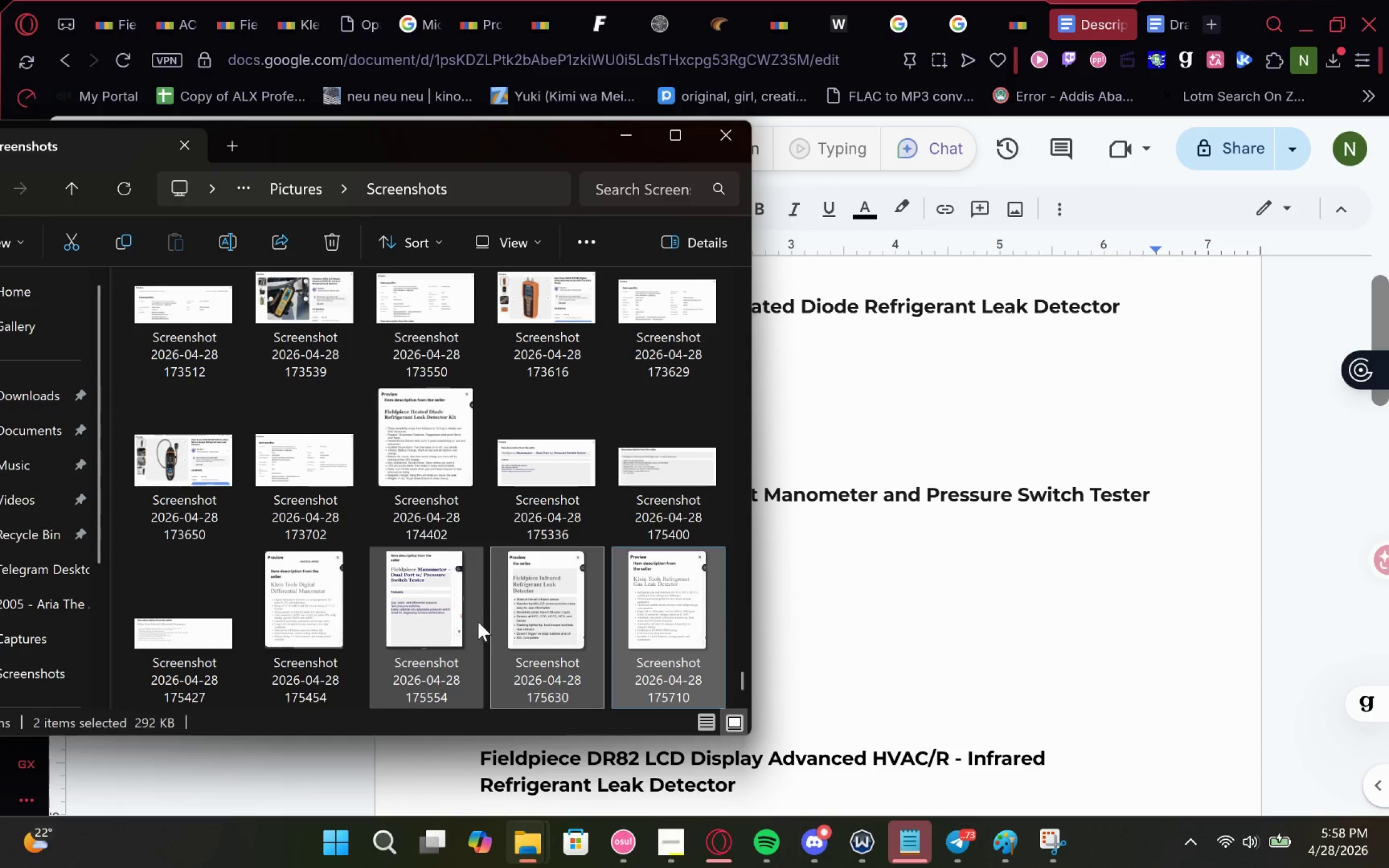 
left_click([470, 622])
 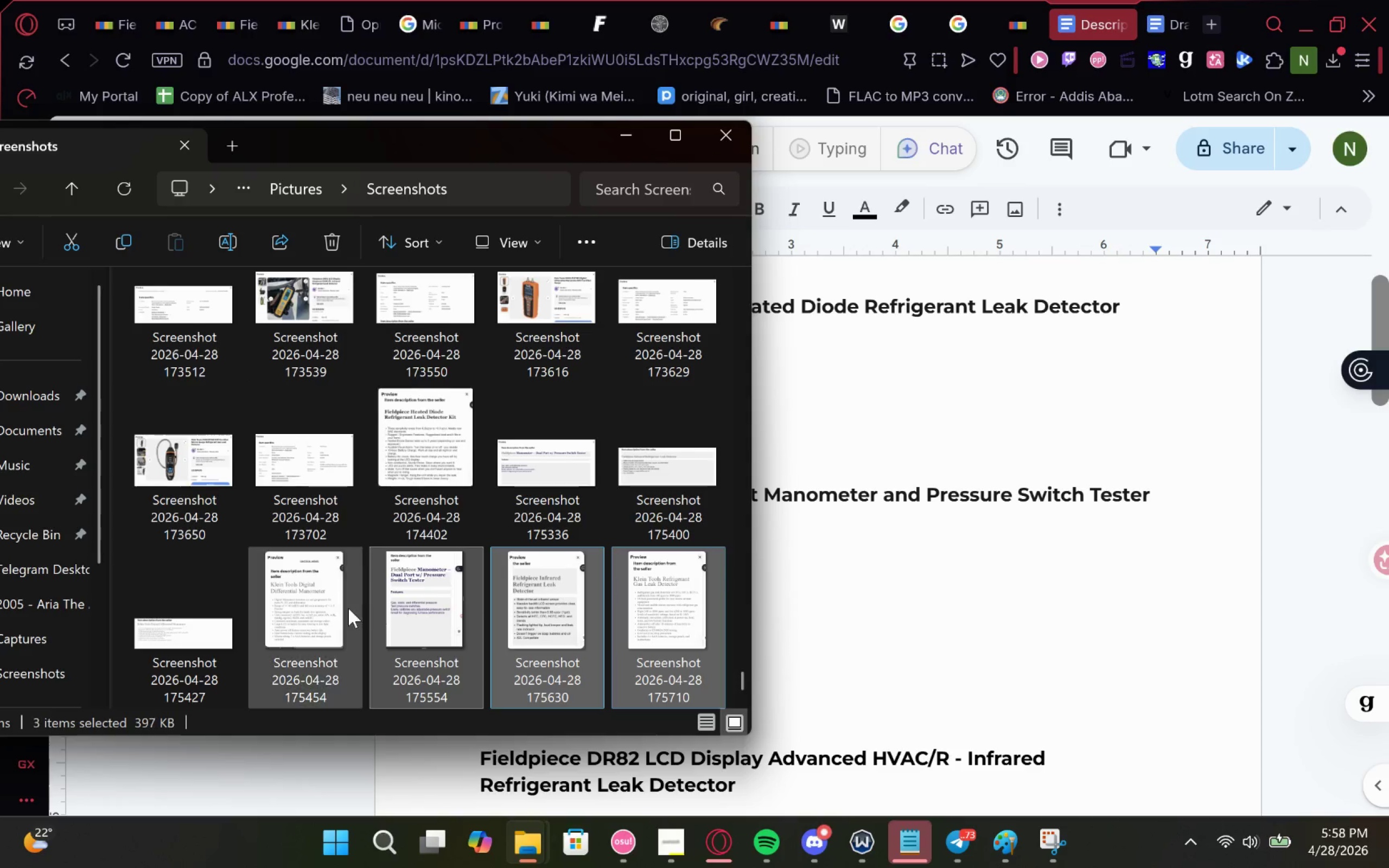 
left_click([348, 608])
 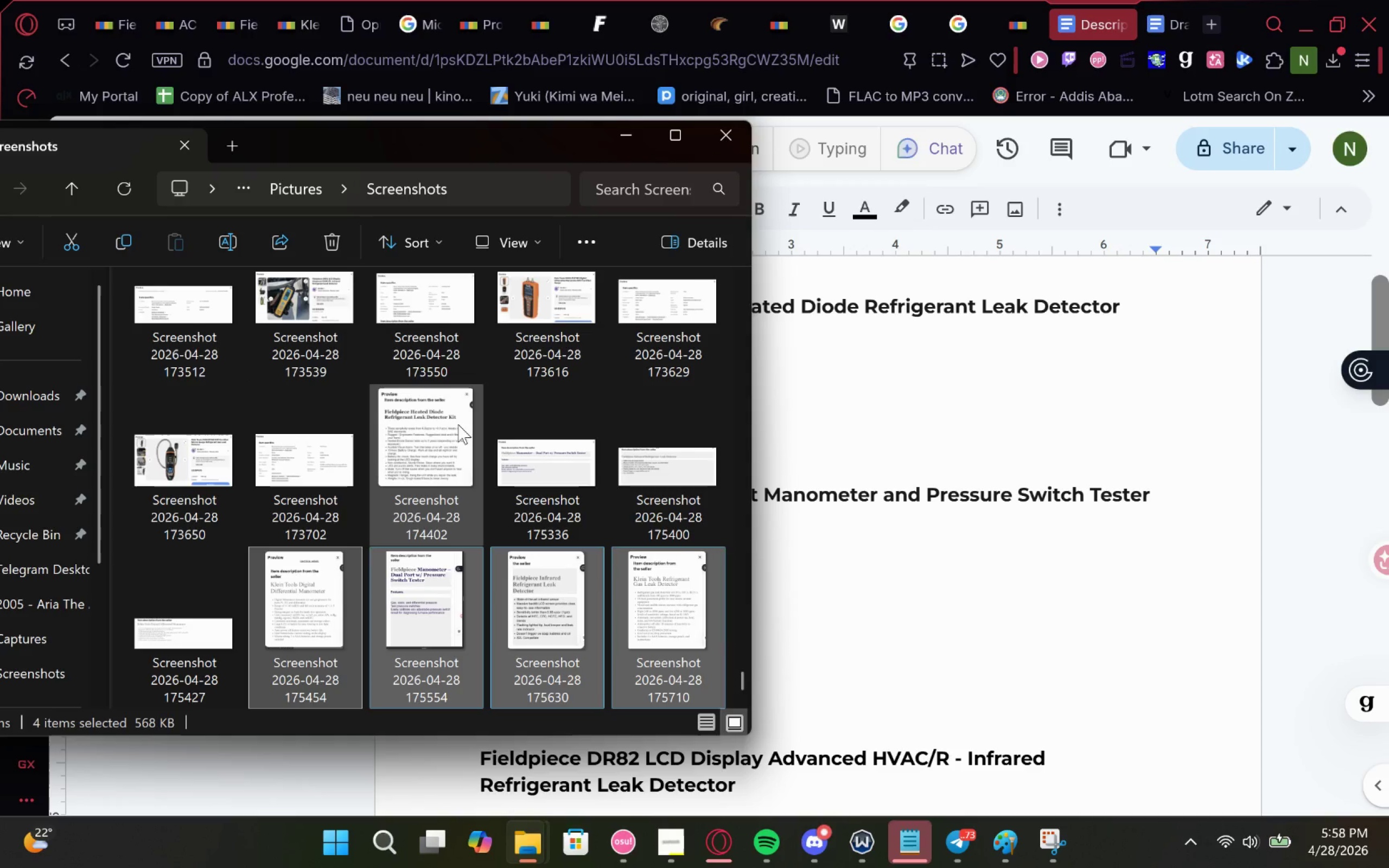 
left_click([406, 424])
 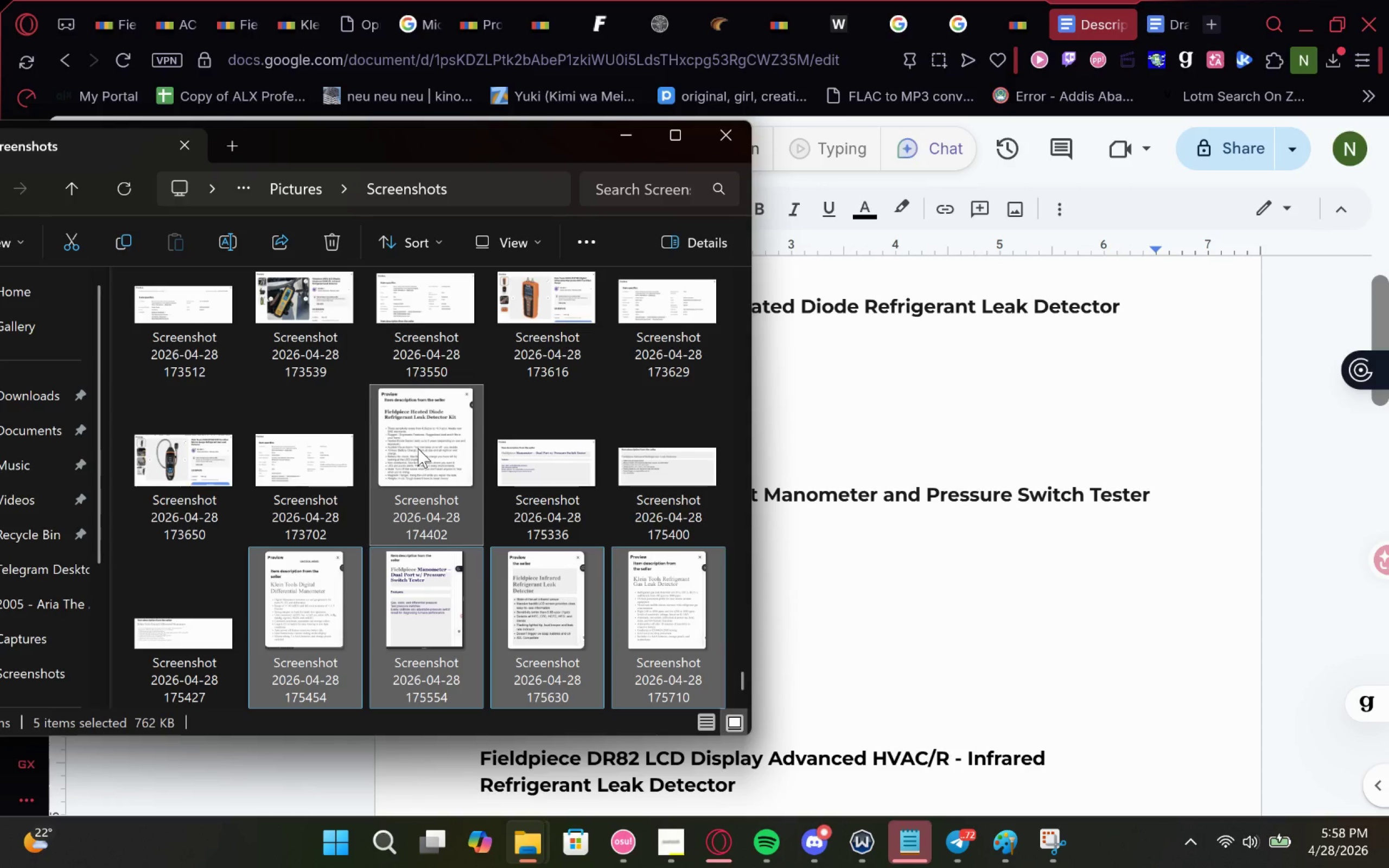 
left_click_drag(start_coordinate=[418, 448], to_coordinate=[443, 442])
 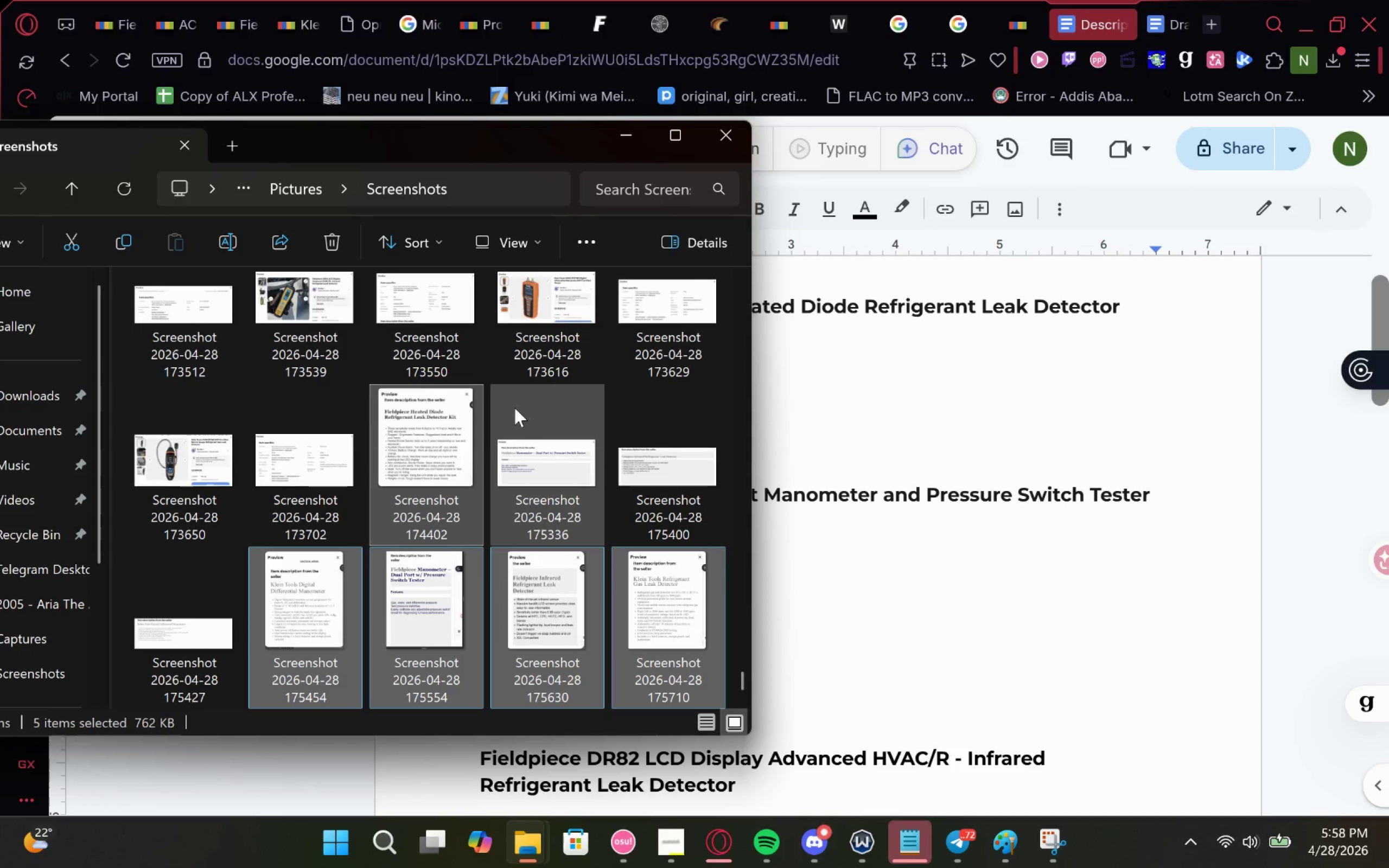 
left_click([427, 444])
 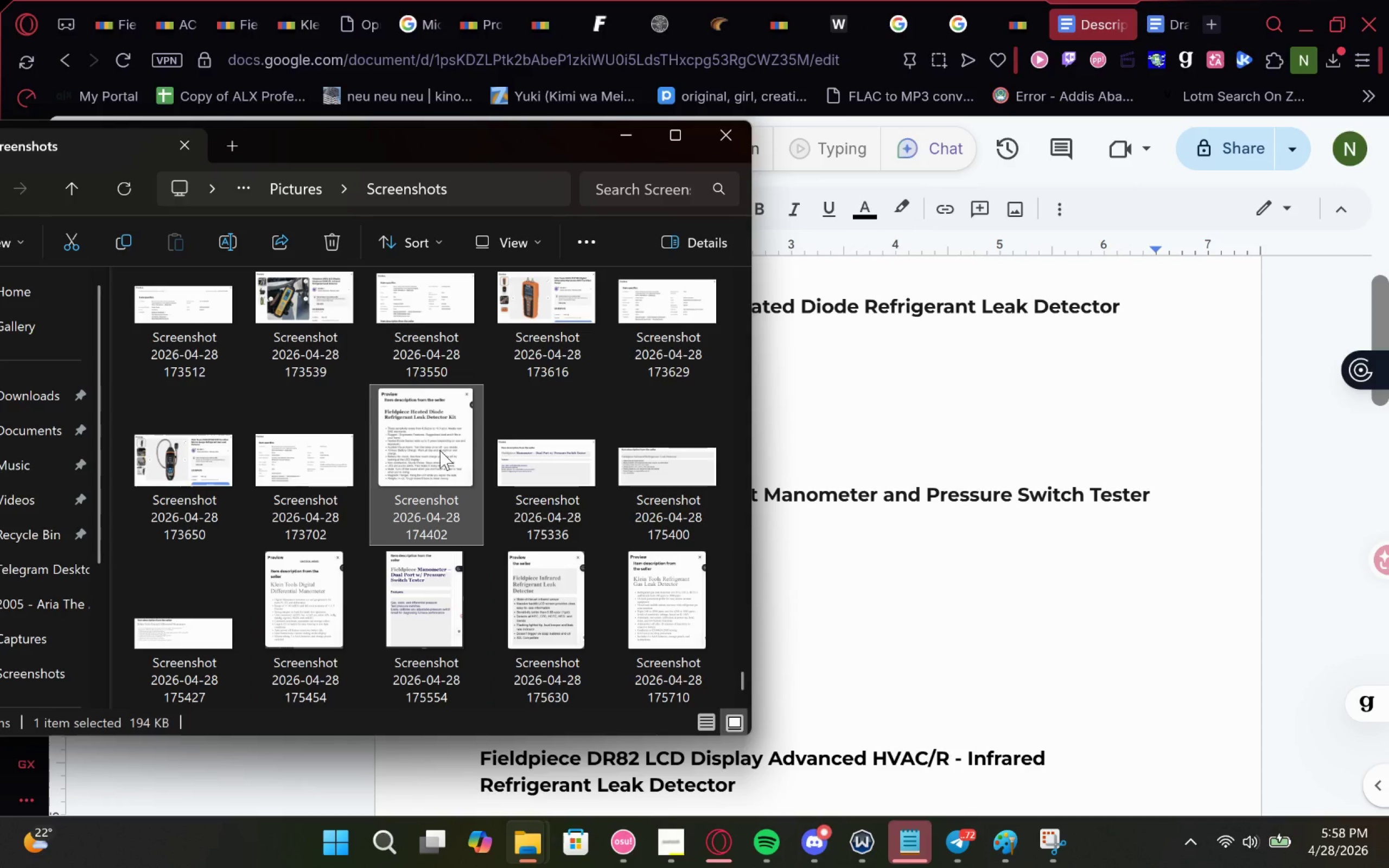 
double_click([440, 450])
 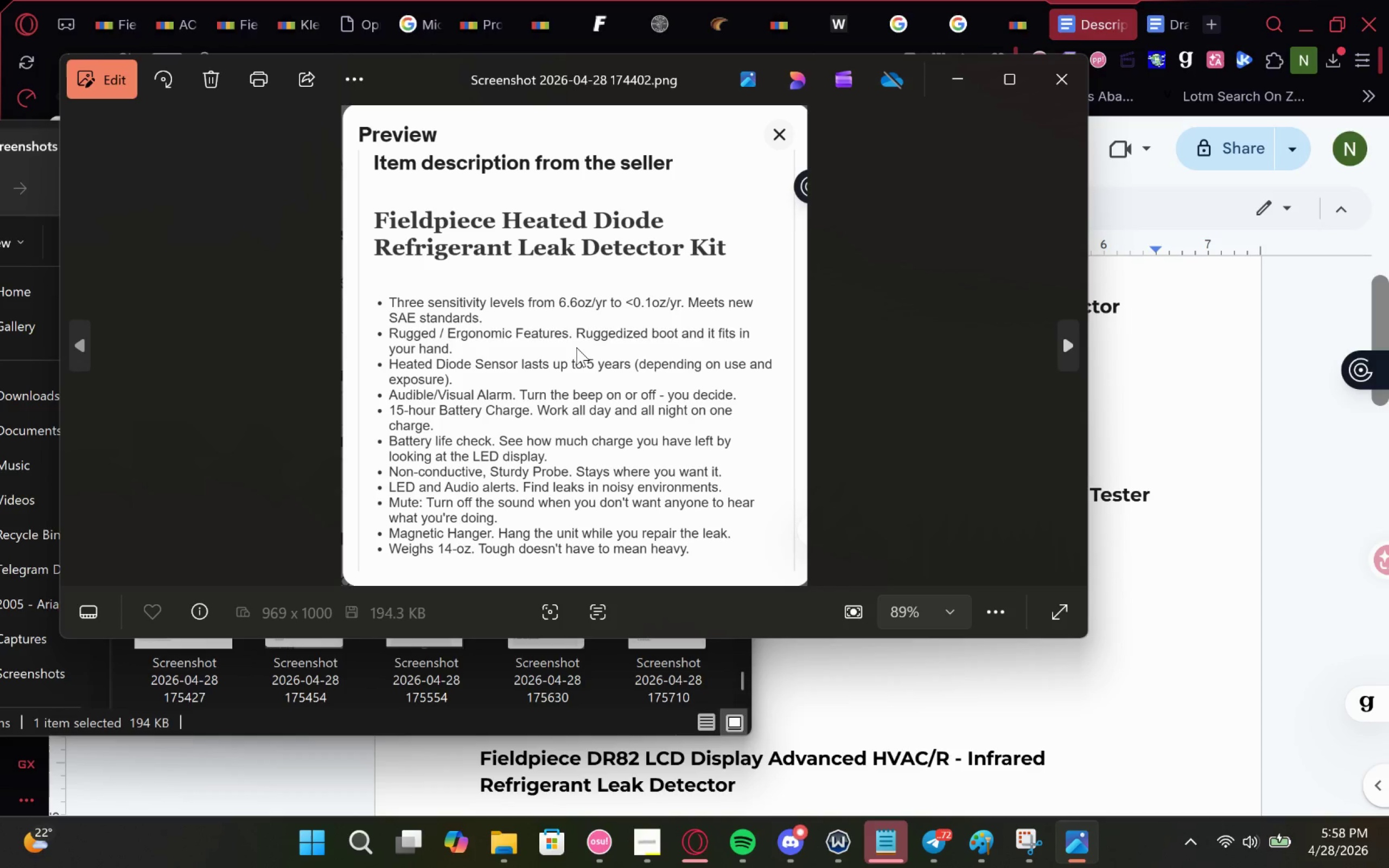 
wait(6.47)
 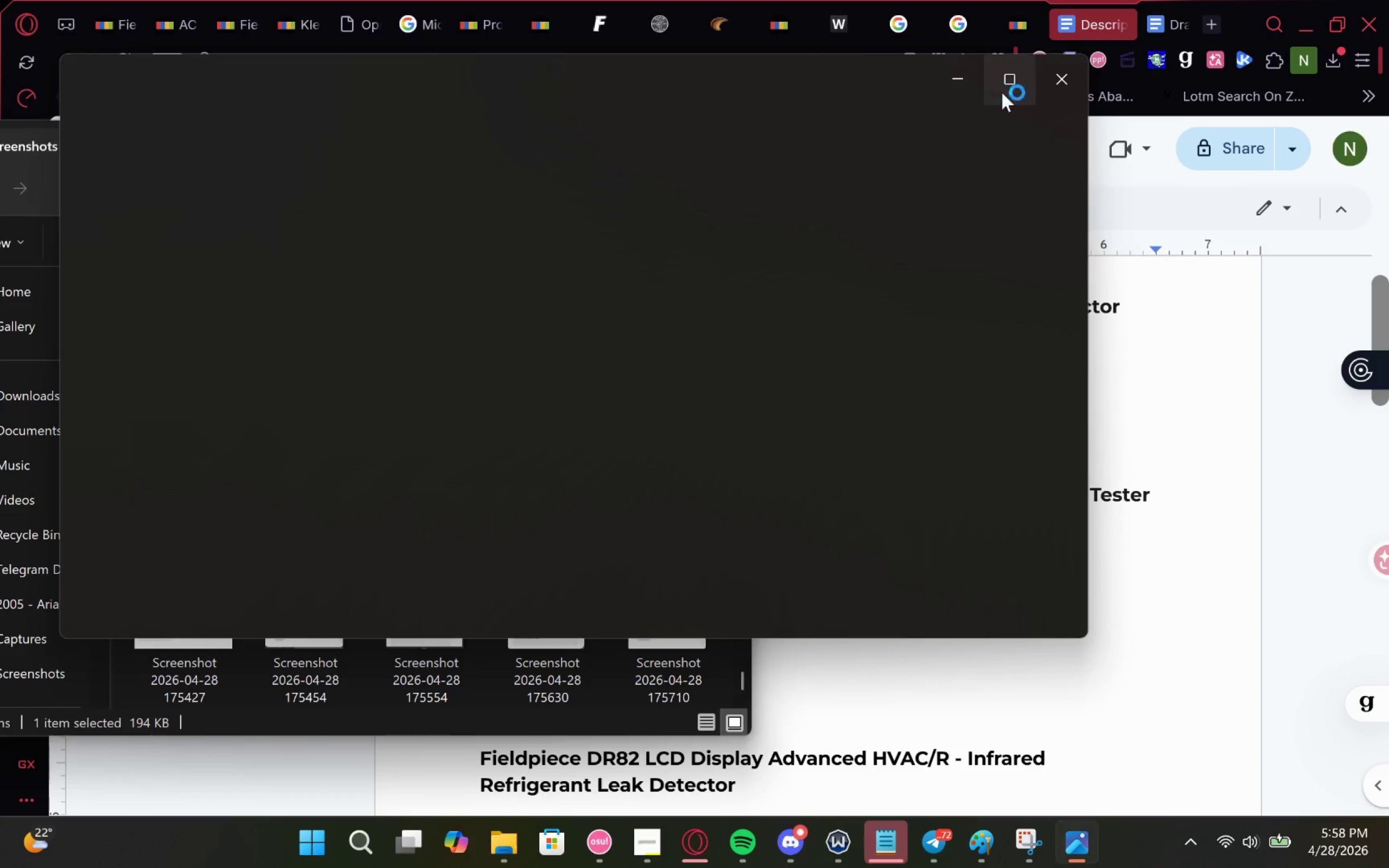 
left_click([1049, 76])
 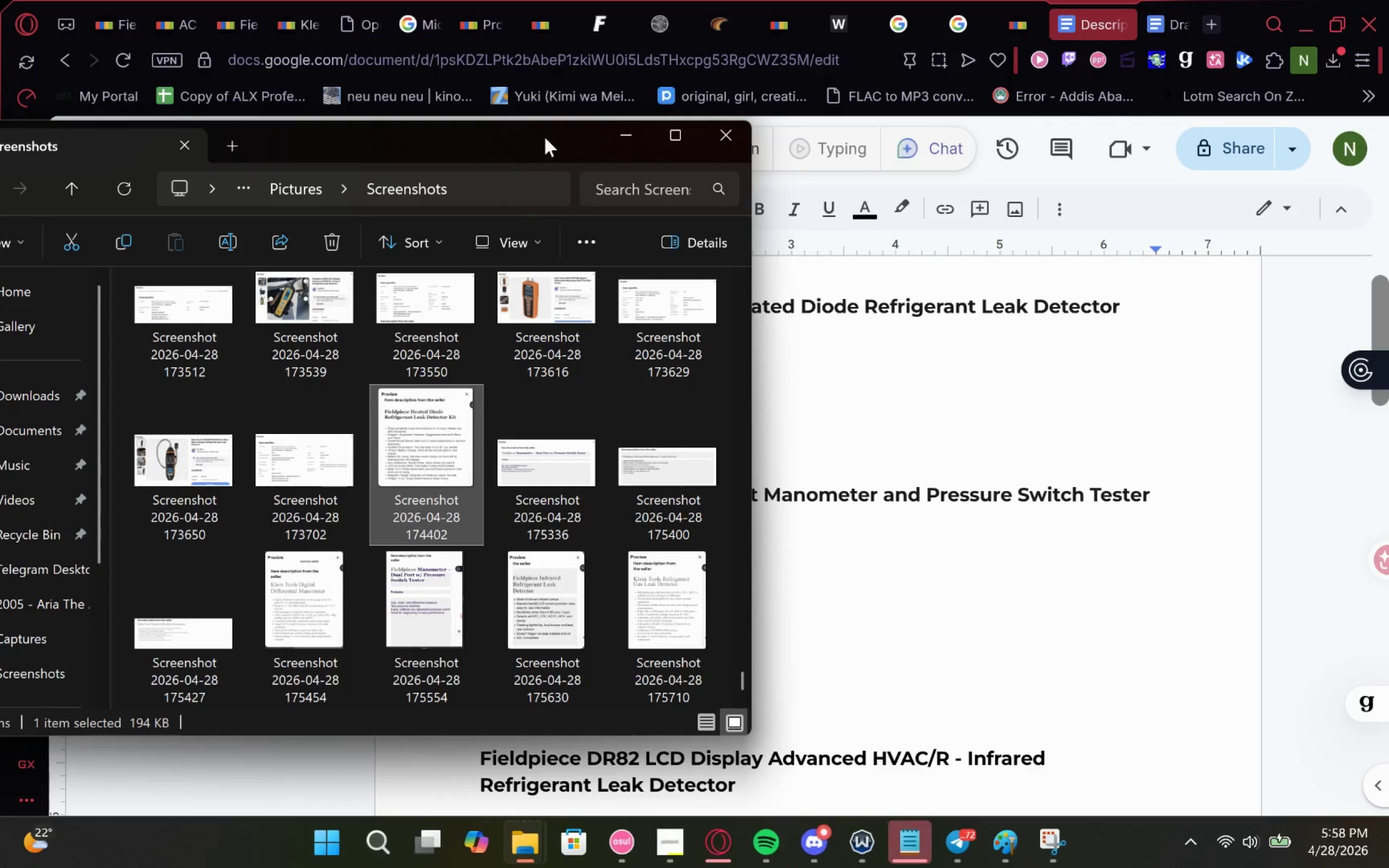 
left_click_drag(start_coordinate=[545, 137], to_coordinate=[517, 218])
 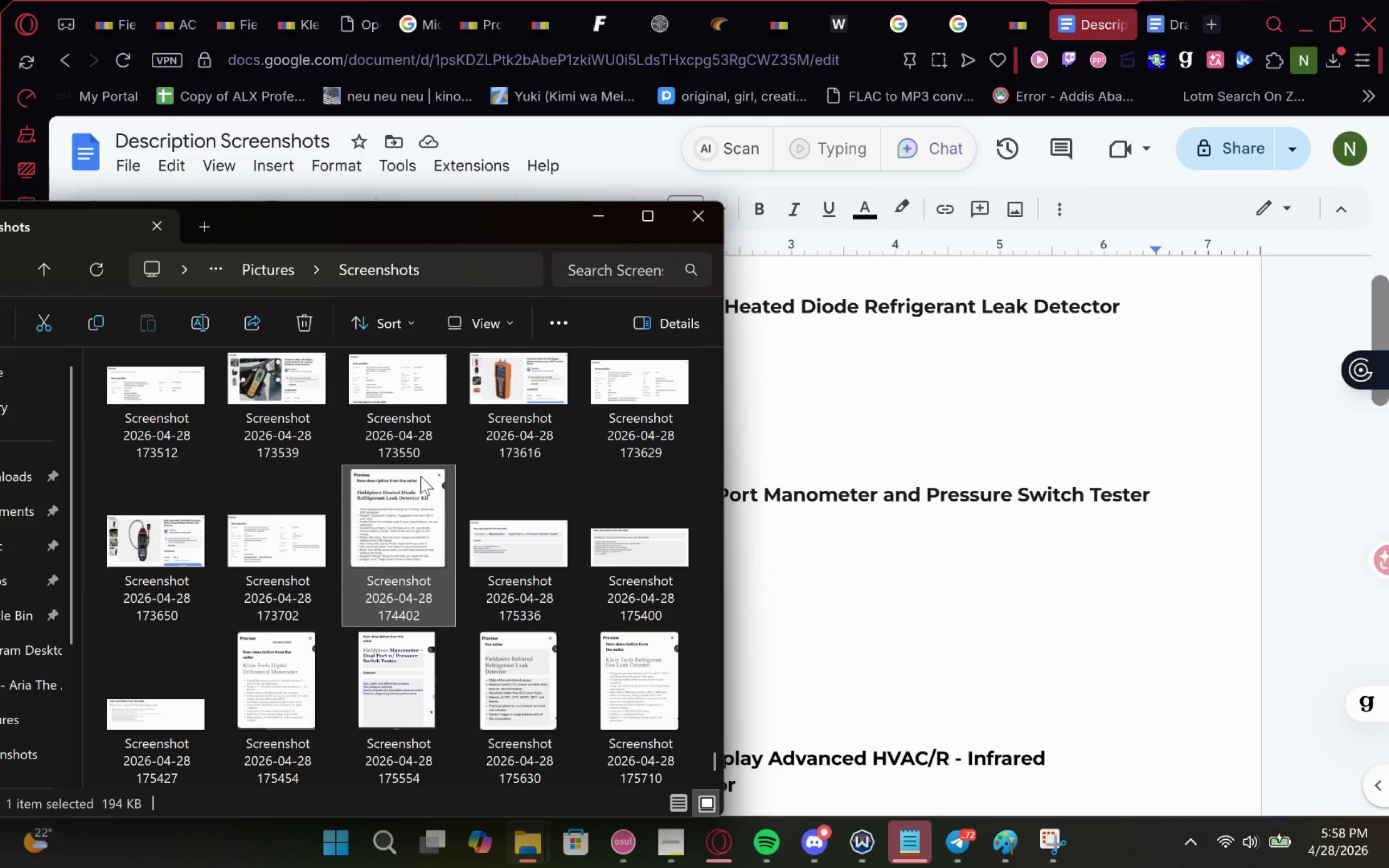 
left_click_drag(start_coordinate=[413, 492], to_coordinate=[884, 381])
 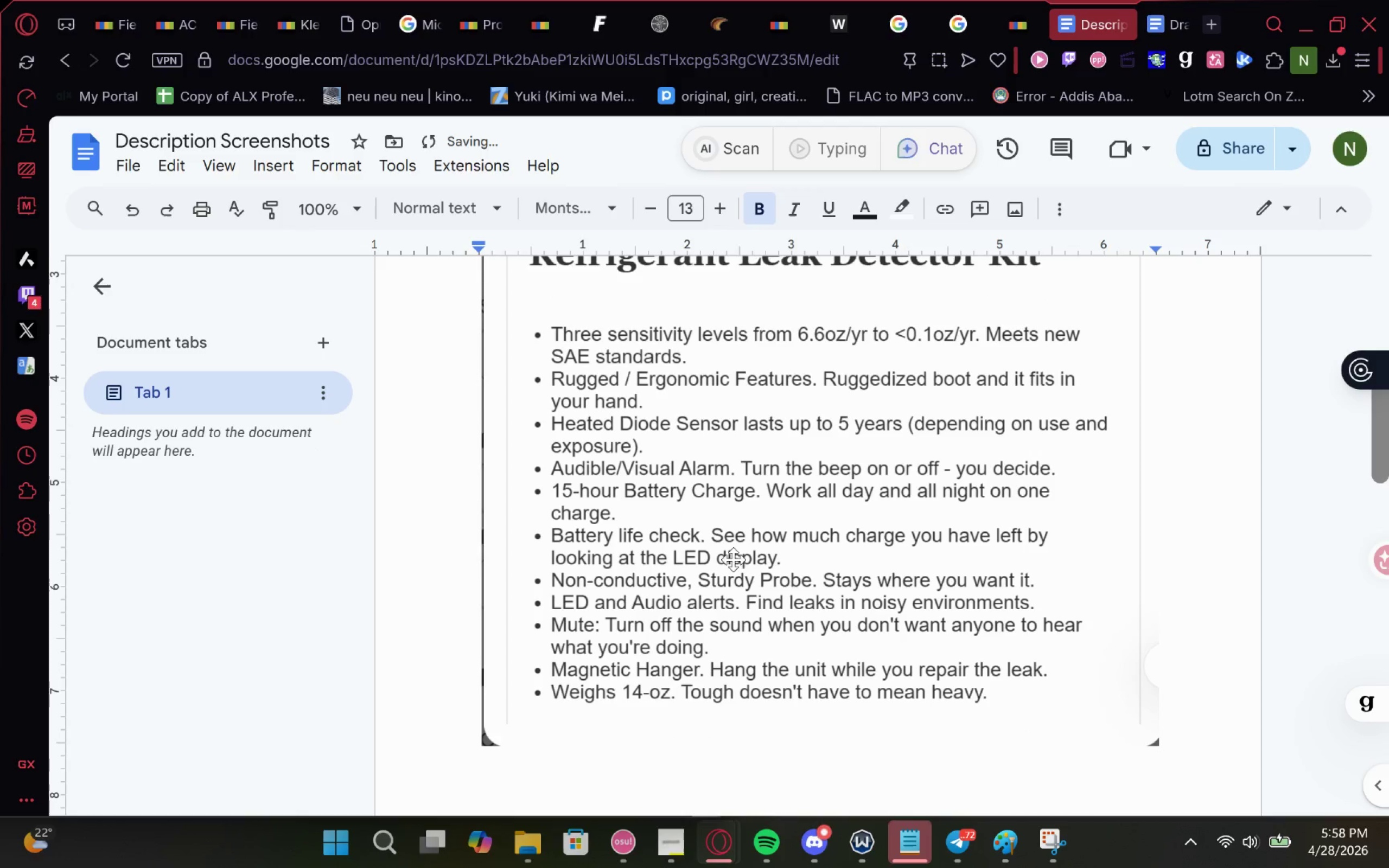 
scroll: coordinate [821, 609], scroll_direction: down, amount: 1.0
 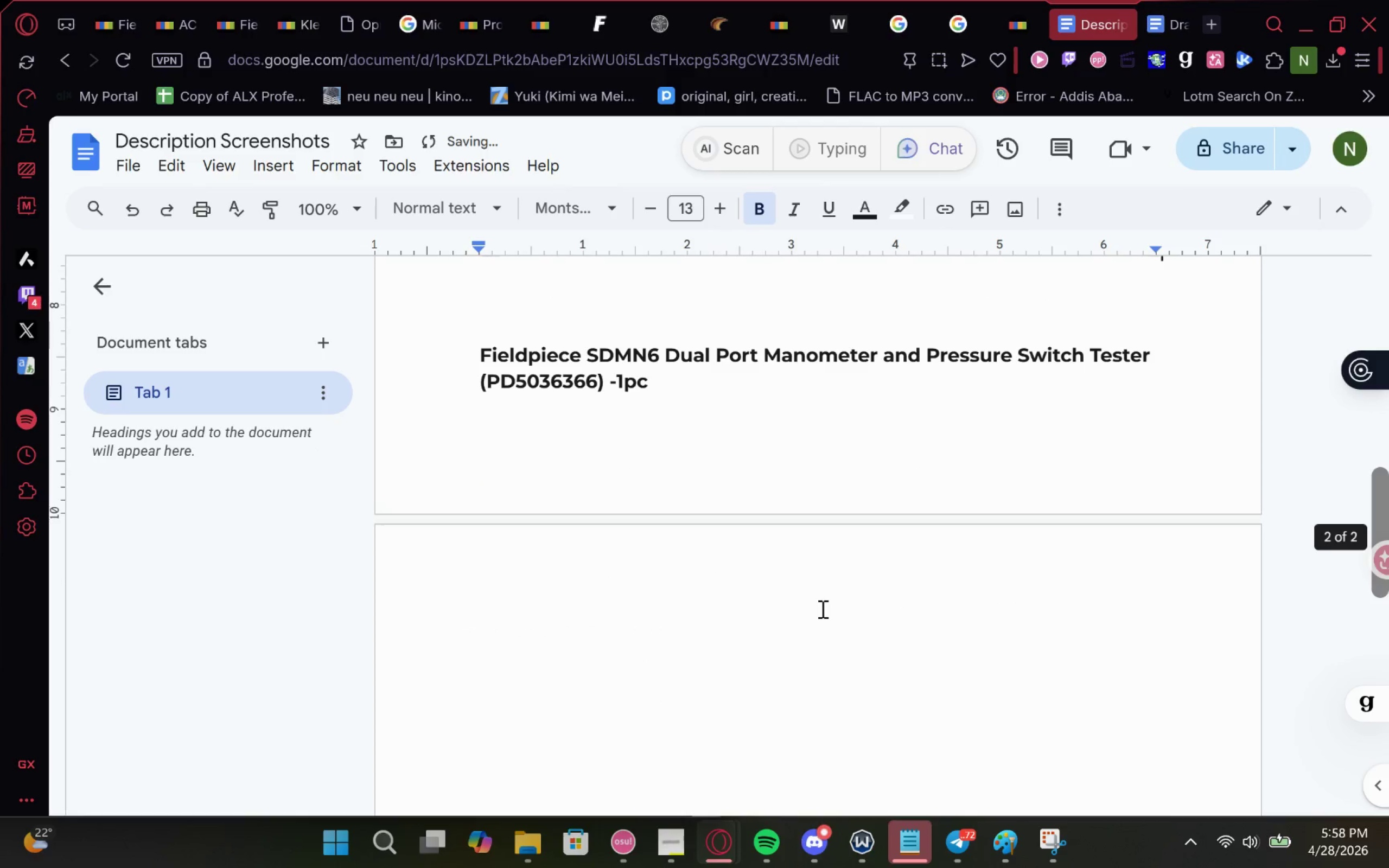 
scroll: coordinate [821, 609], scroll_direction: up, amount: 4.0
 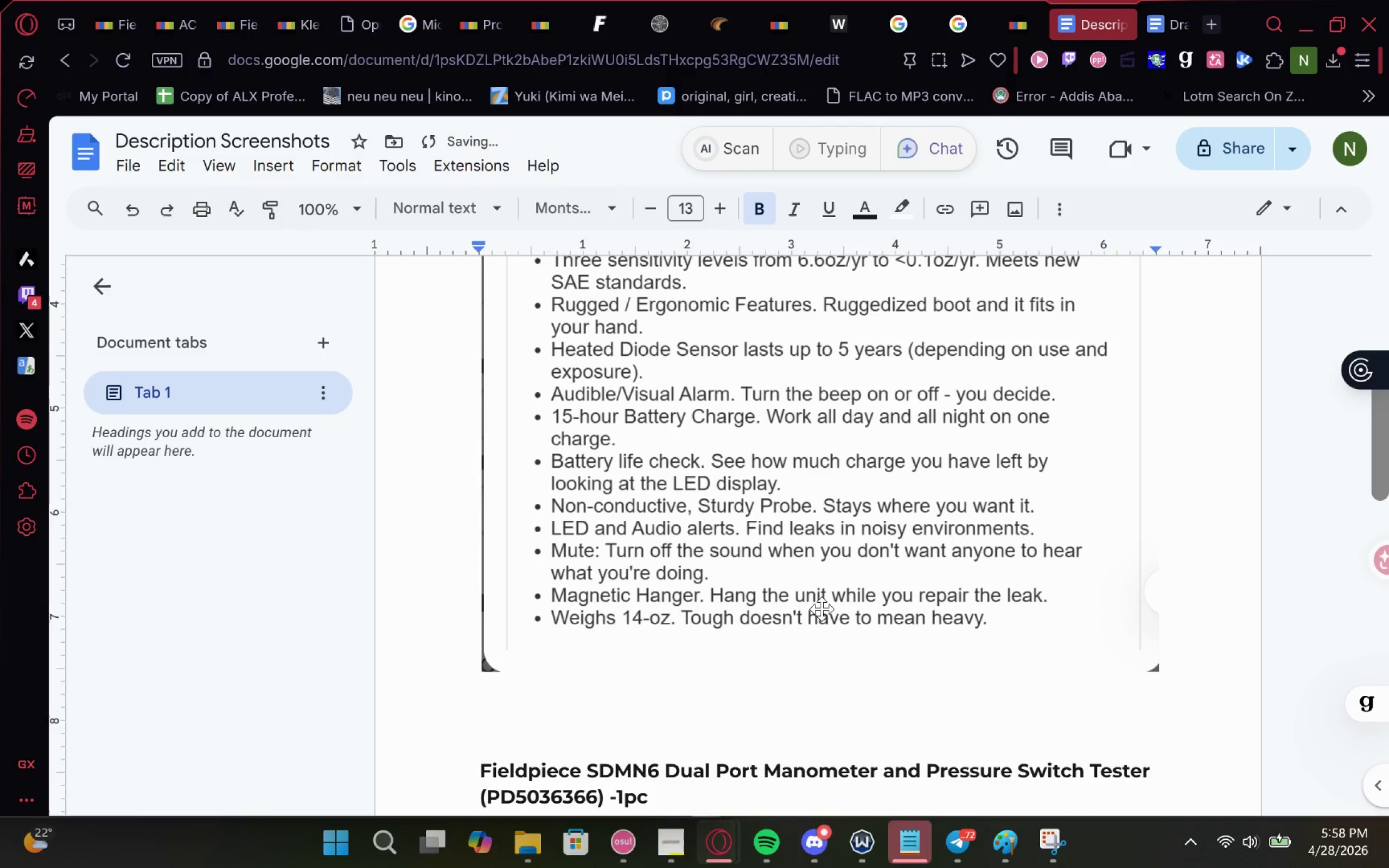 
scroll: coordinate [821, 609], scroll_direction: down, amount: 1.0
 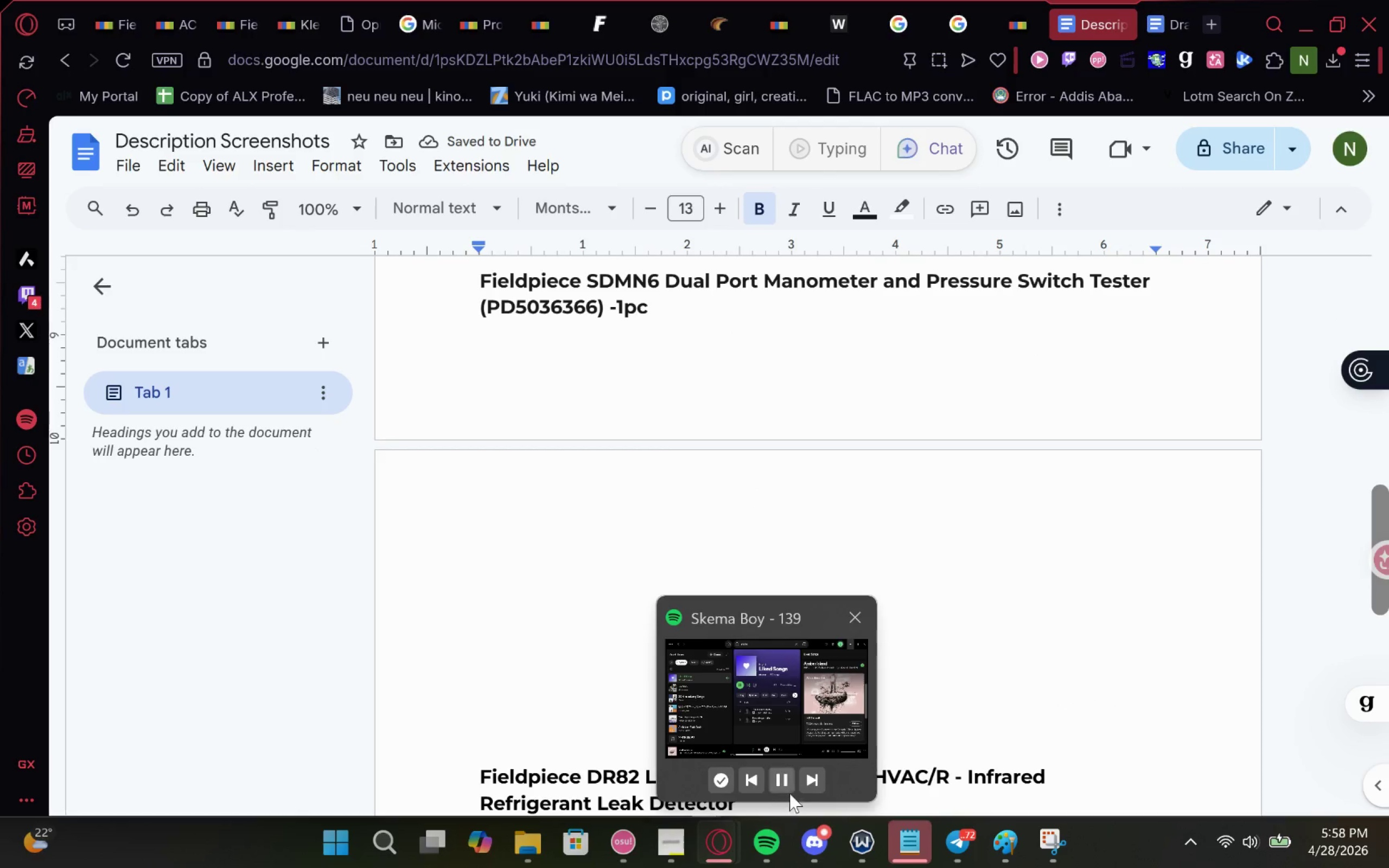 
left_click([804, 785])
 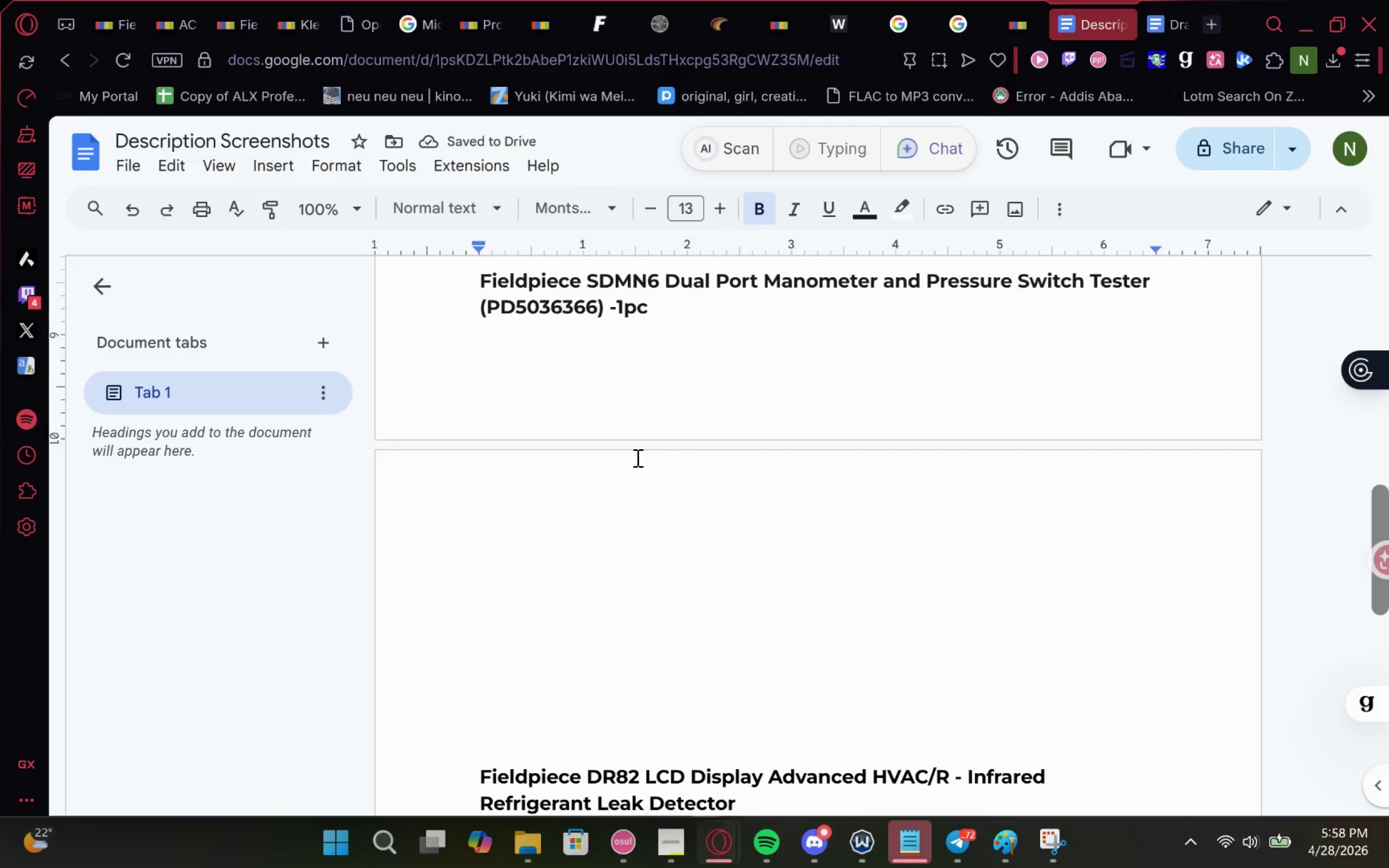 
scroll: coordinate [722, 546], scroll_direction: up, amount: 1.0
 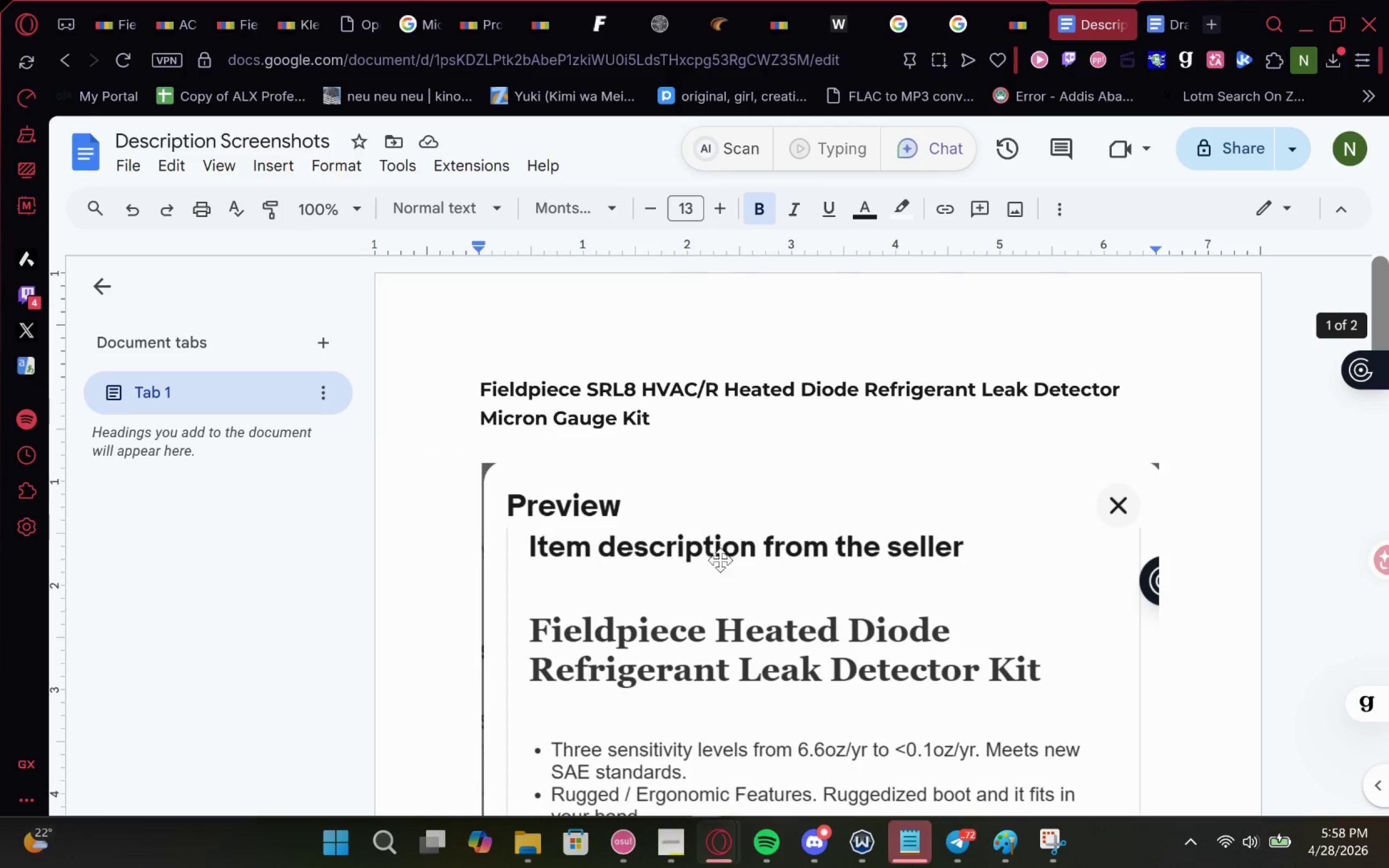 
scroll: coordinate [719, 564], scroll_direction: none, amount: 0.0
 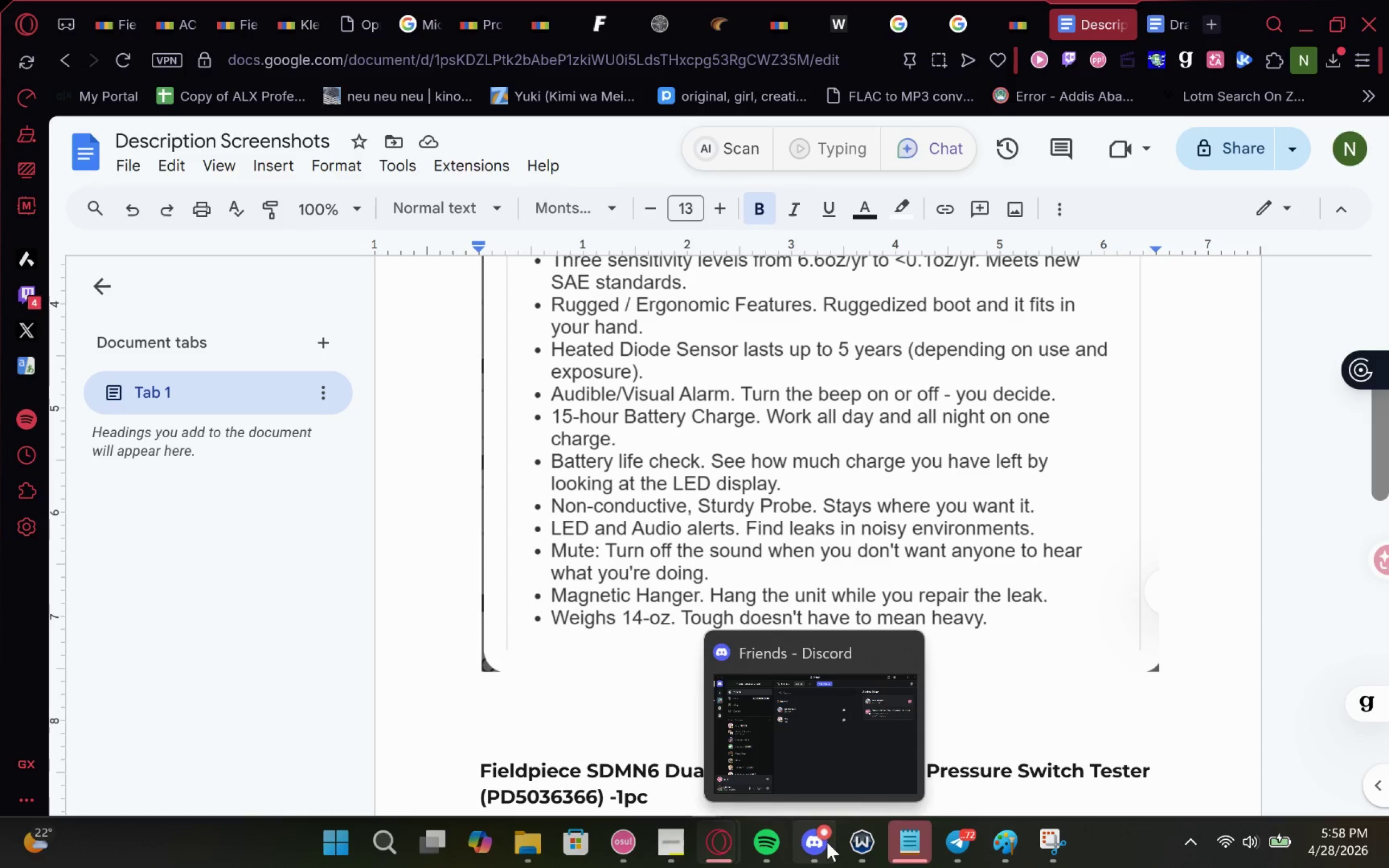 
wait(6.7)
 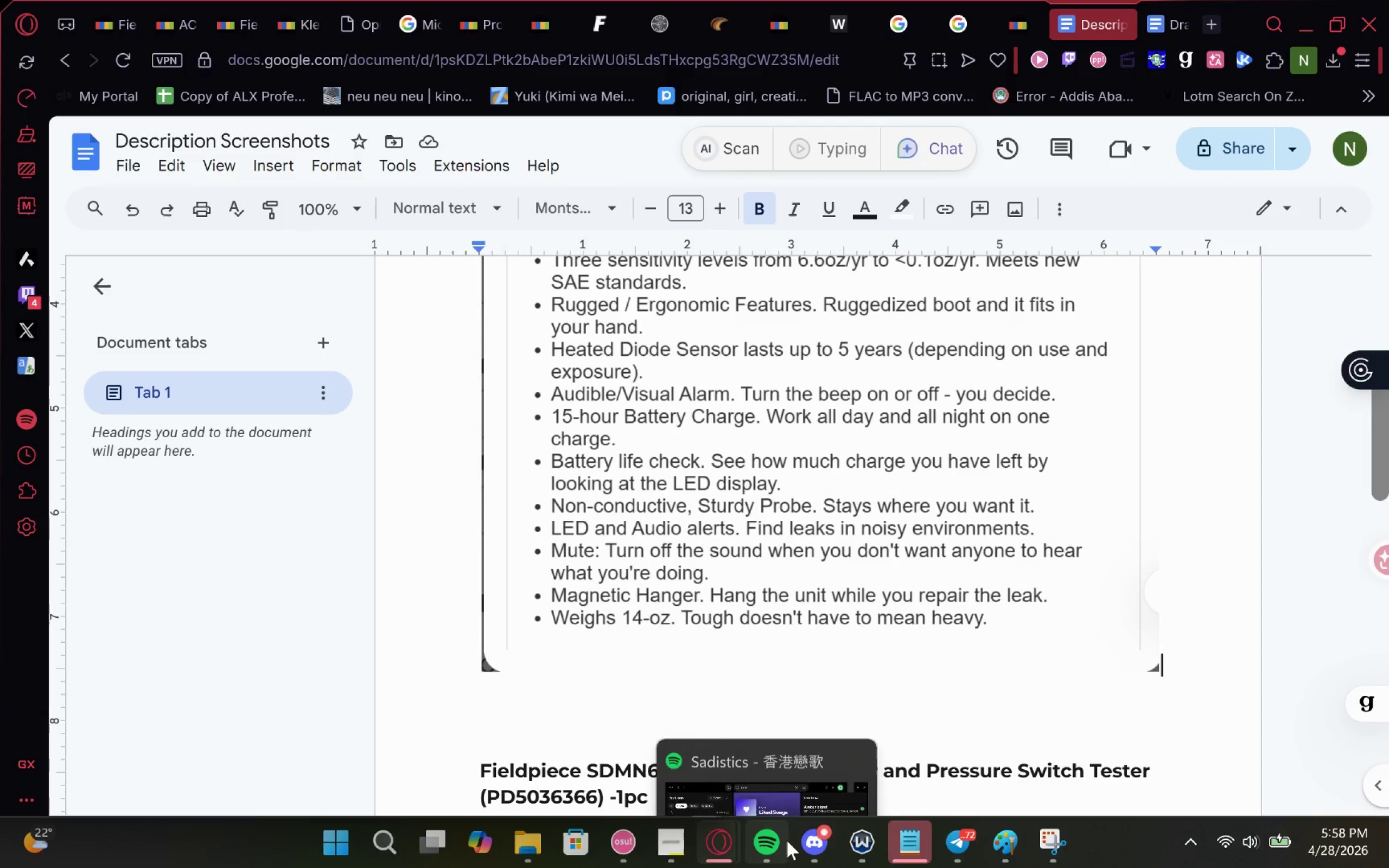 
scroll: coordinate [830, 691], scroll_direction: down, amount: 1.0
 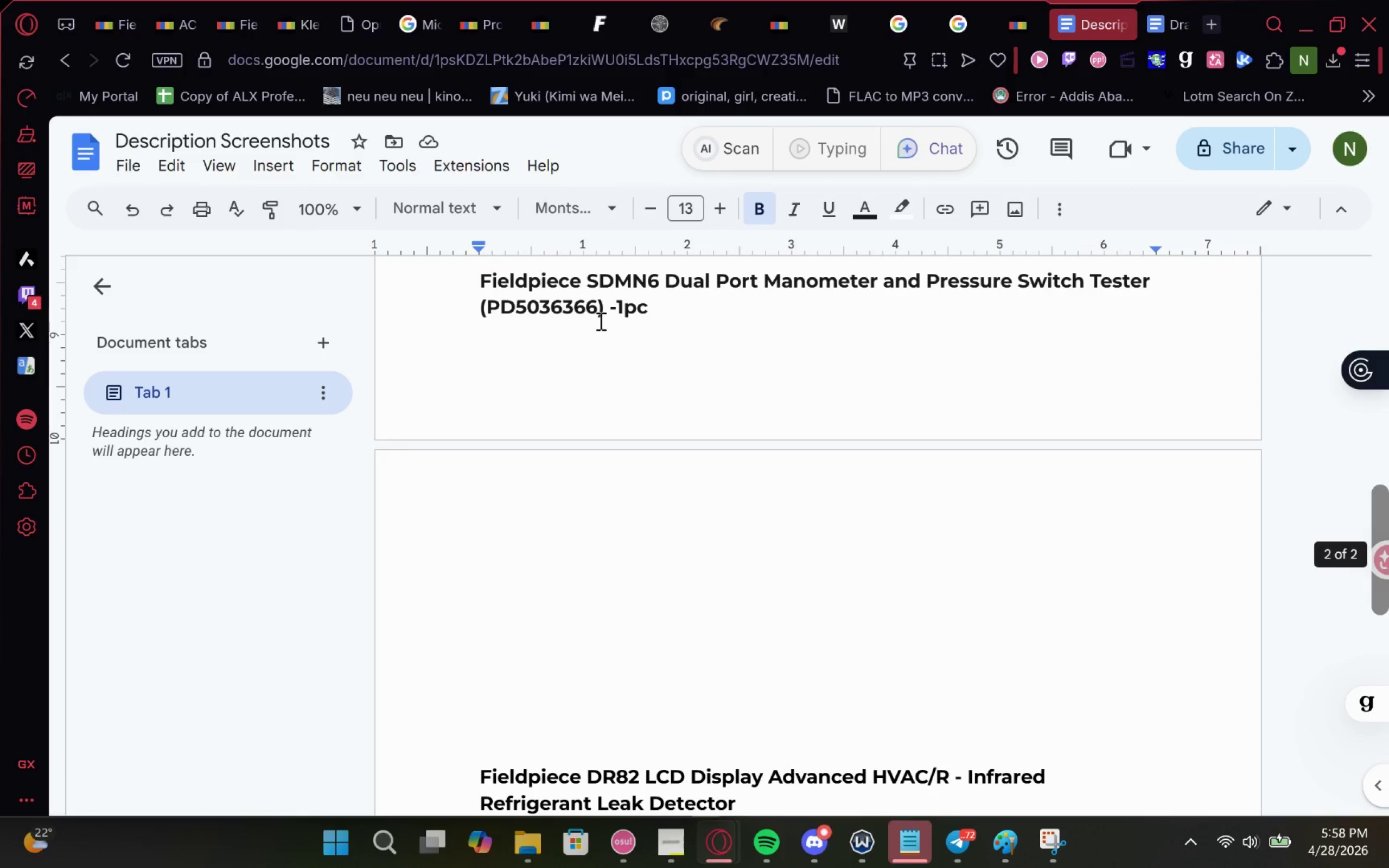 
scroll: coordinate [575, 413], scroll_direction: none, amount: 0.0
 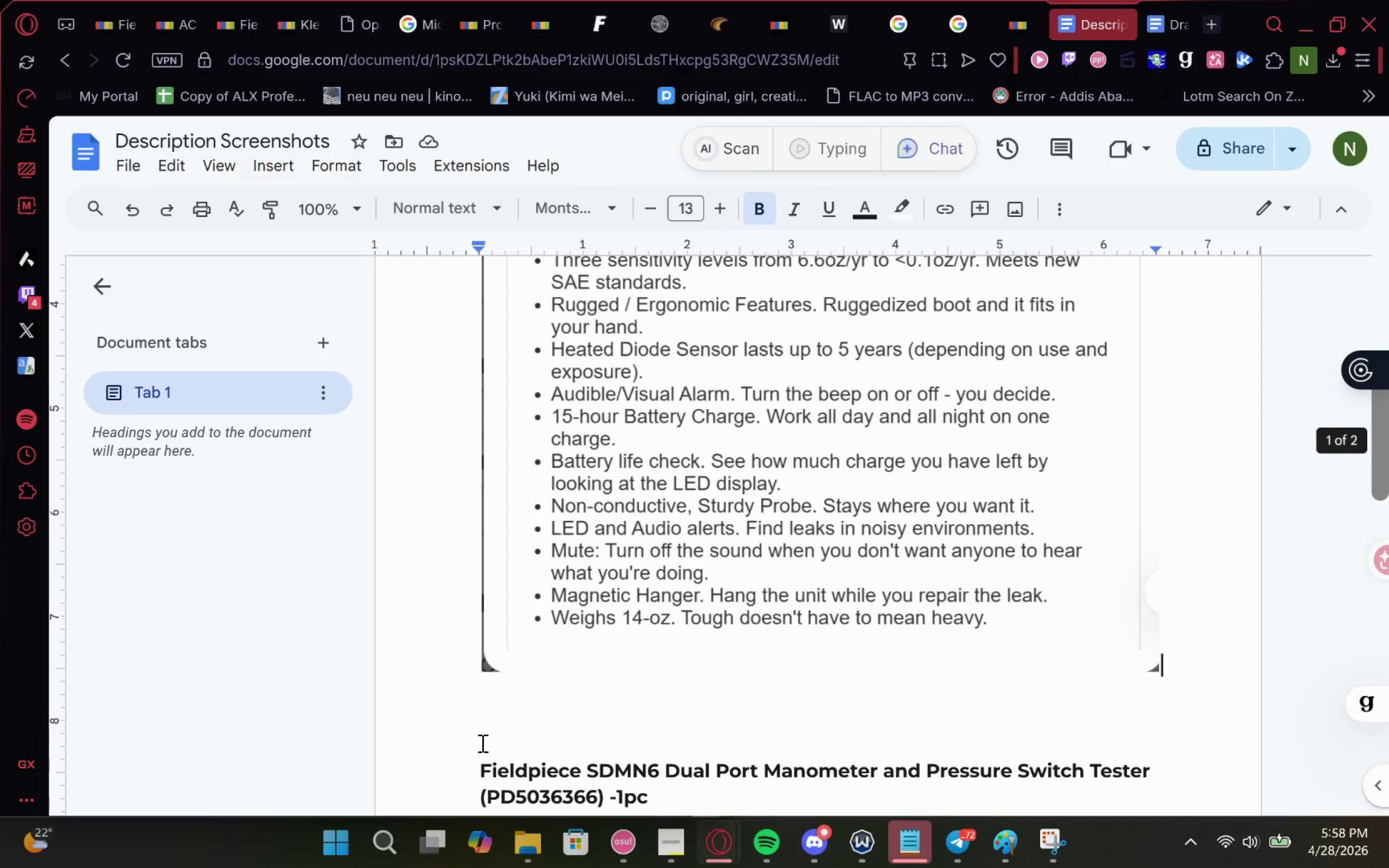 
left_click([480, 757])
 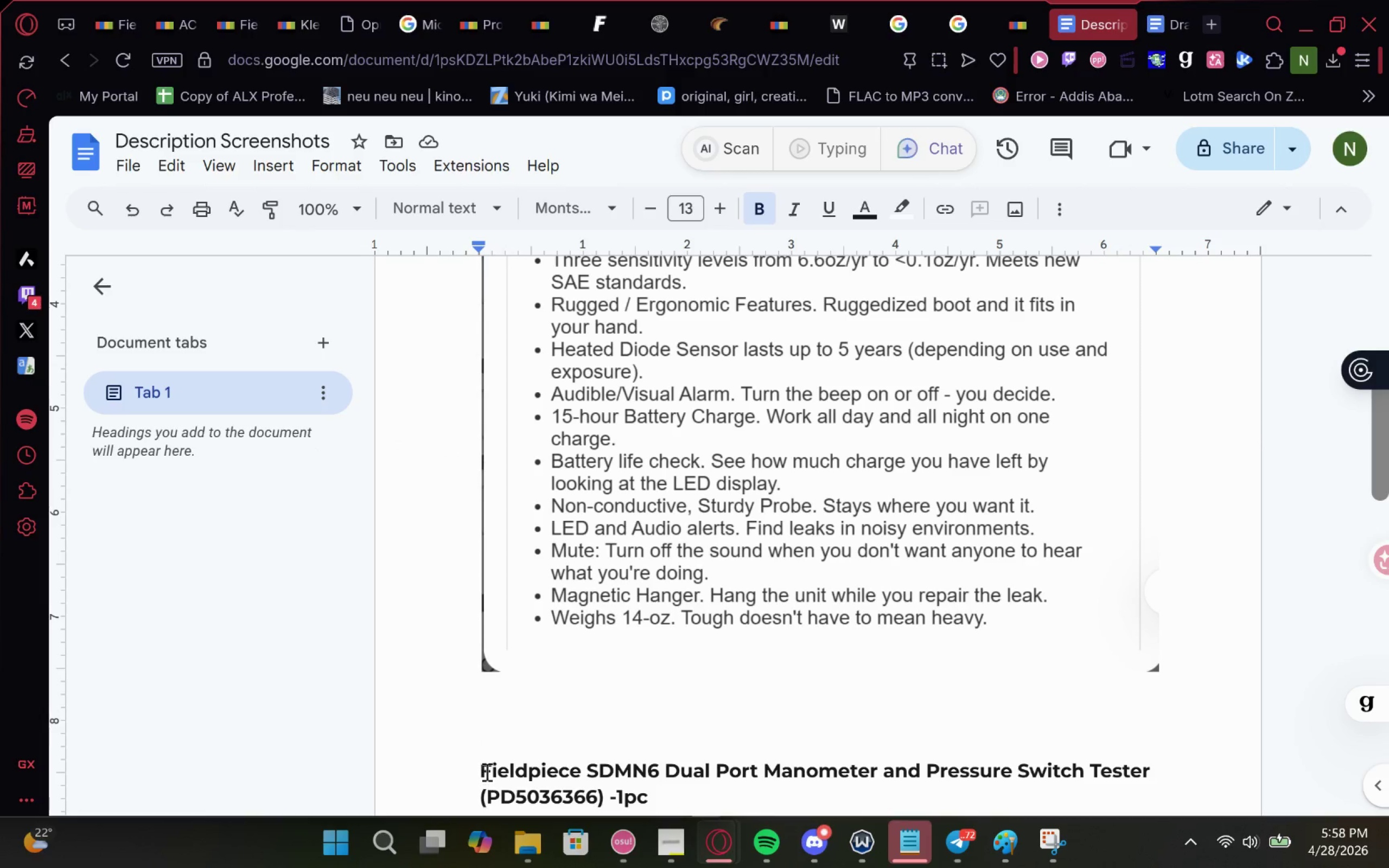 
key(Enter)
 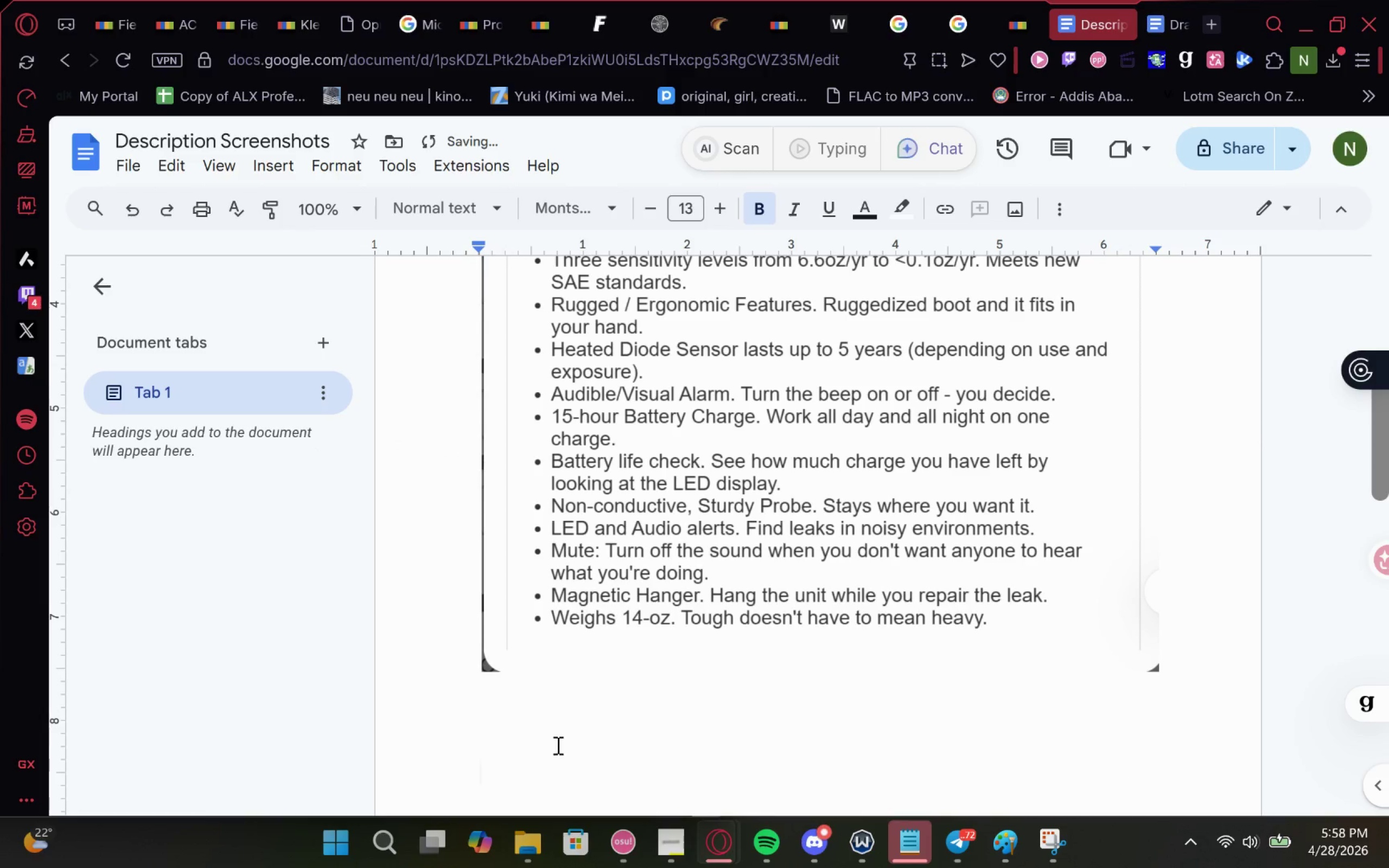 
scroll: coordinate [557, 746], scroll_direction: none, amount: 0.0
 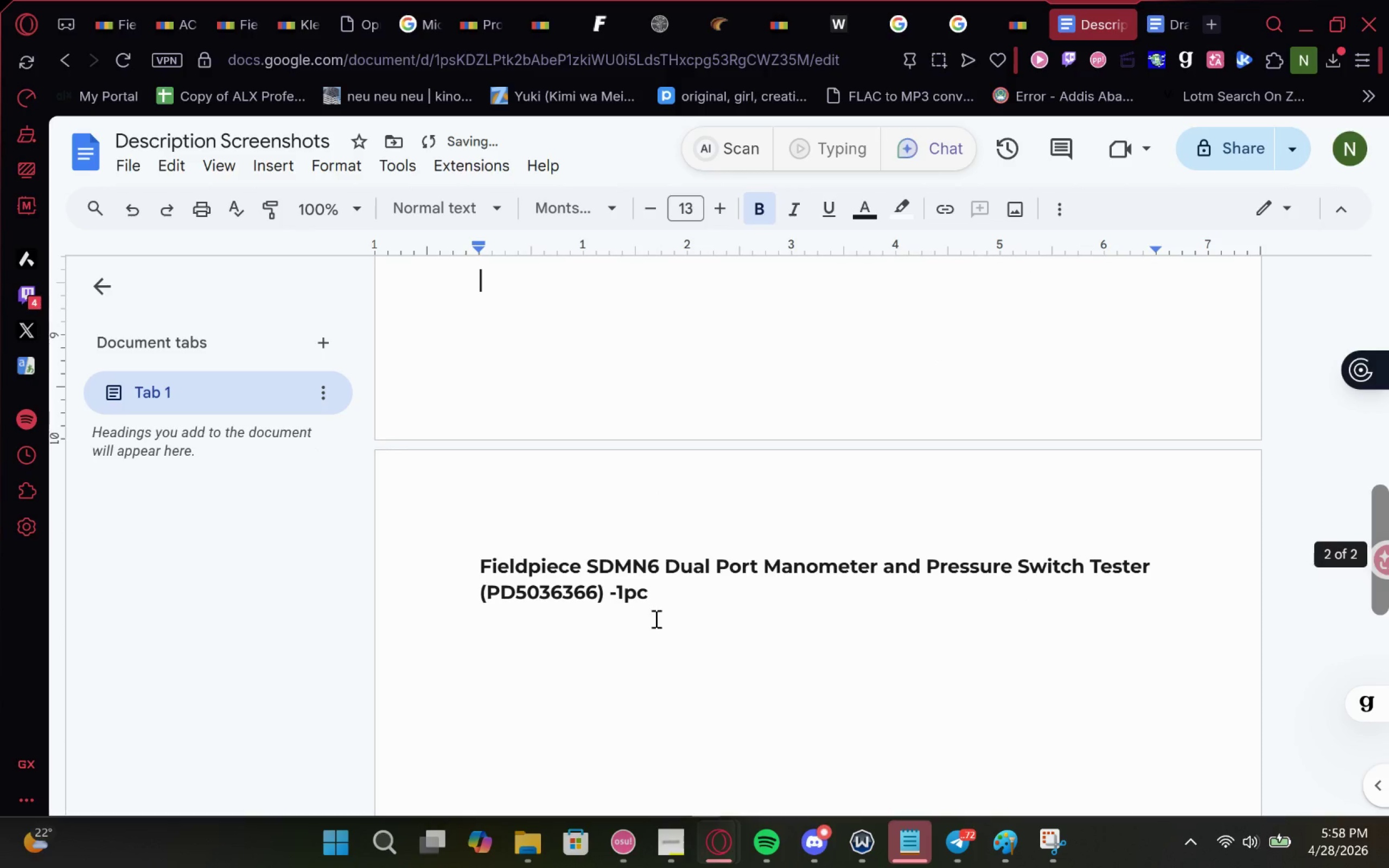 
left_click([681, 610])
 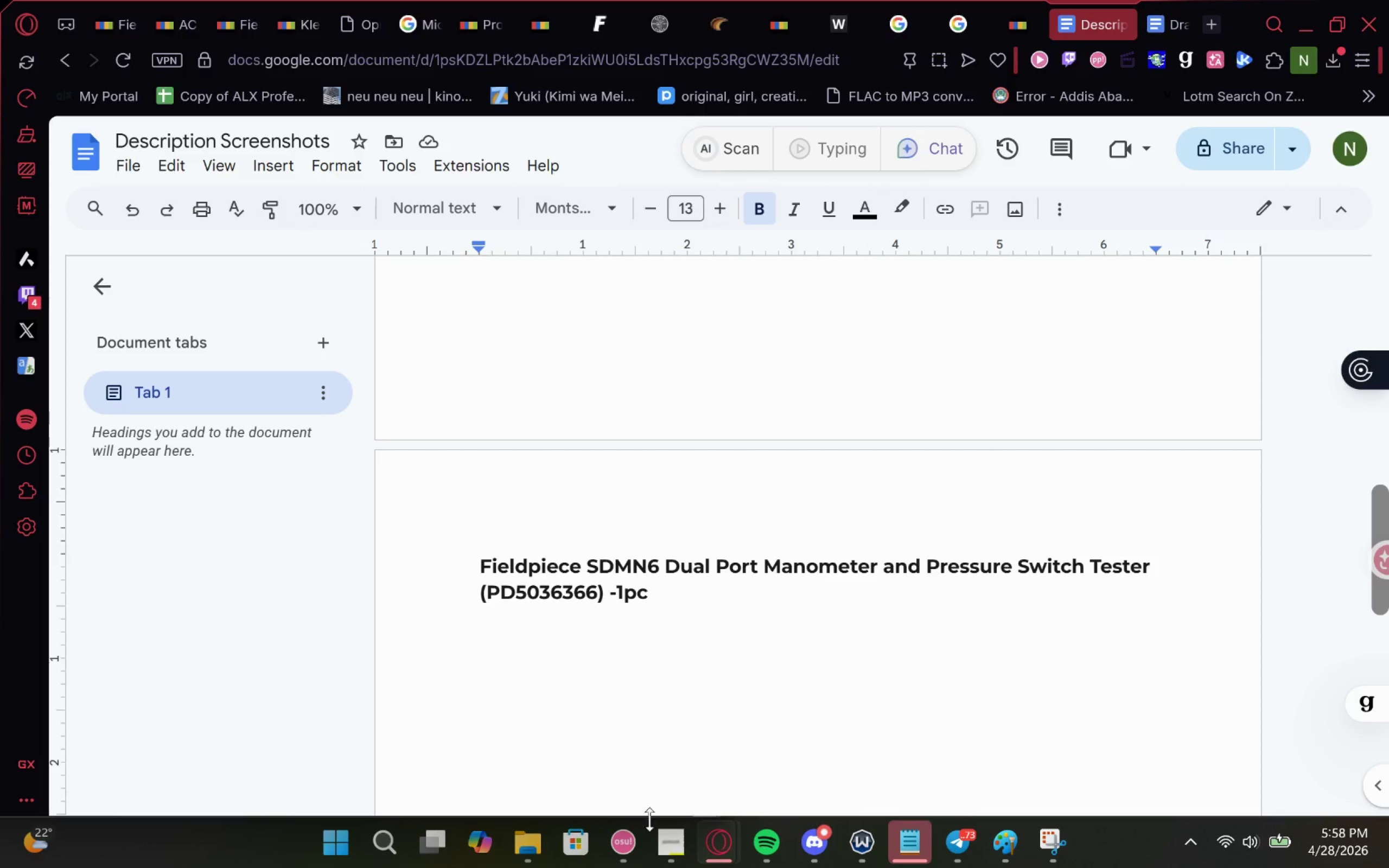 
wait(6.2)
 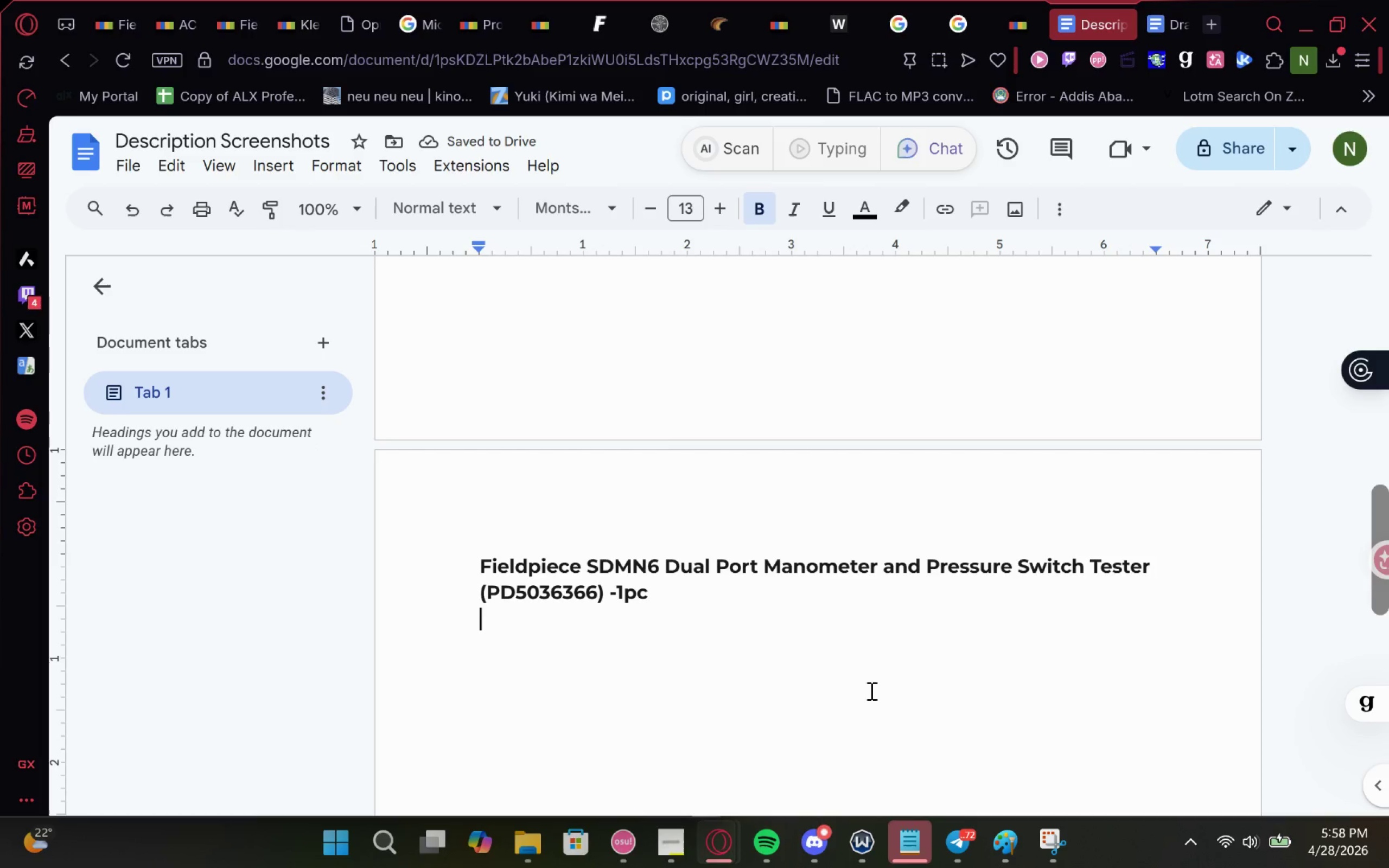 
left_click([660, 742])
 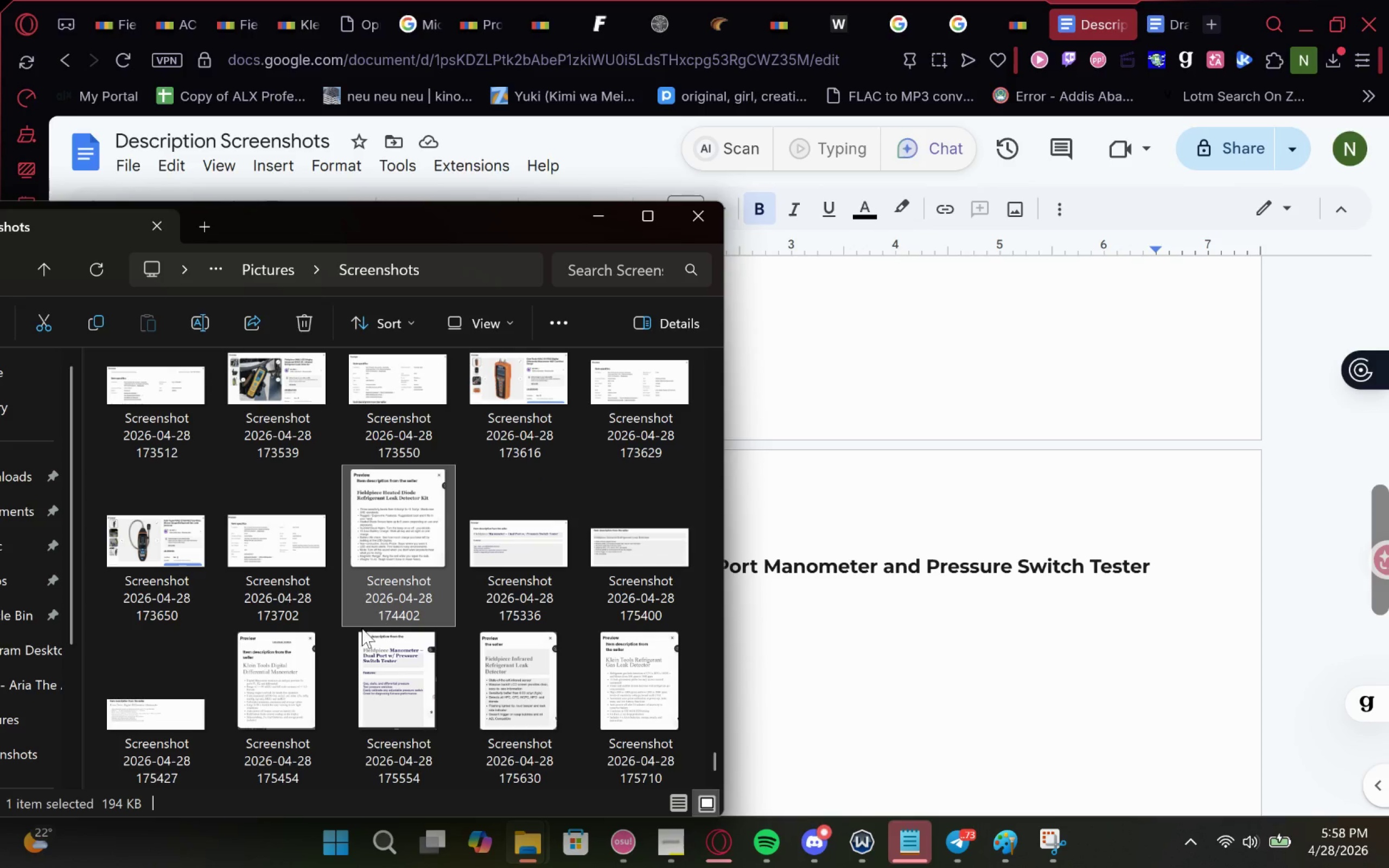 
left_click([292, 641])
 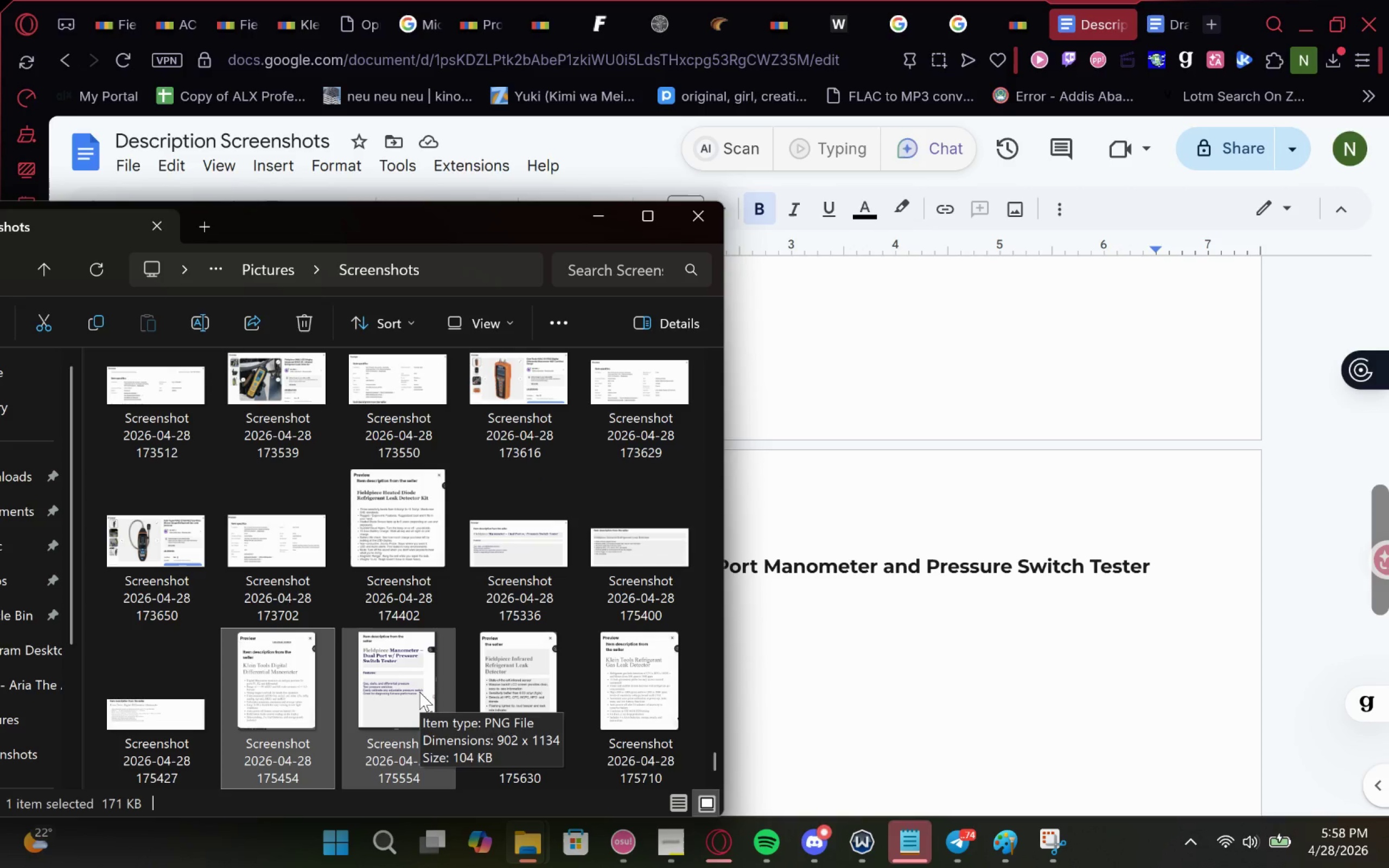 
double_click([419, 692])
 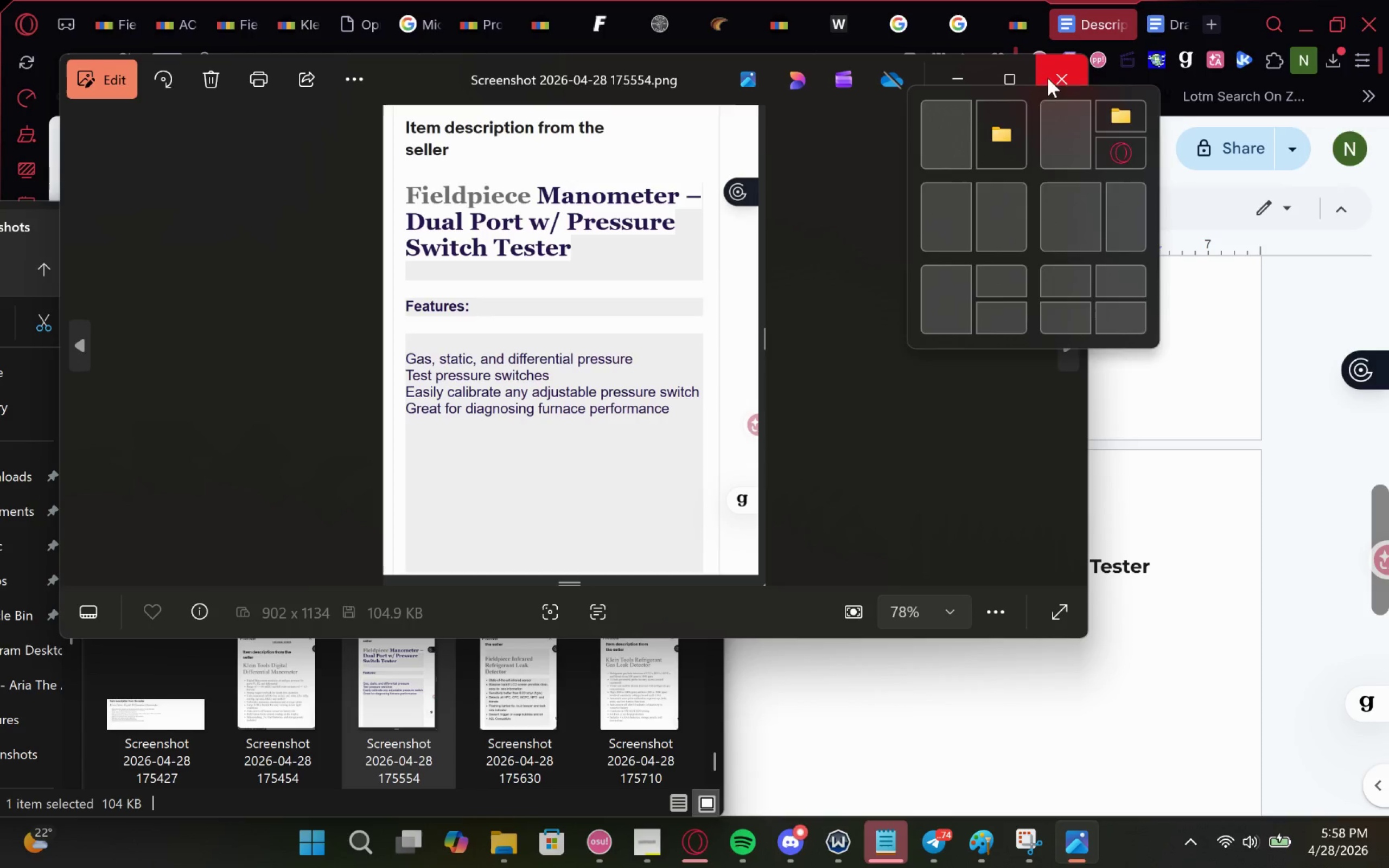 
left_click([1042, 81])
 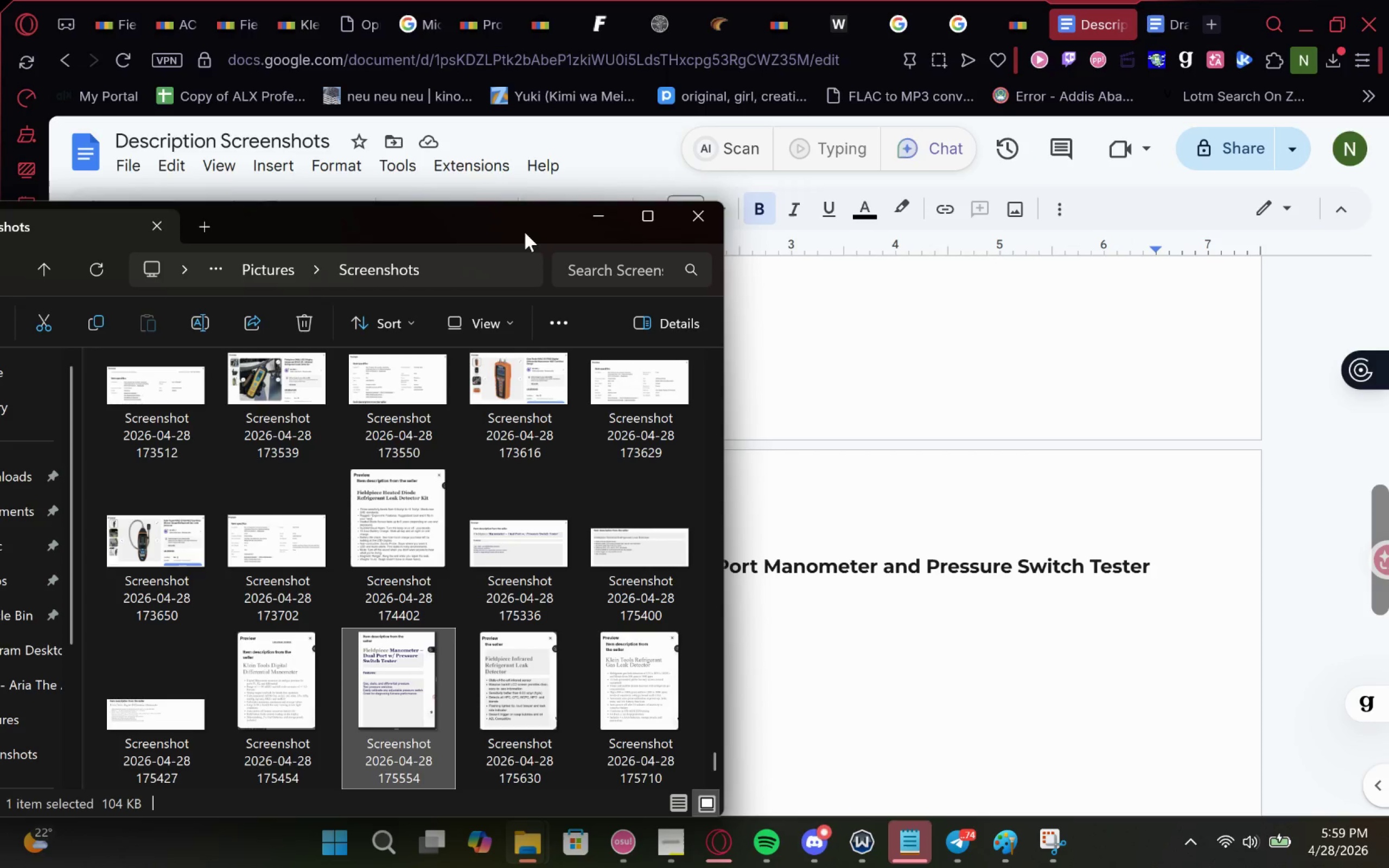 
left_click_drag(start_coordinate=[528, 231], to_coordinate=[448, 180])
 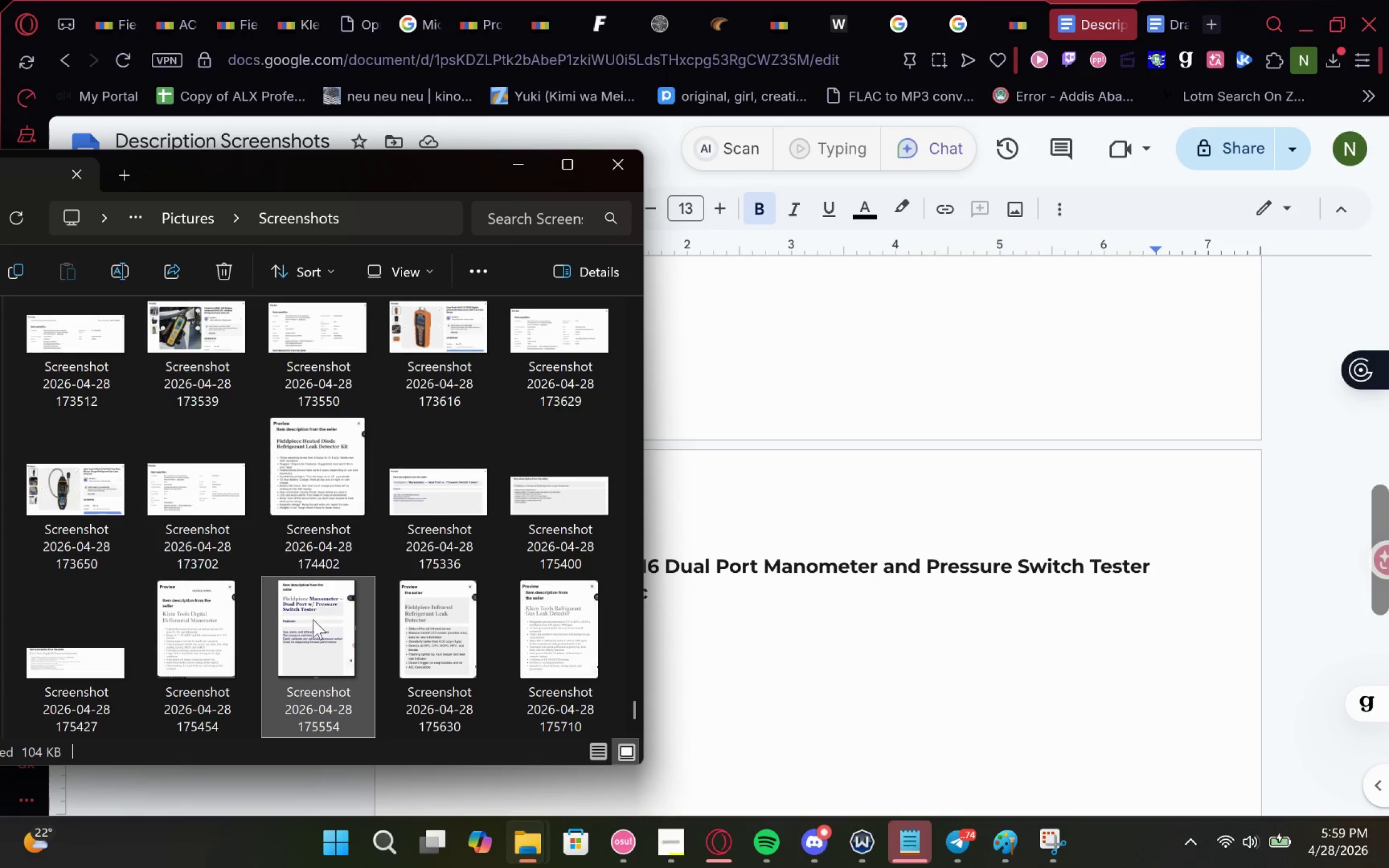 
left_click_drag(start_coordinate=[307, 631], to_coordinate=[743, 657])
 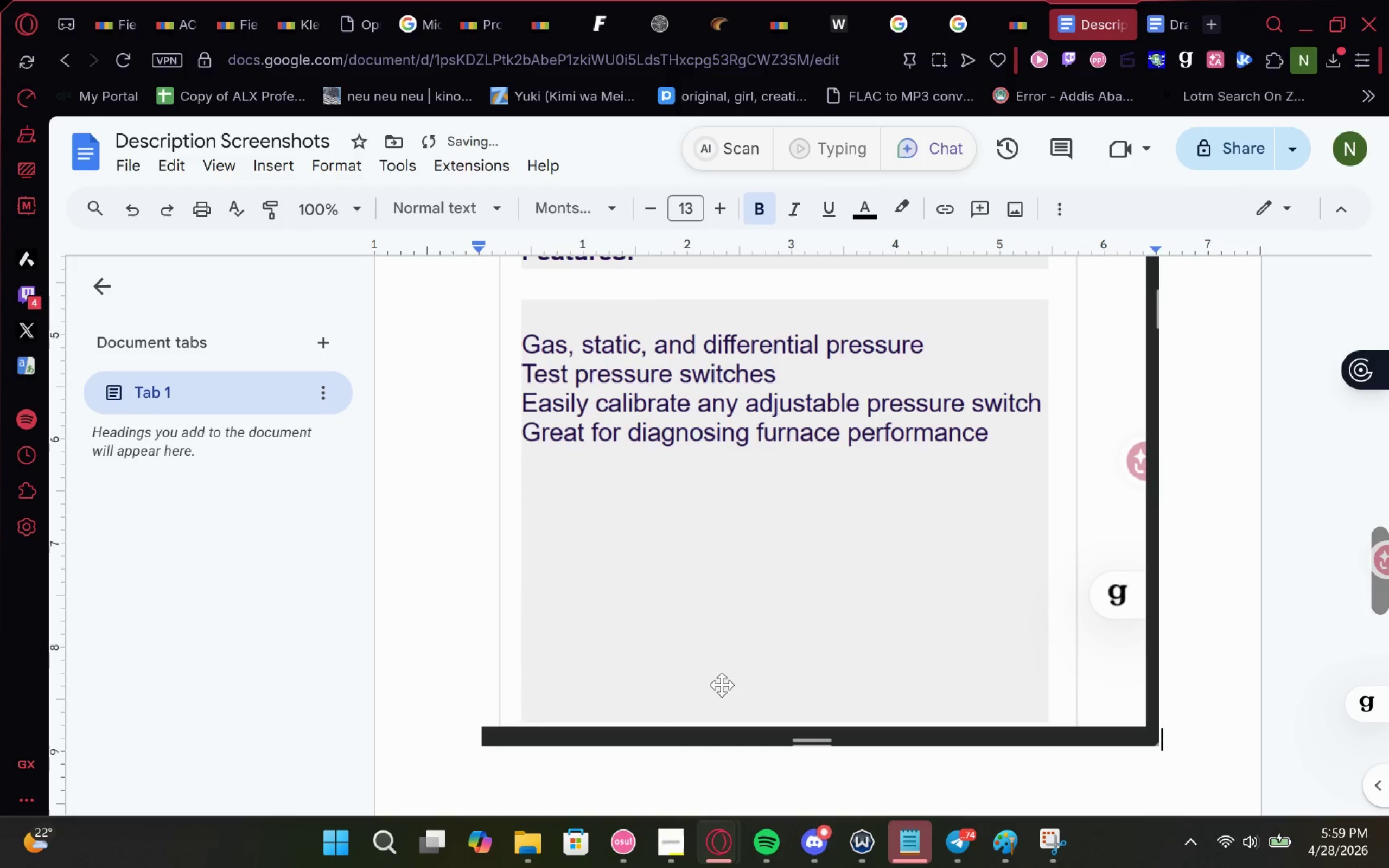 
scroll: coordinate [744, 678], scroll_direction: up, amount: 1.0
 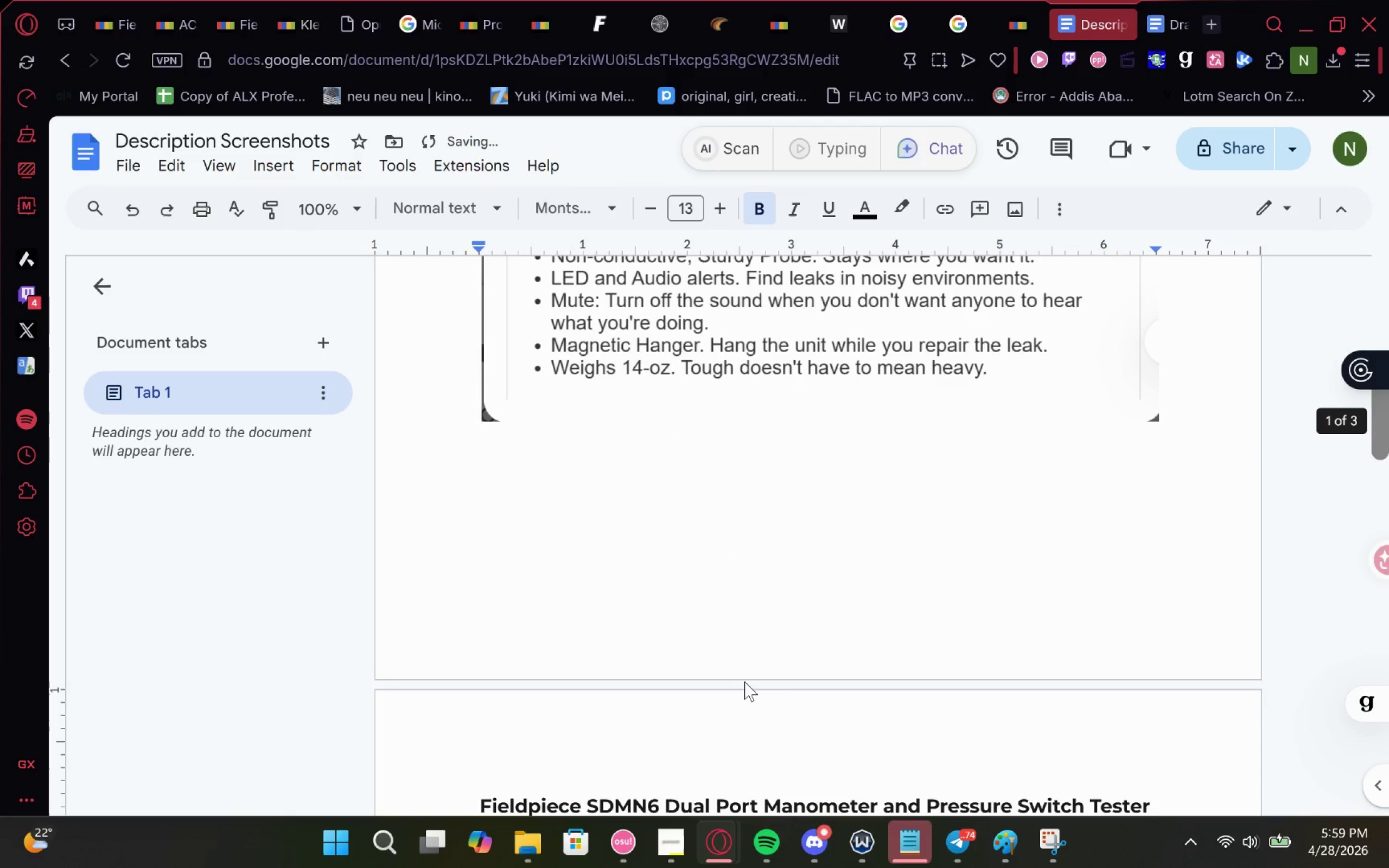 
scroll: coordinate [744, 681], scroll_direction: down, amount: 2.0
 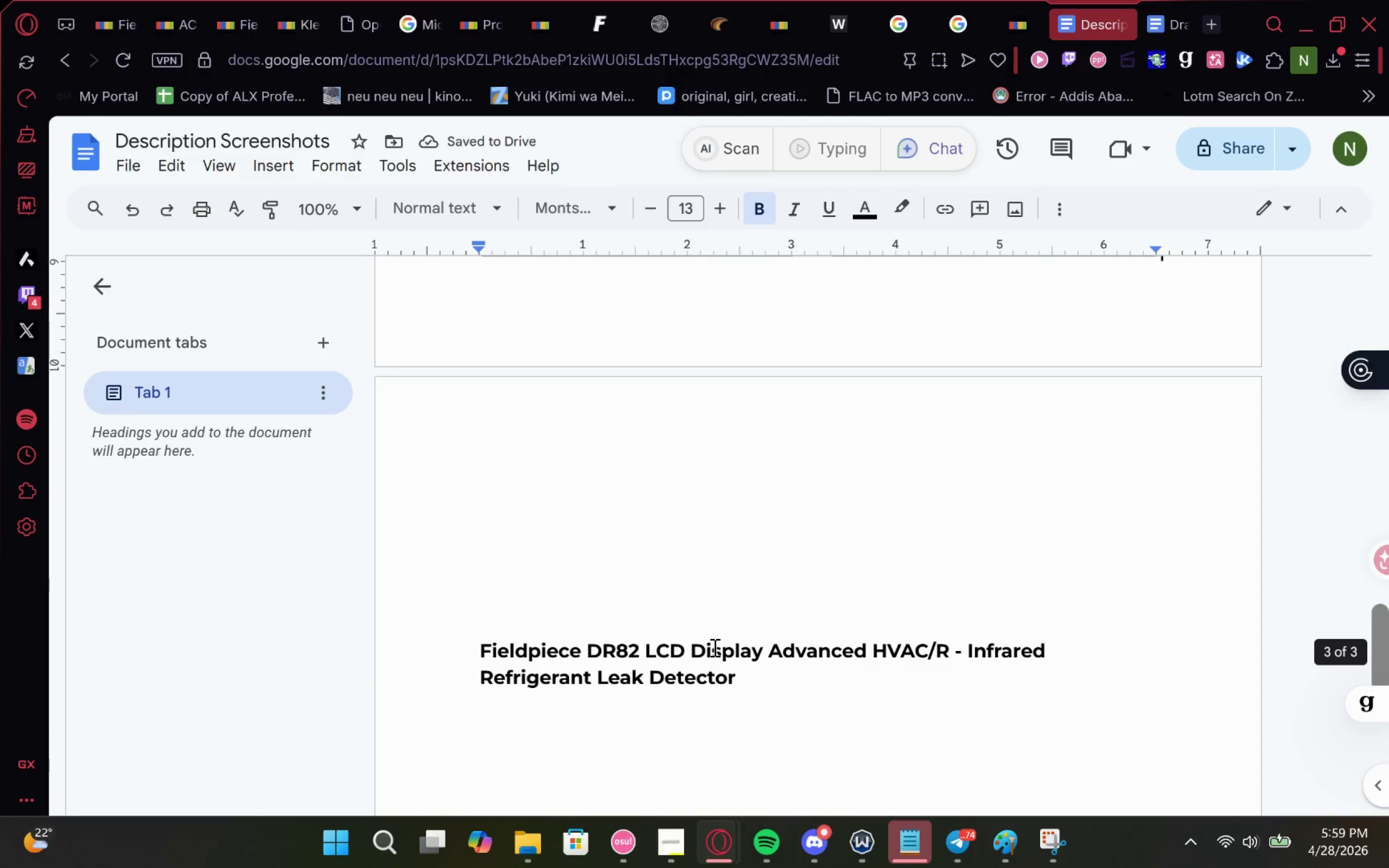 
left_click([603, 520])
 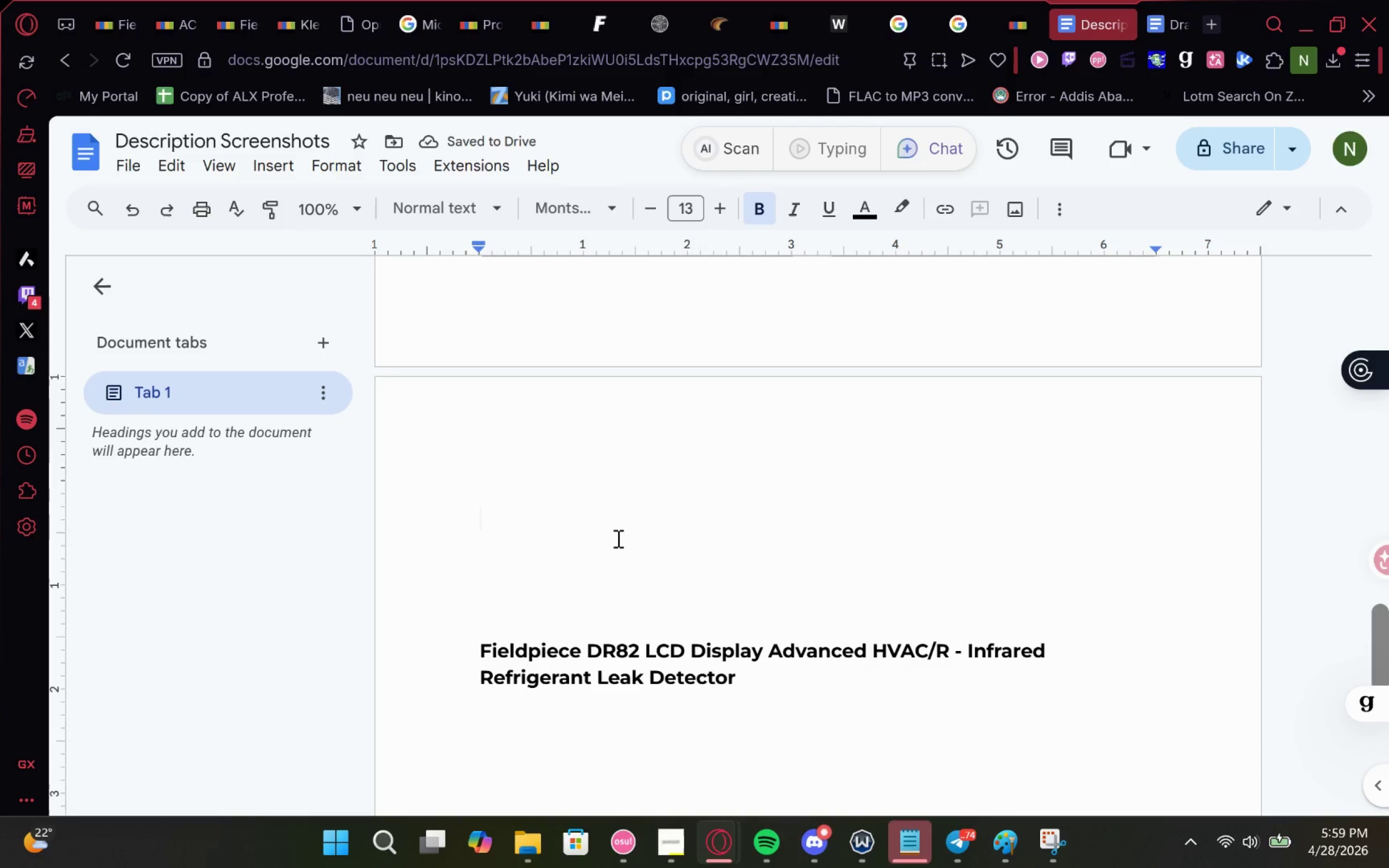 
key(Backspace)
 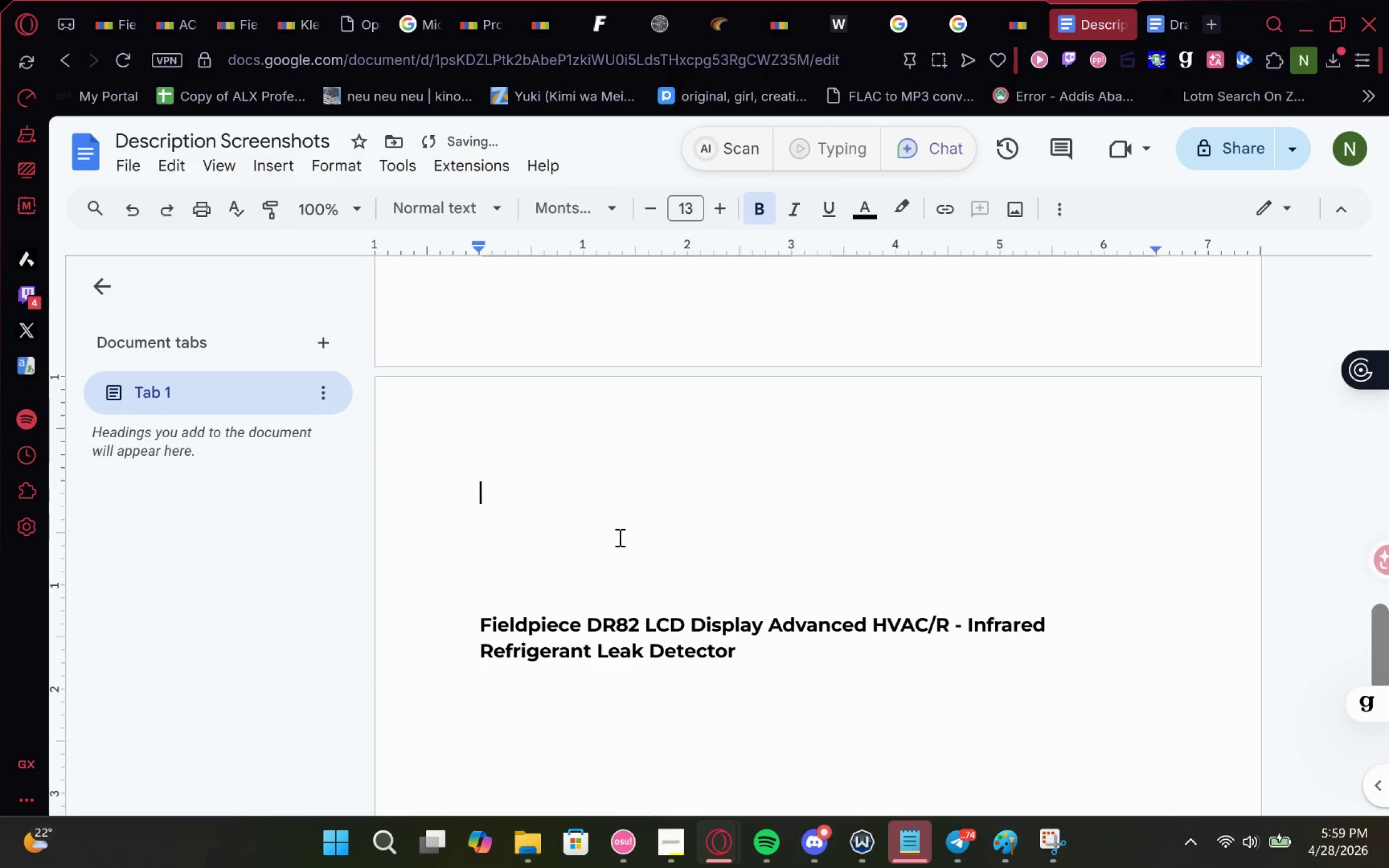 
key(Delete)
 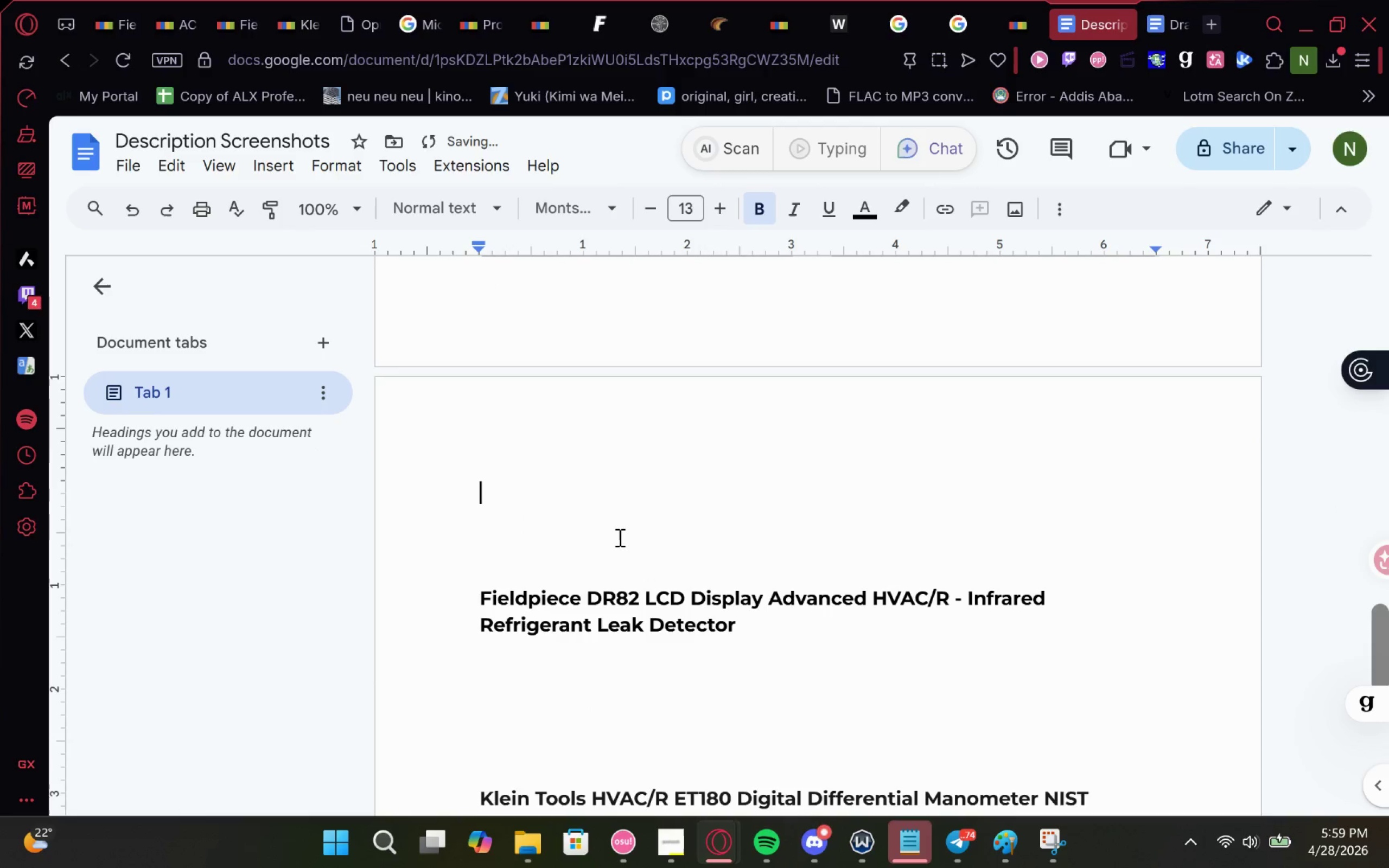 
key(Delete)
 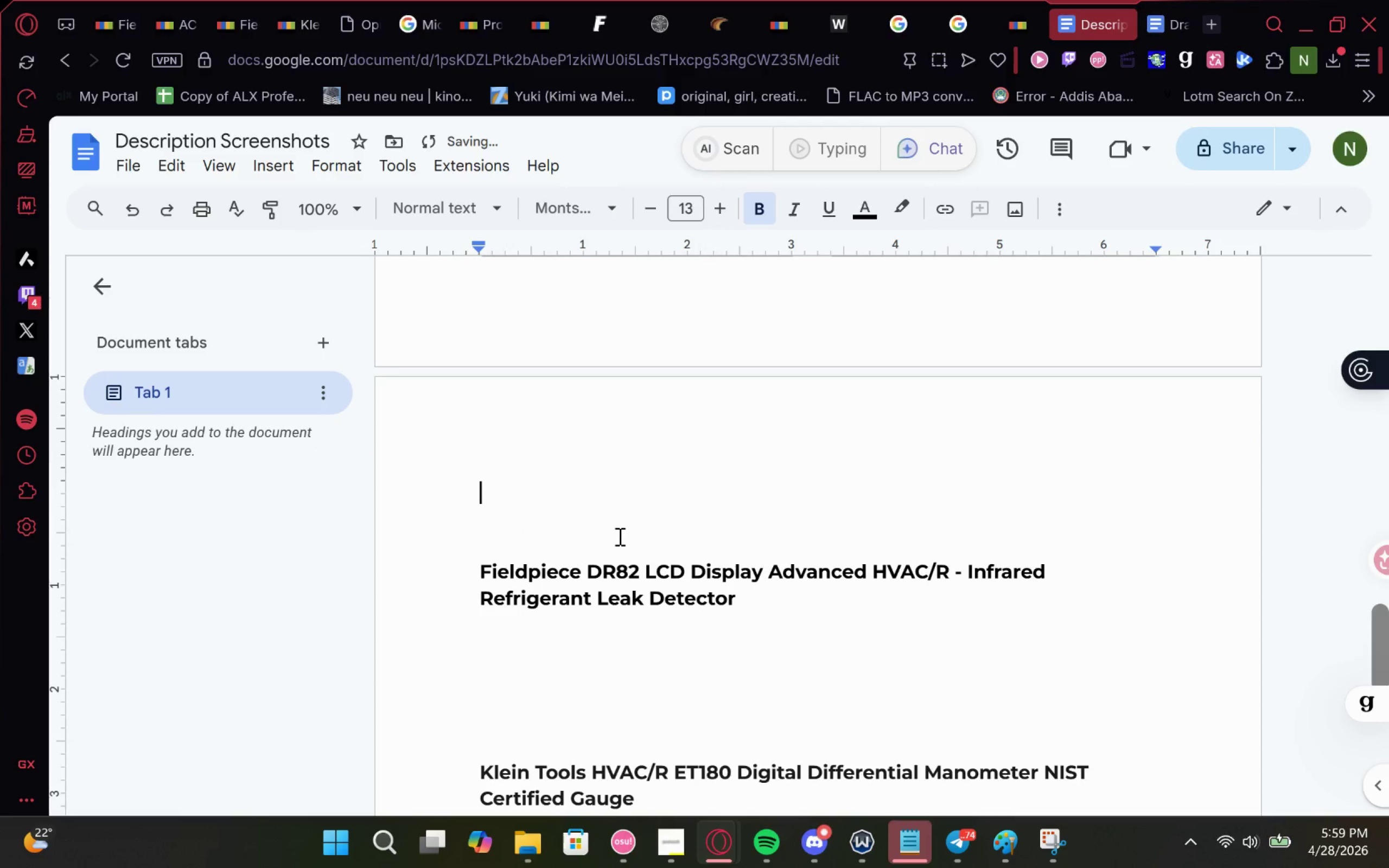 
key(Delete)
 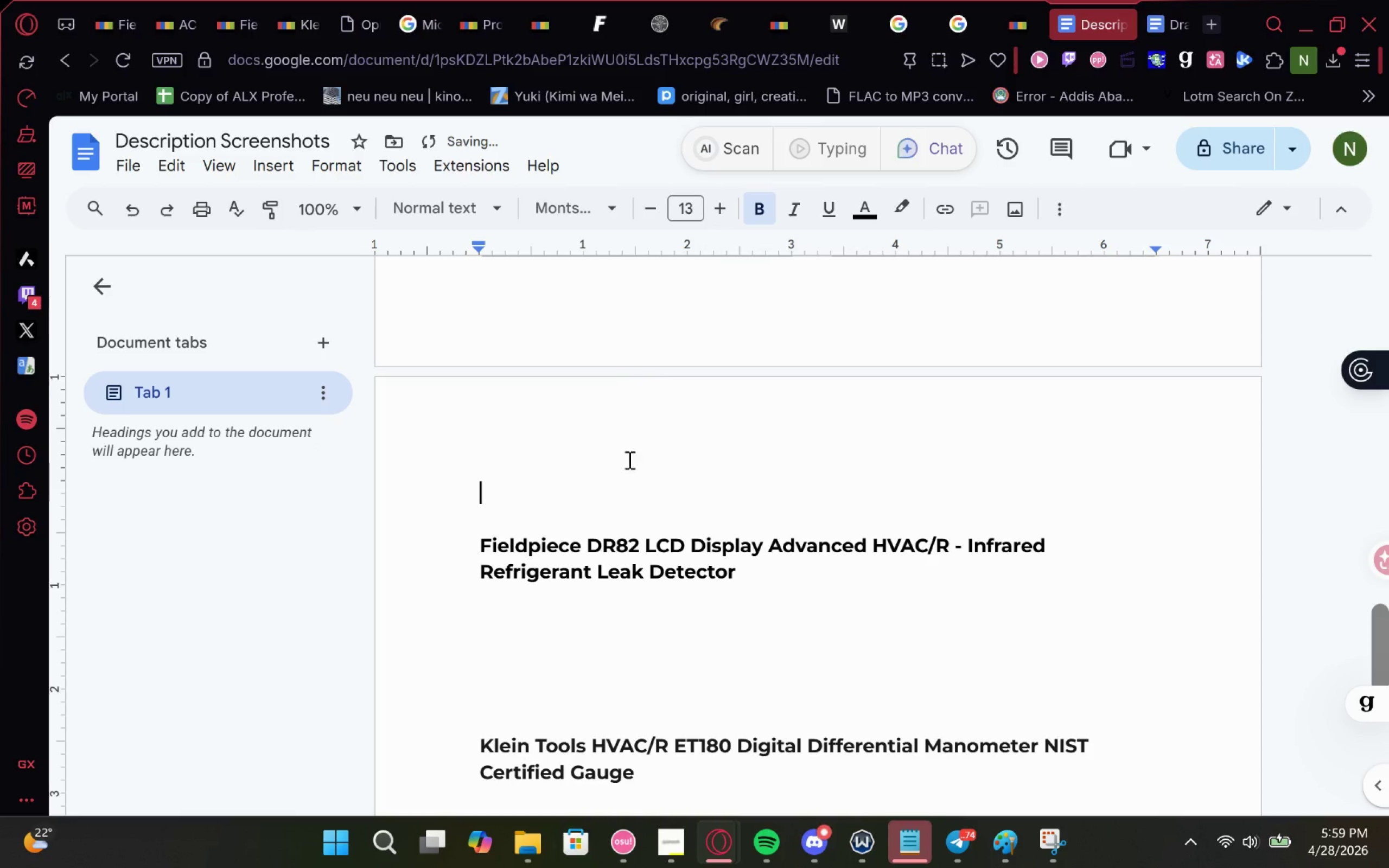 
scroll: coordinate [628, 439], scroll_direction: up, amount: 1.0
 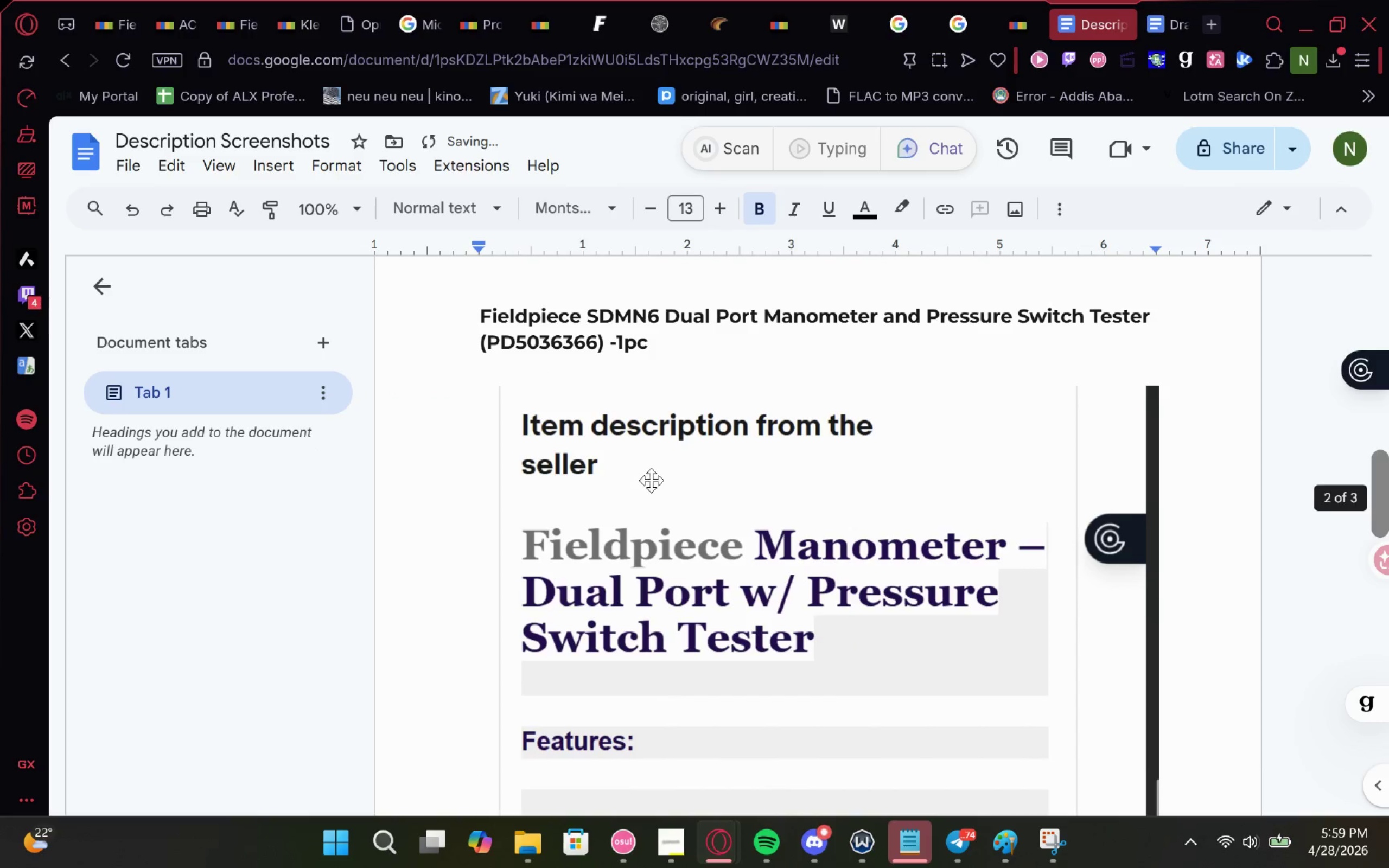 
key(Delete)
 